 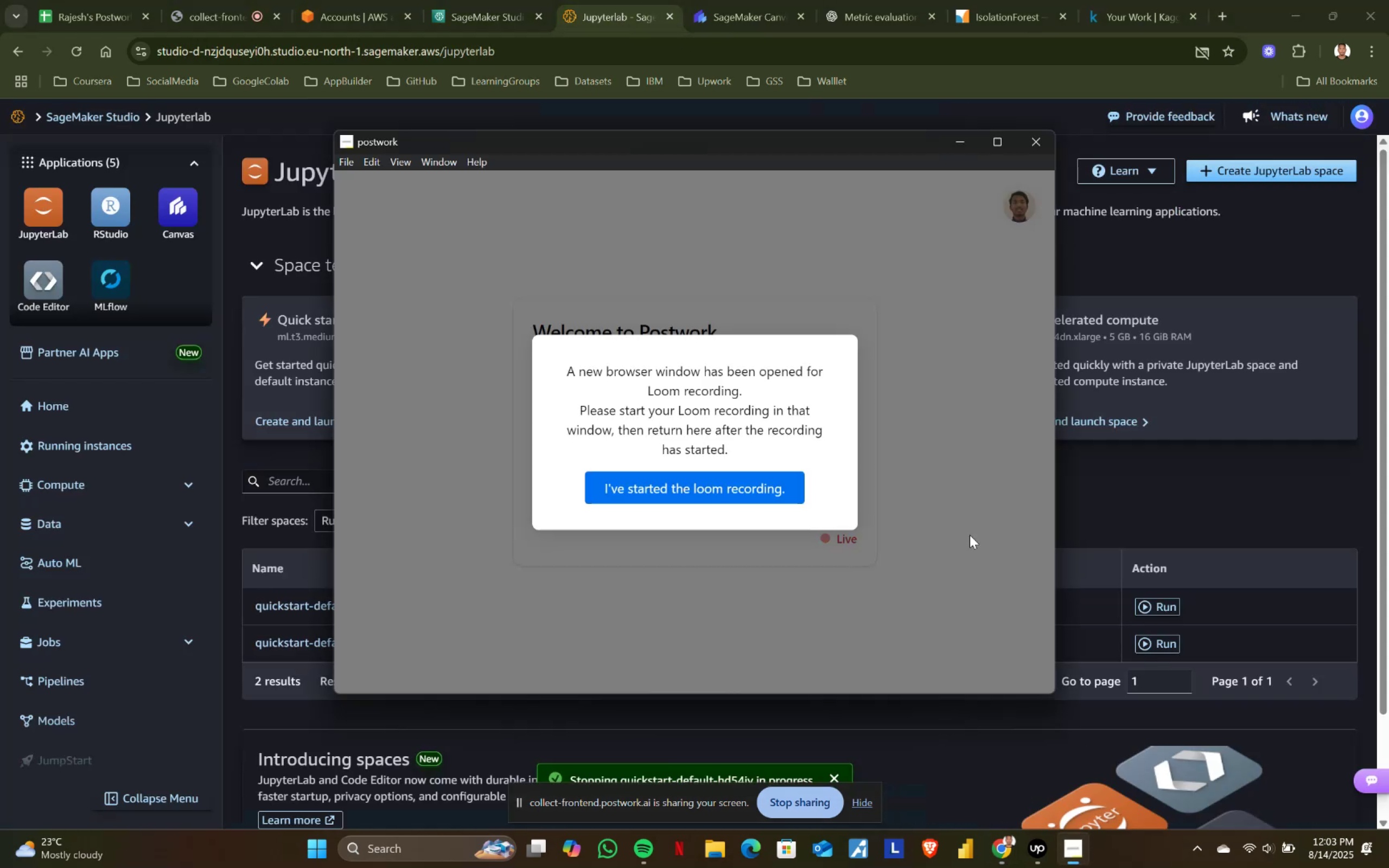 
left_click([756, 482])
 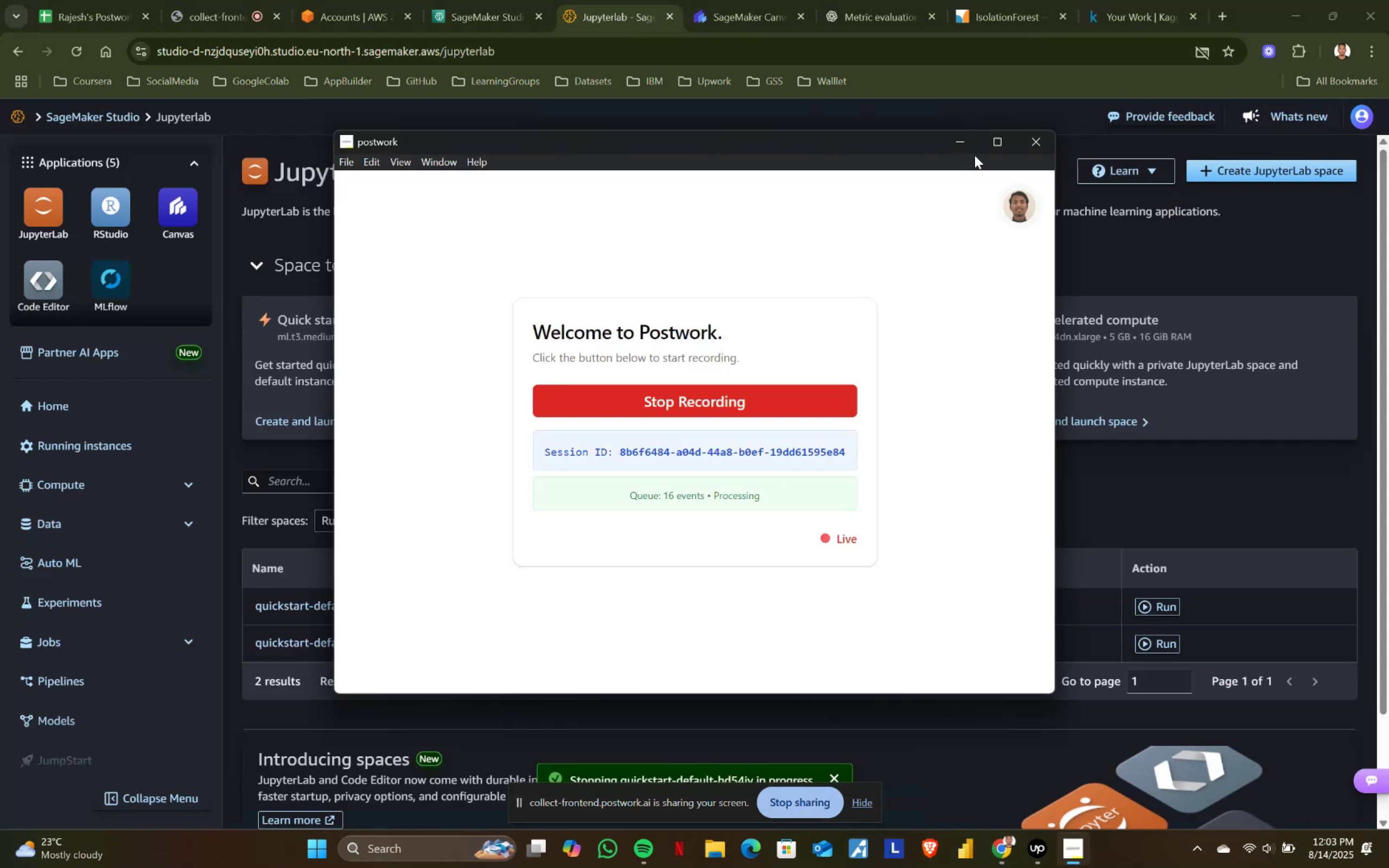 
left_click([954, 133])
 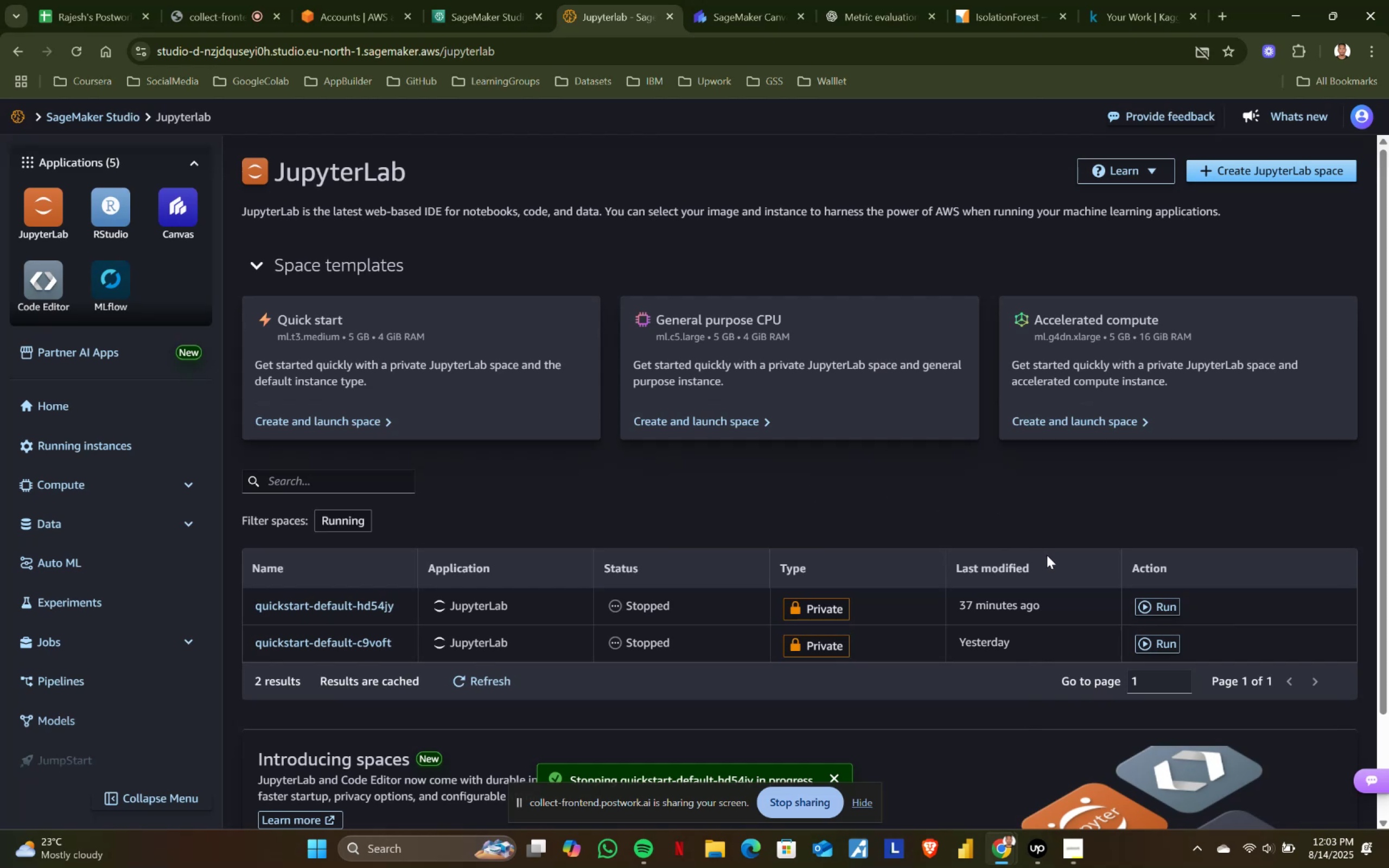 
wait(7.05)
 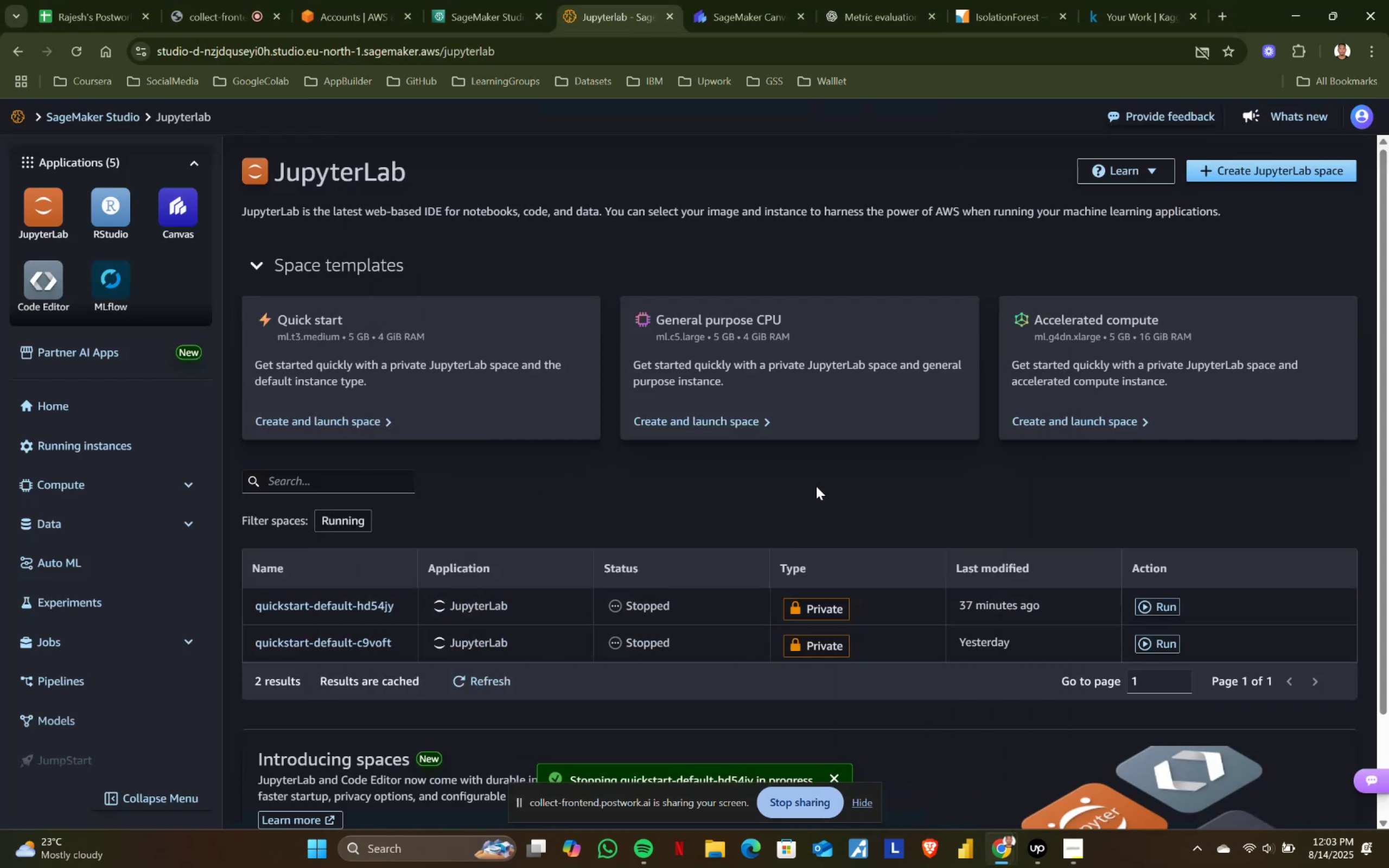 
left_click([776, 5])
 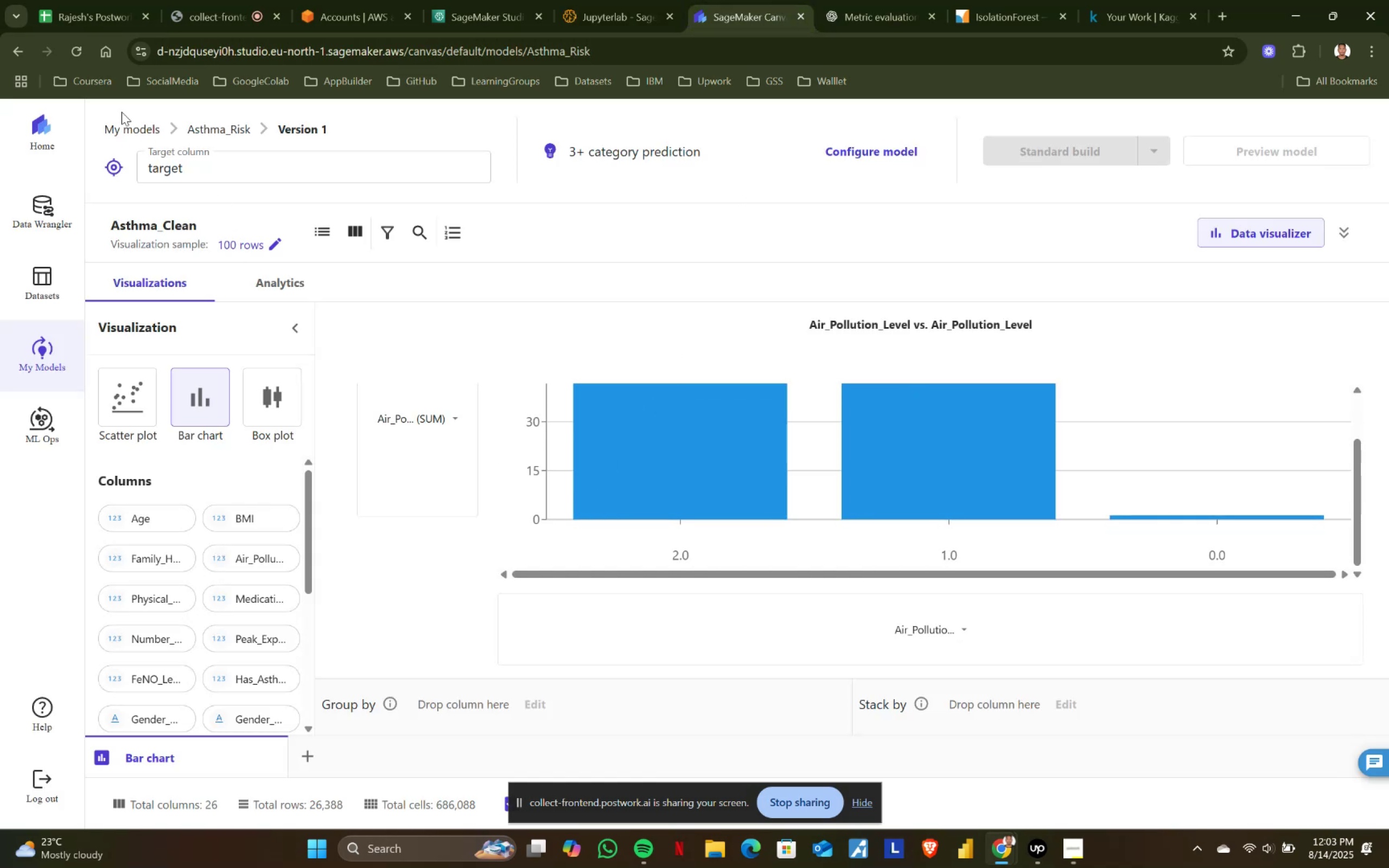 
left_click([134, 123])
 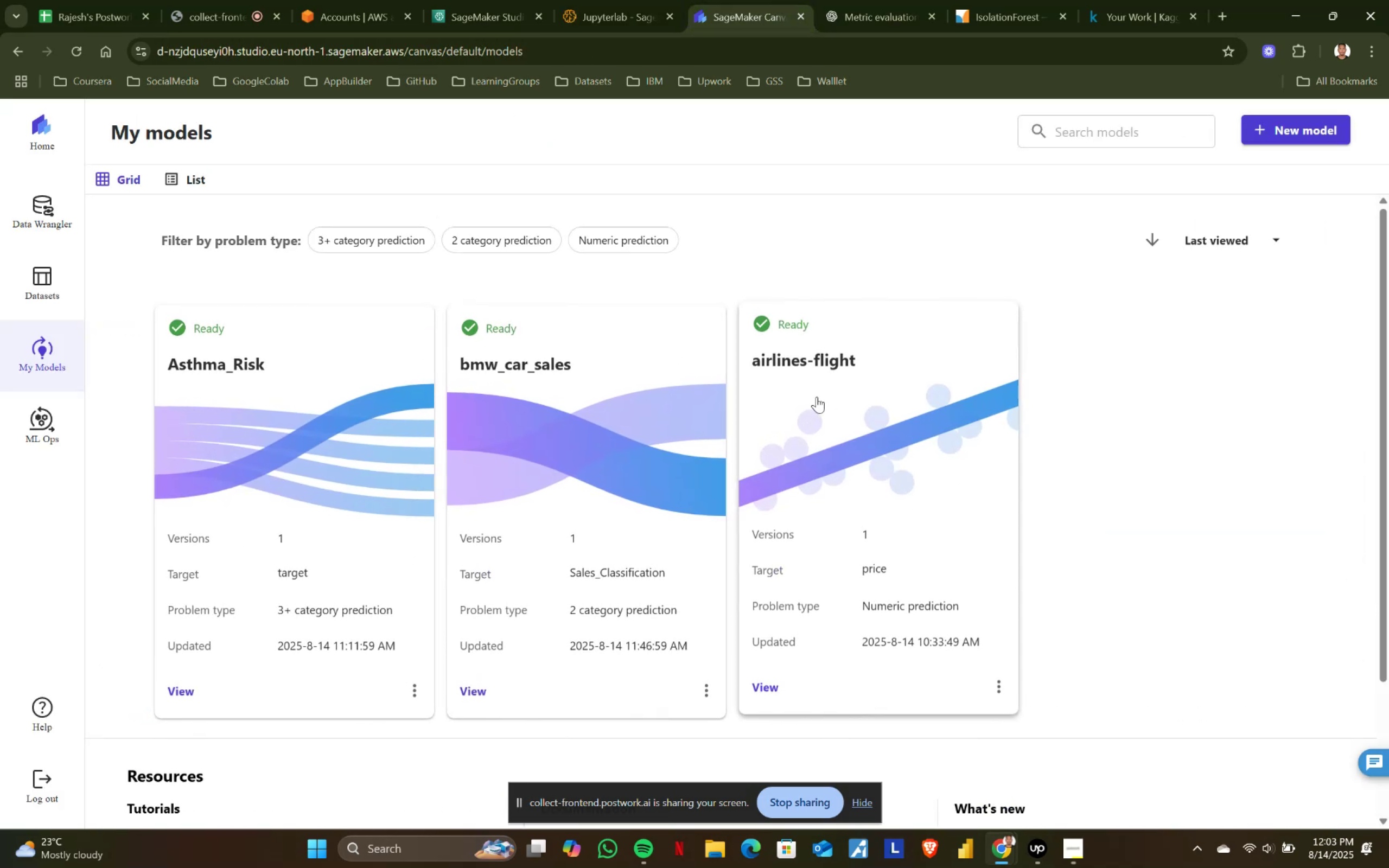 
left_click([565, 365])
 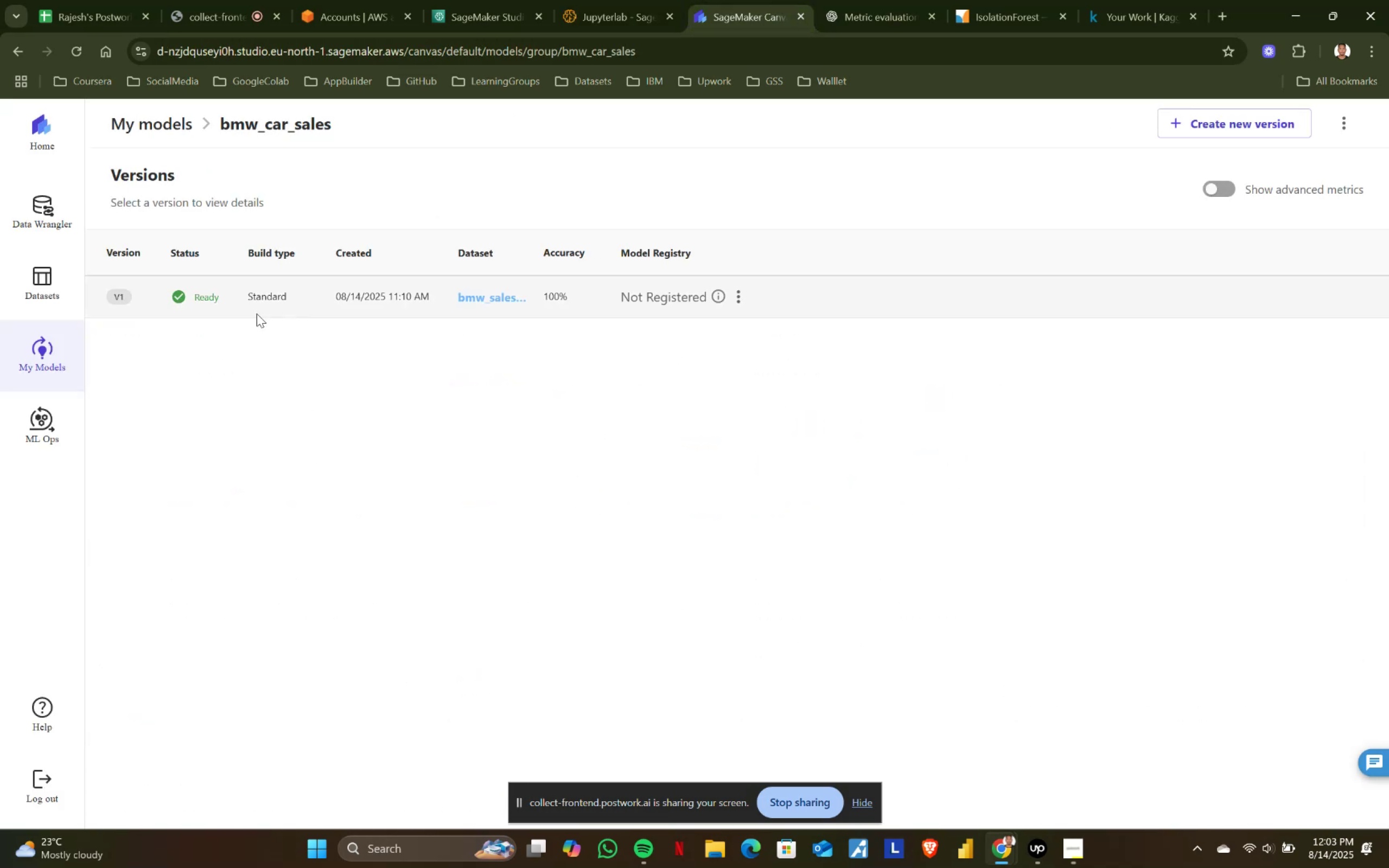 
left_click([252, 285])
 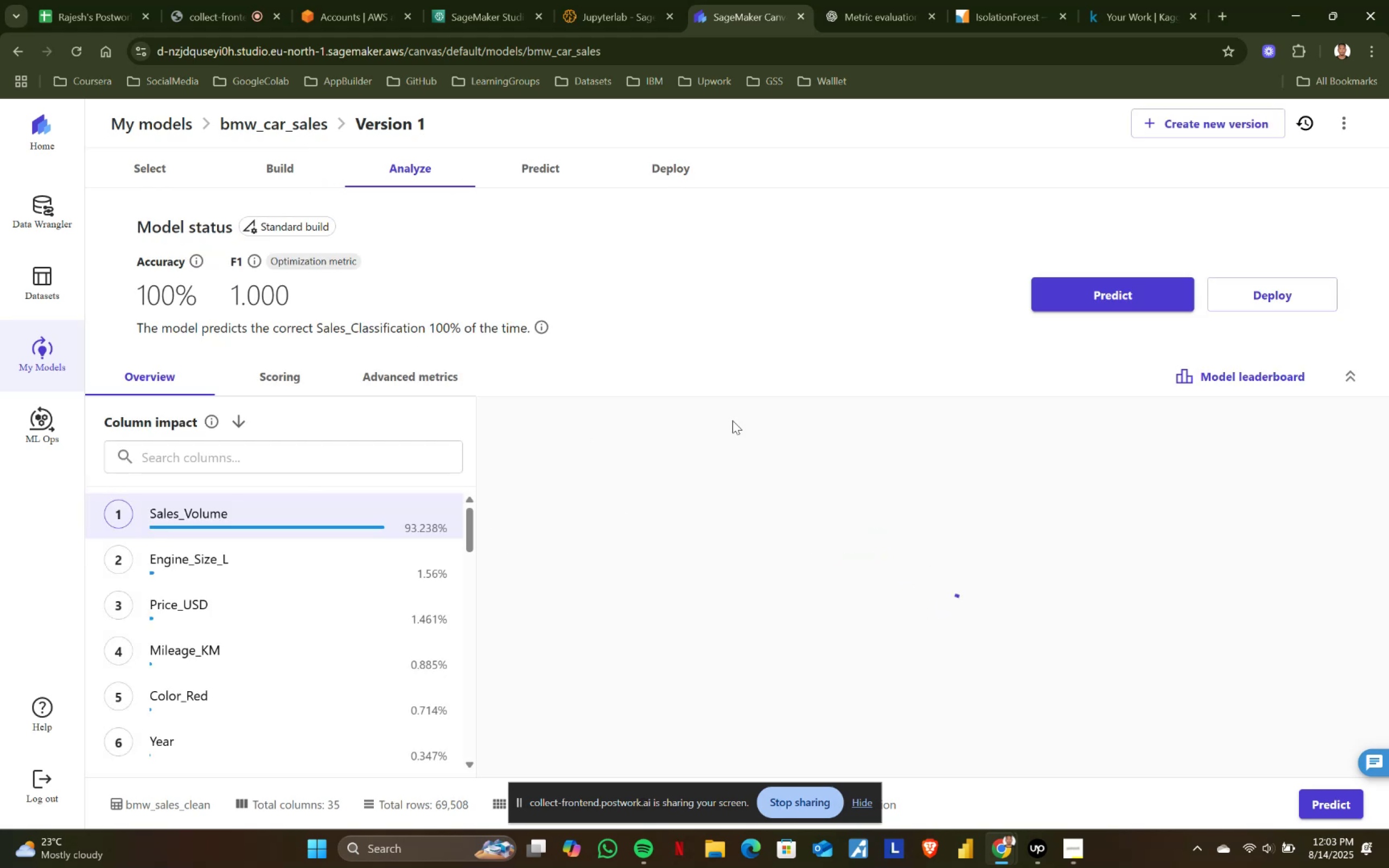 
wait(5.01)
 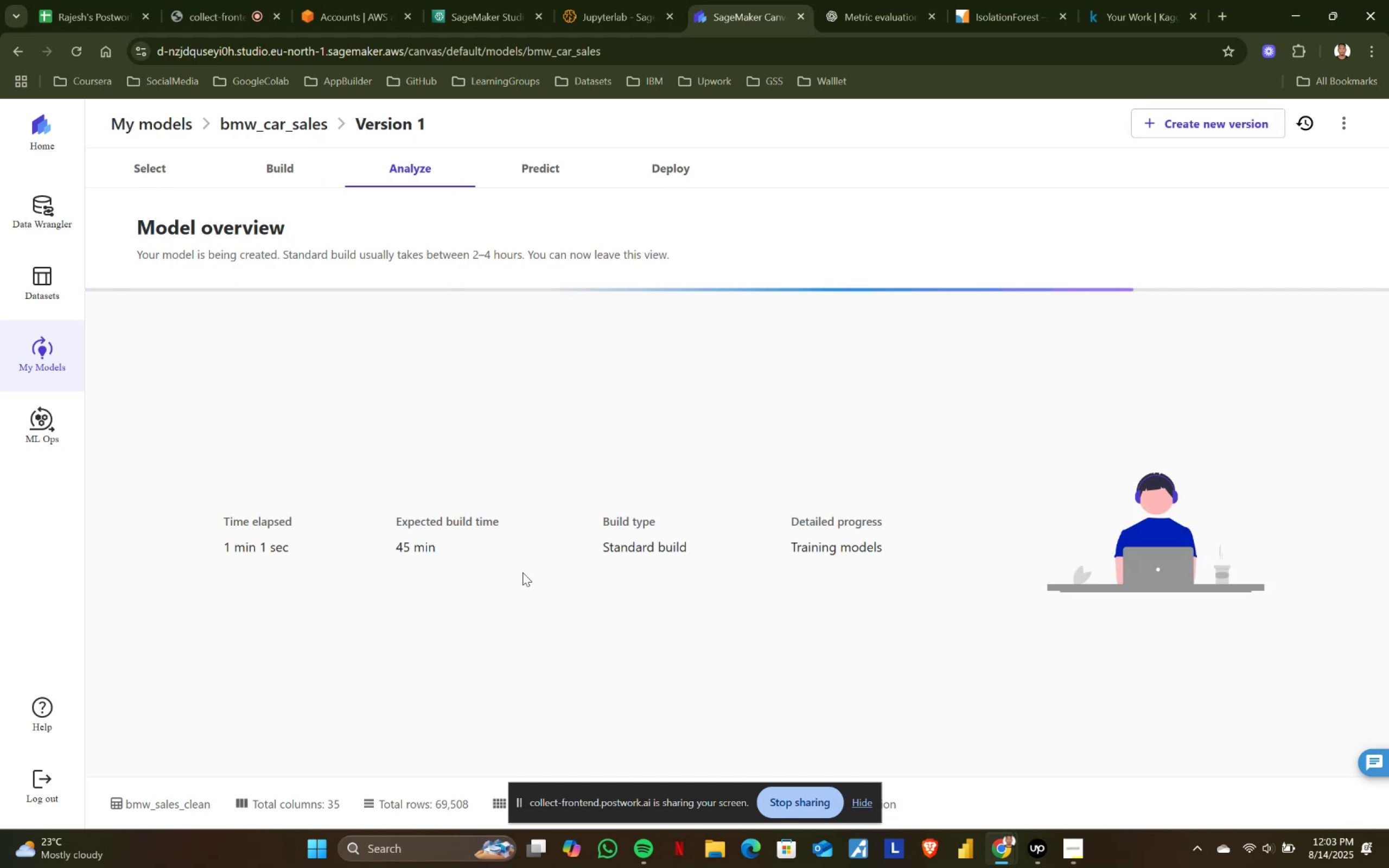 
scroll: coordinate [314, 579], scroll_direction: up, amount: 2.0
 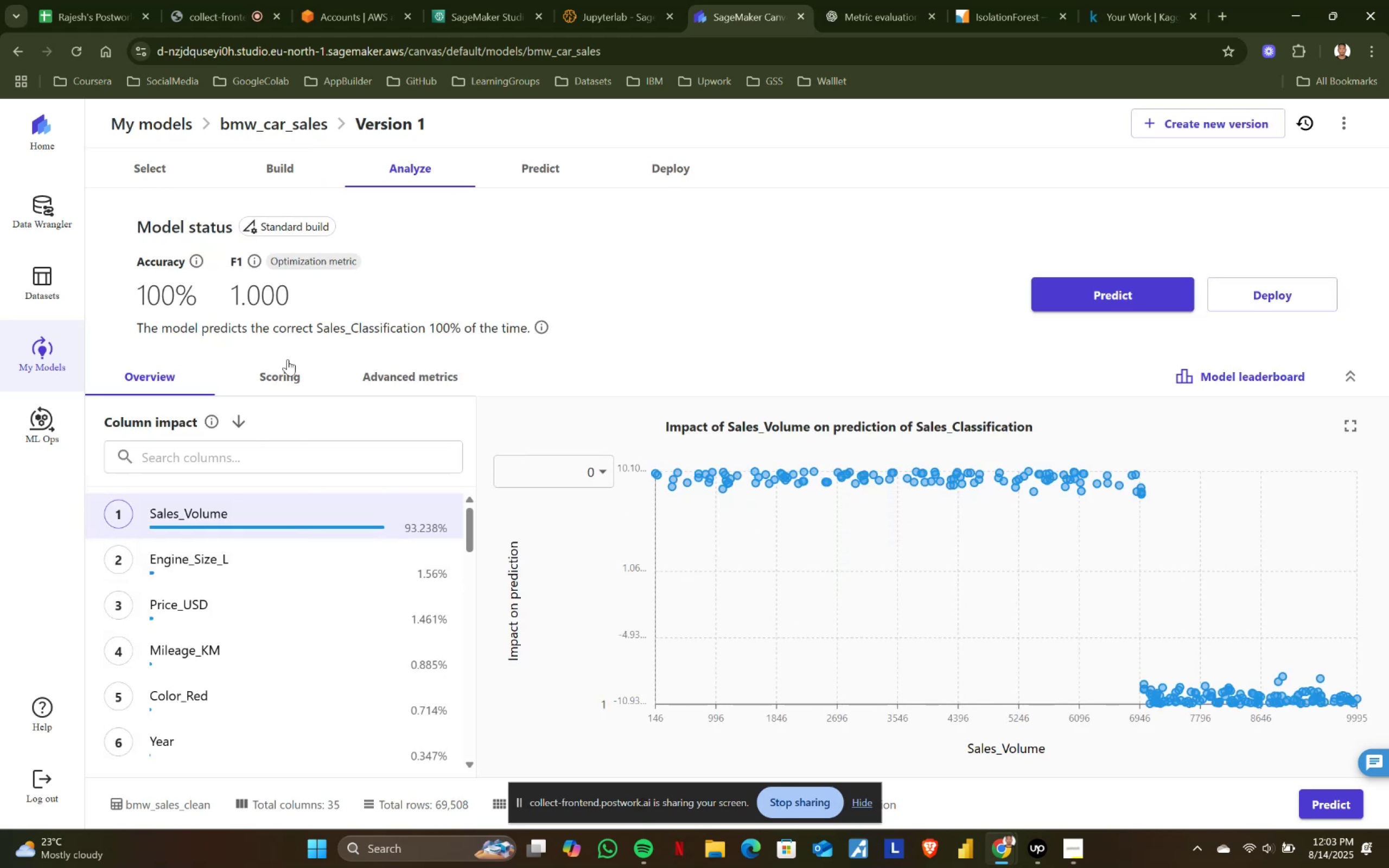 
left_click([276, 380])
 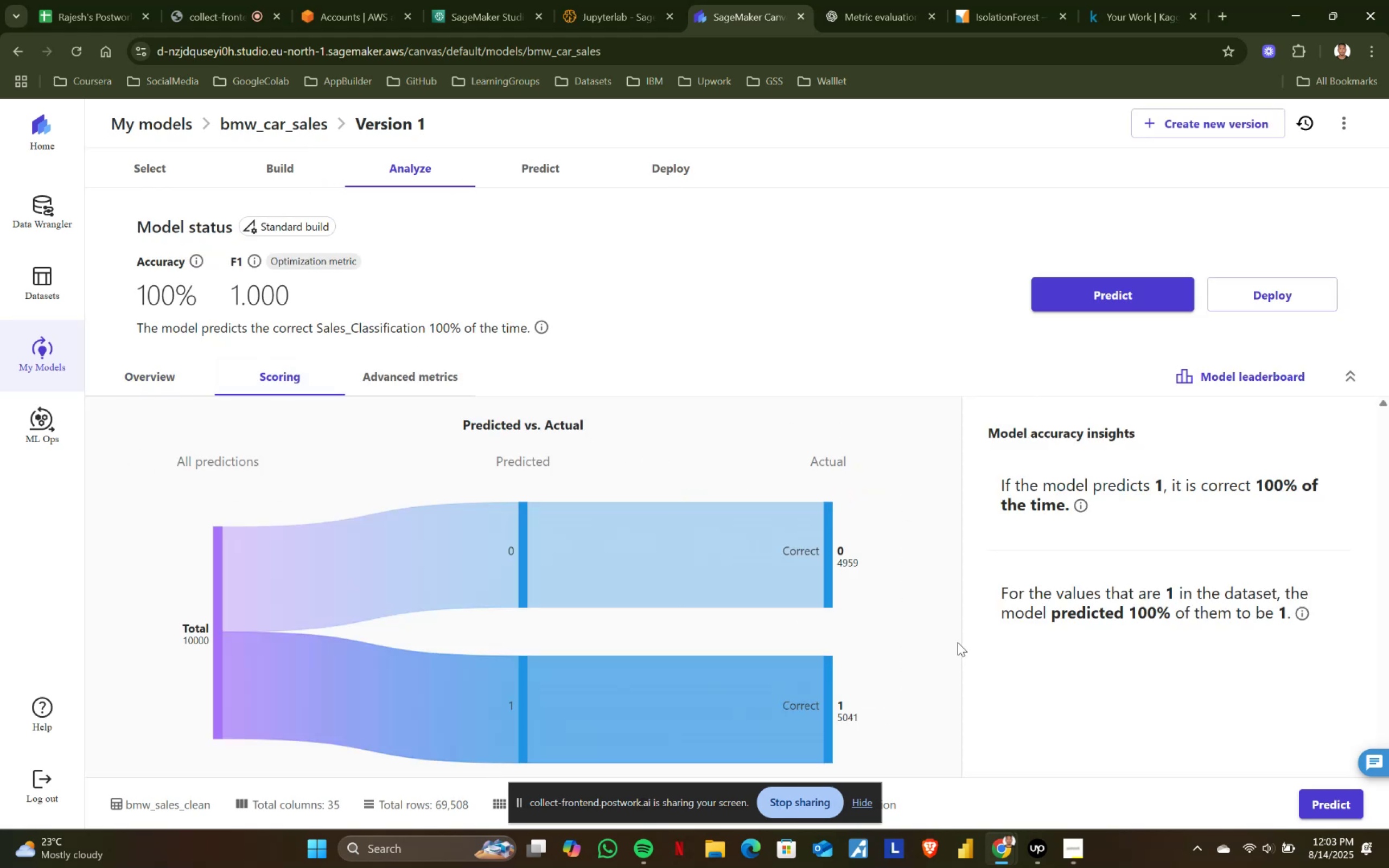 
scroll: coordinate [909, 579], scroll_direction: down, amount: 1.0
 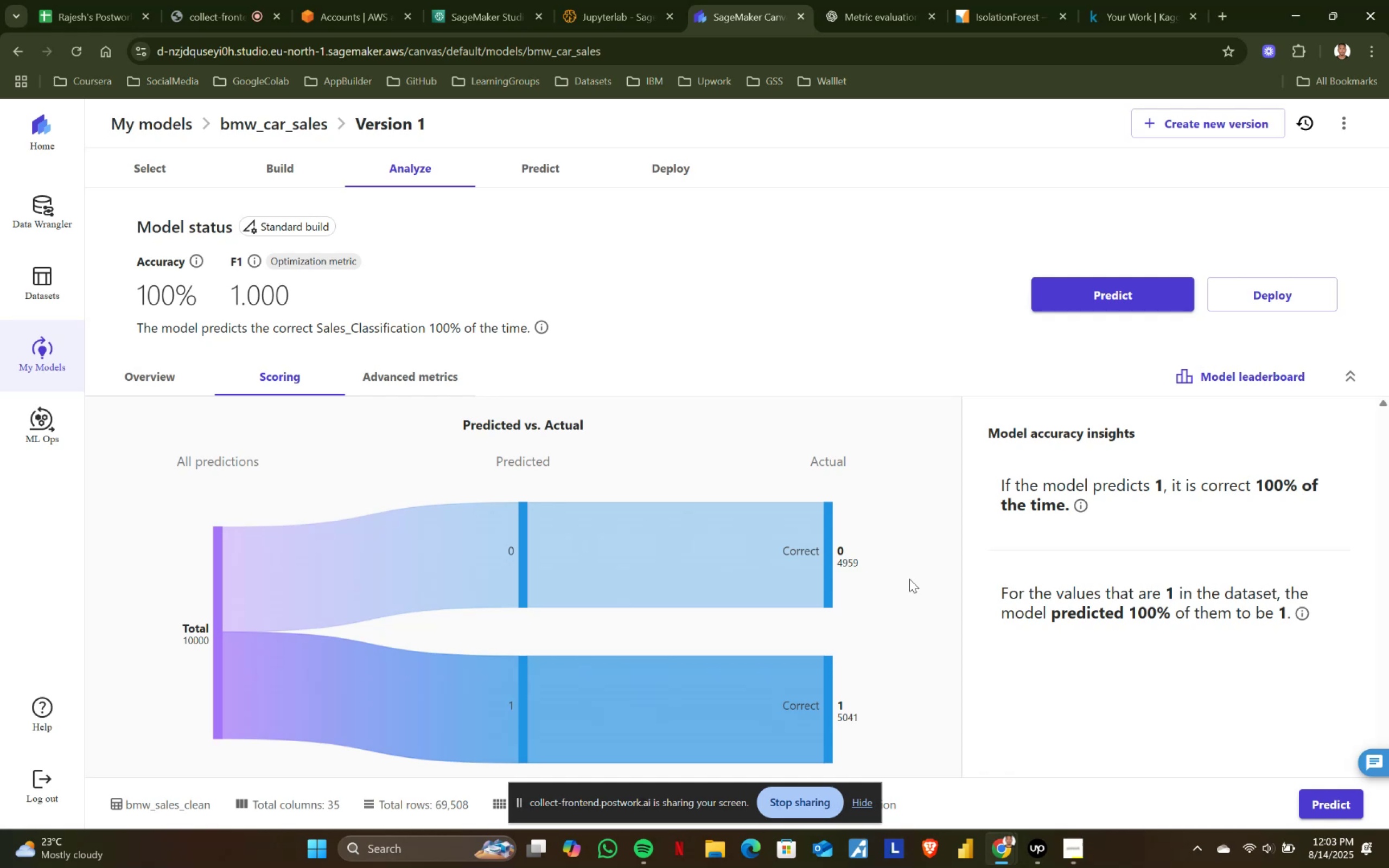 
wait(7.44)
 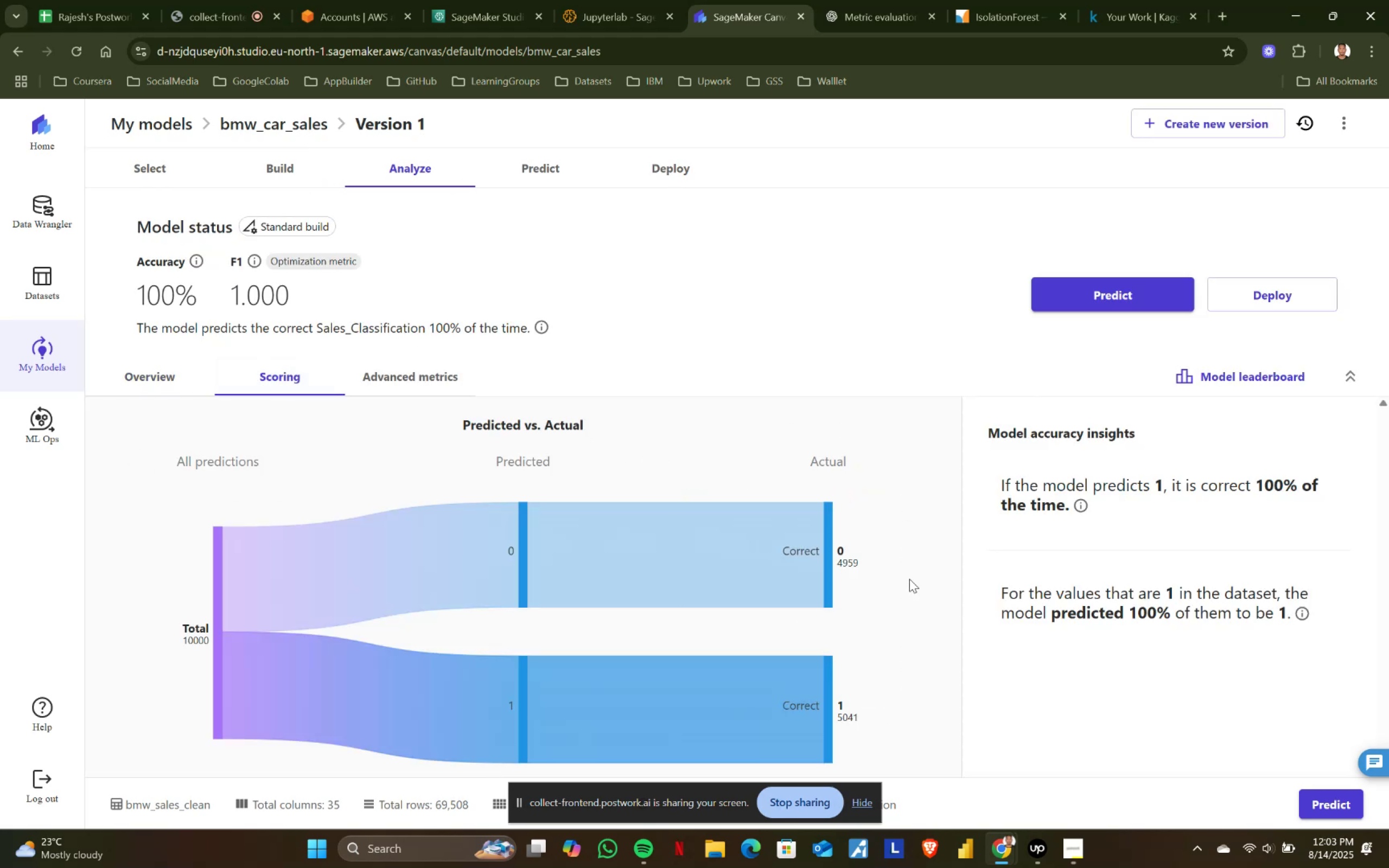 
left_click([390, 371])
 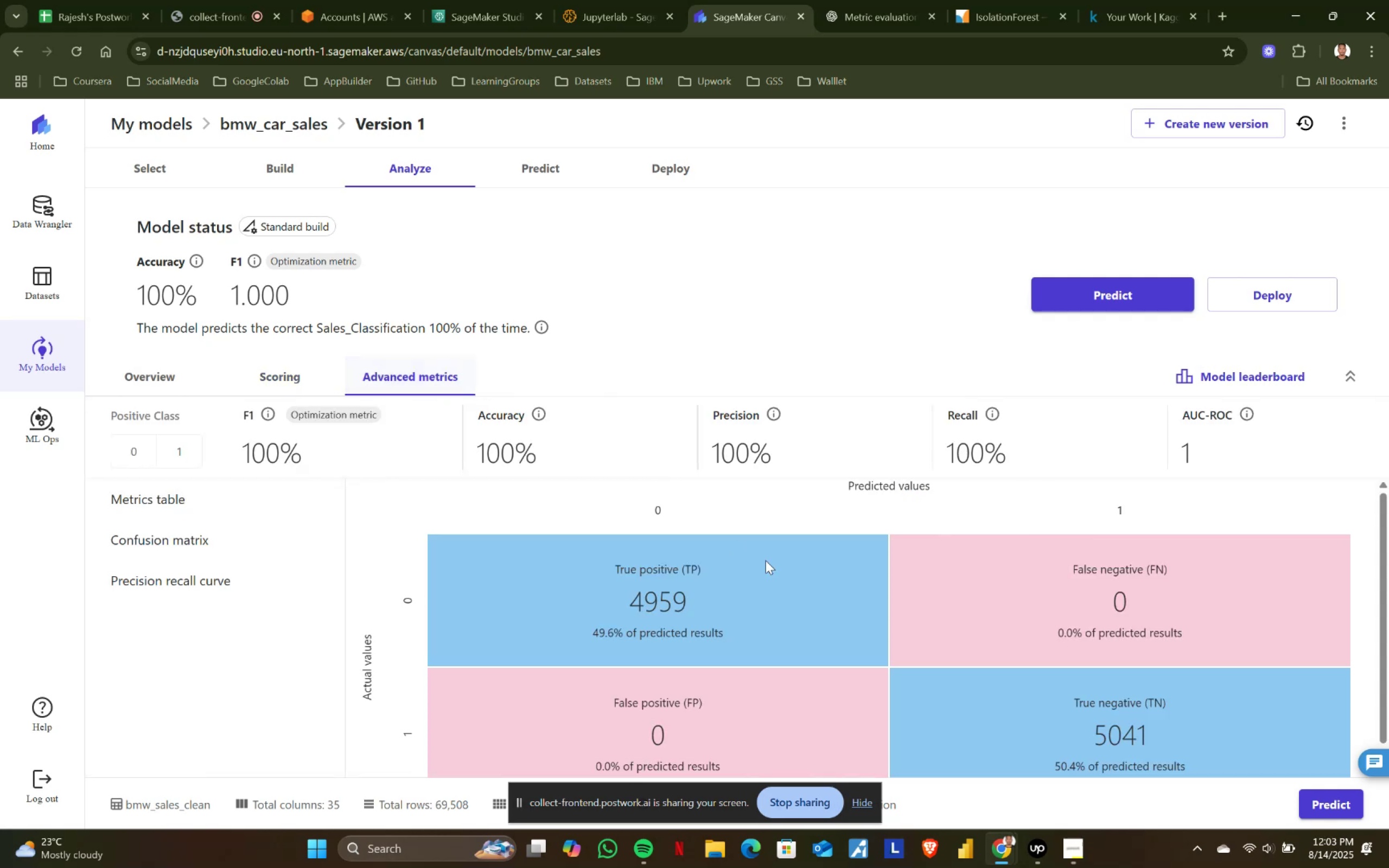 
scroll: coordinate [791, 578], scroll_direction: down, amount: 1.0
 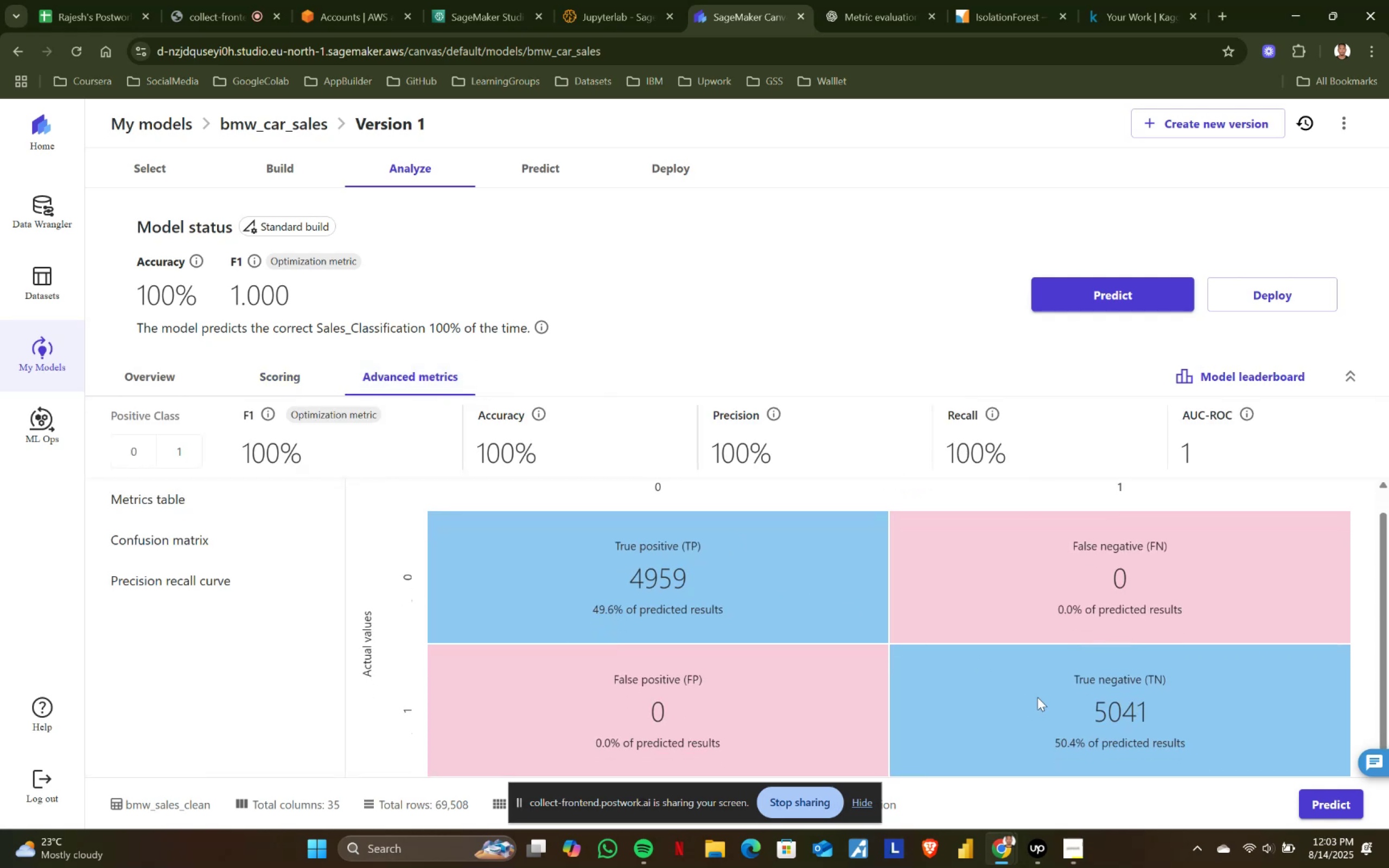 
left_click_drag(start_coordinate=[1086, 697], to_coordinate=[1215, 701])
 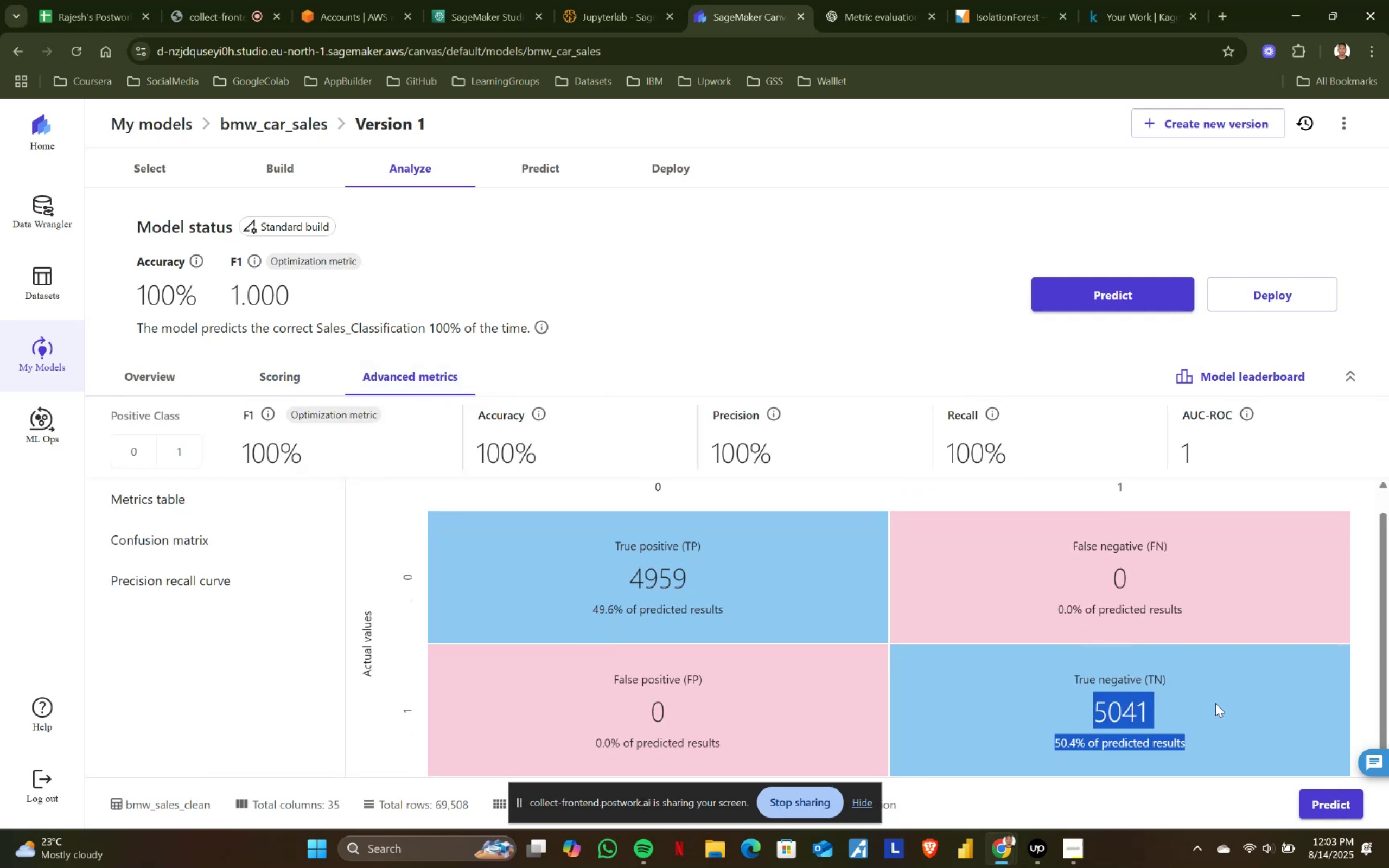 
double_click([1215, 703])
 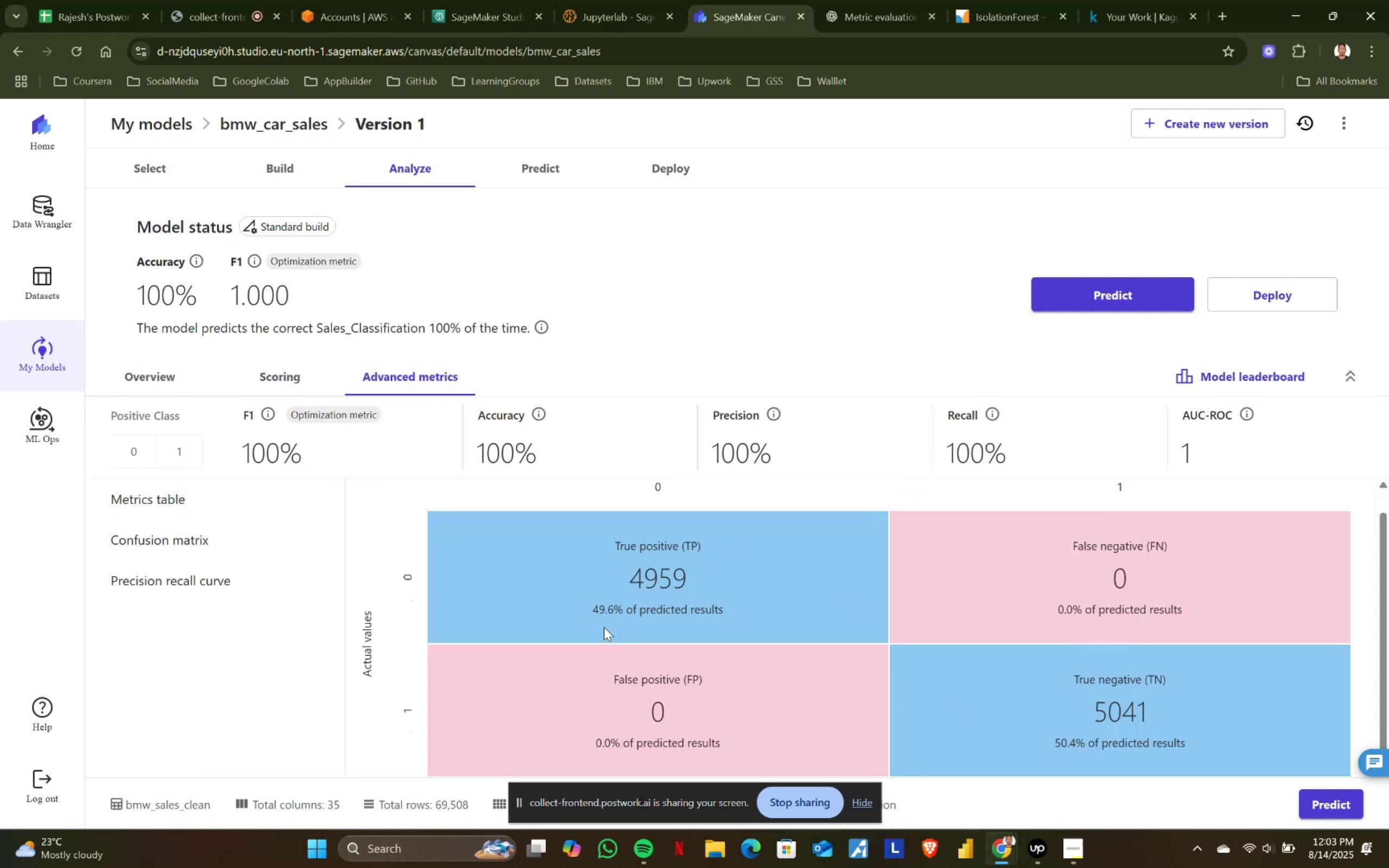 
left_click_drag(start_coordinate=[591, 569], to_coordinate=[705, 566])
 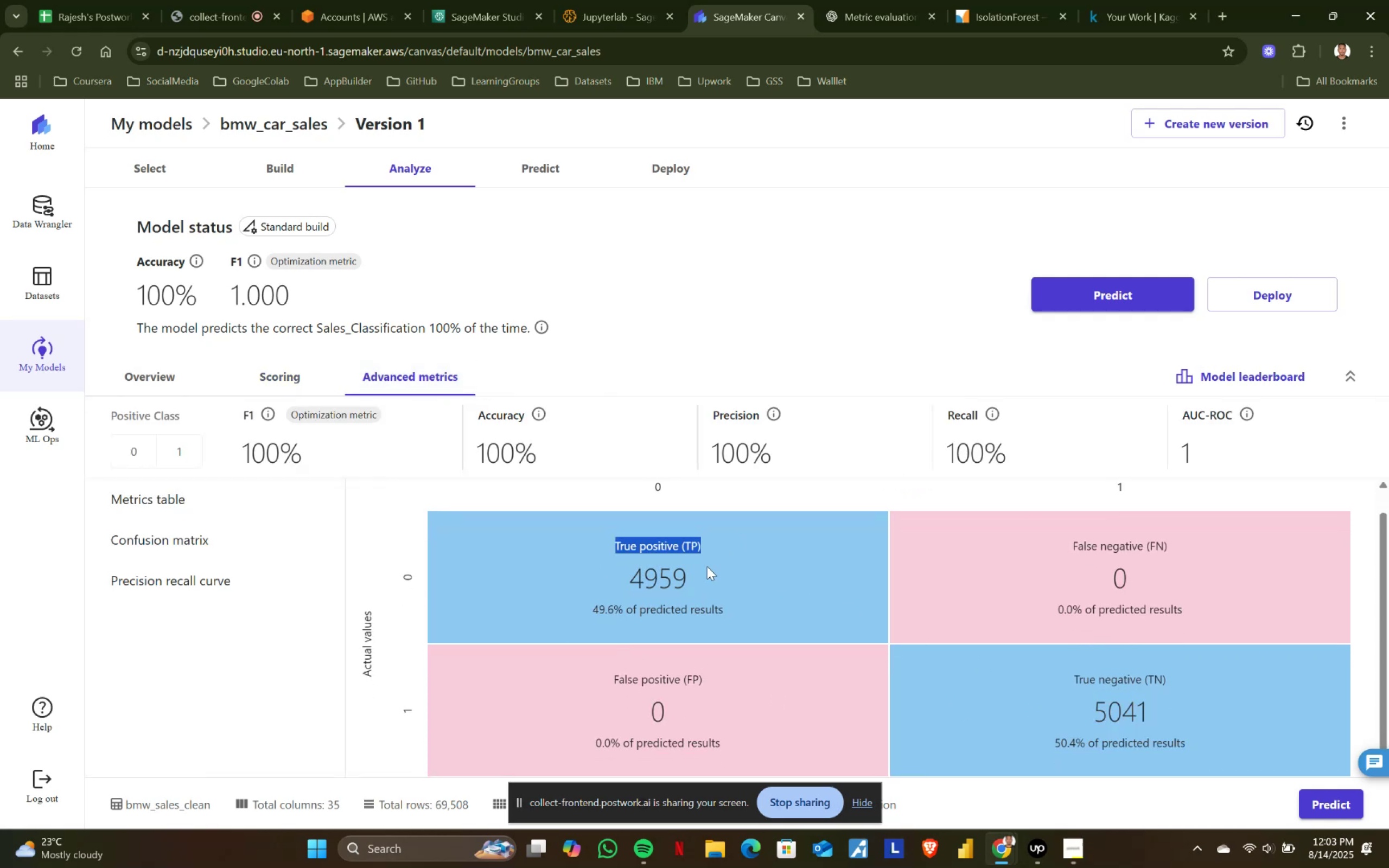 
double_click([707, 566])
 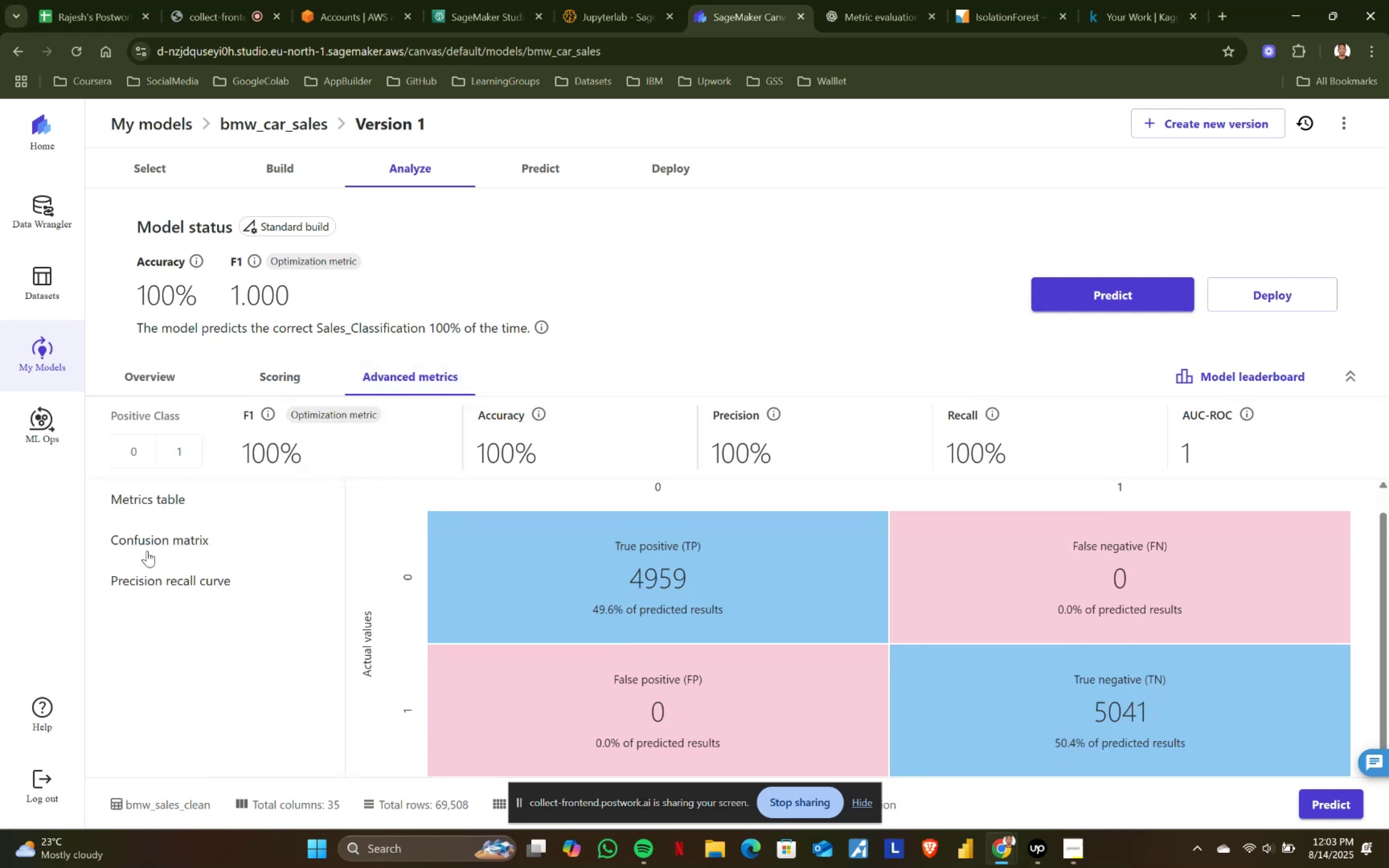 
left_click([147, 542])
 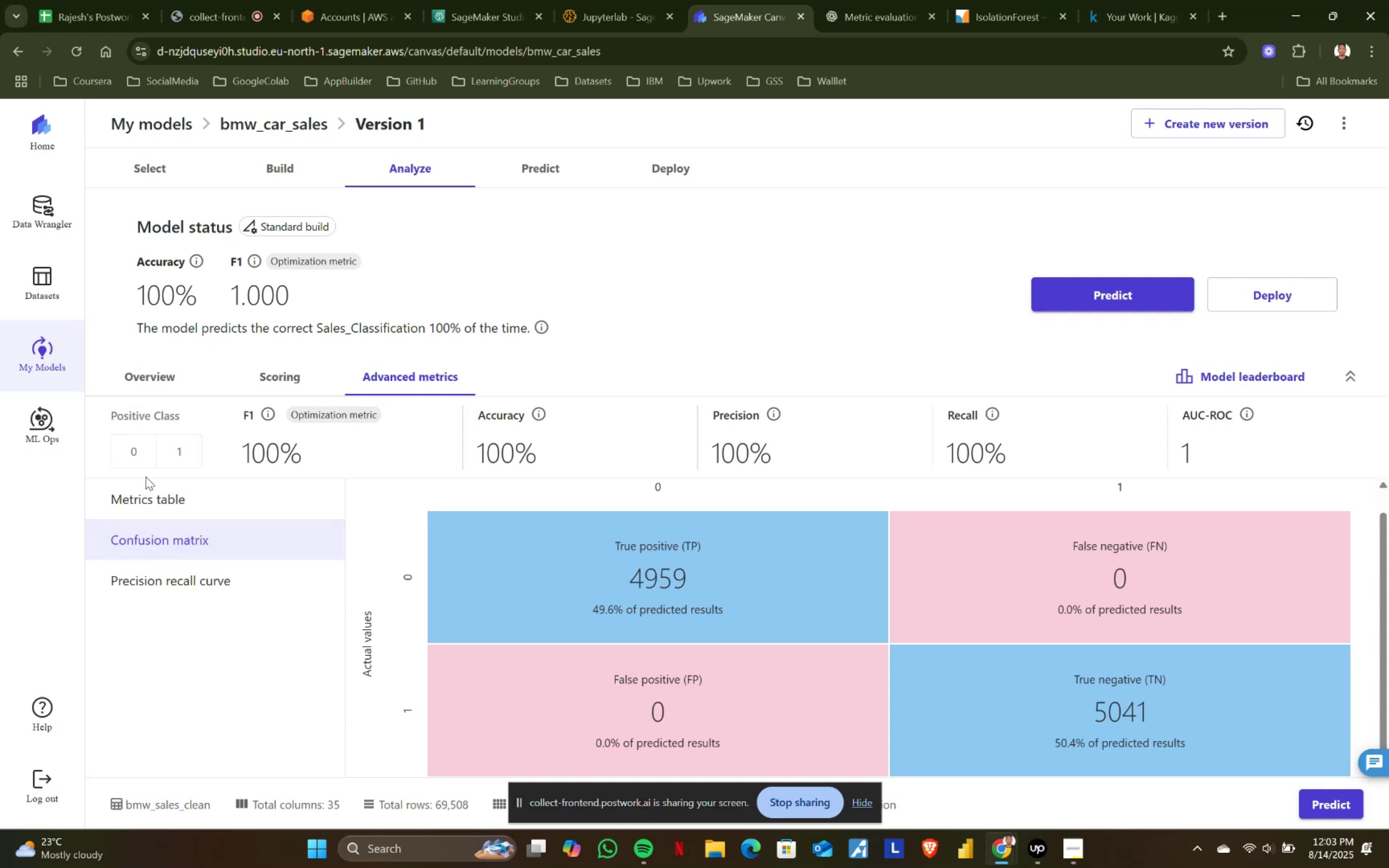 
double_click([150, 497])
 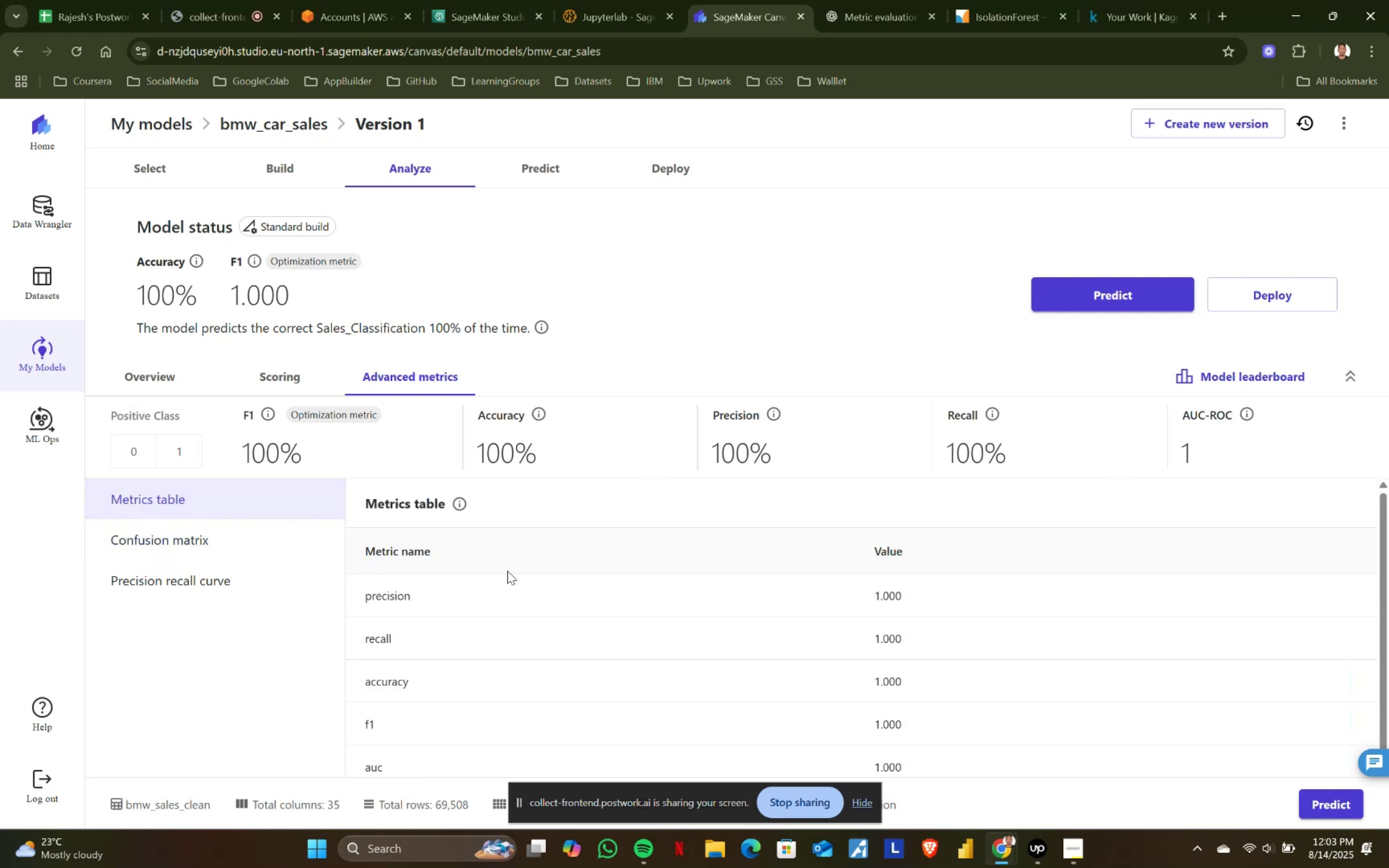 
scroll: coordinate [880, 624], scroll_direction: down, amount: 4.0
 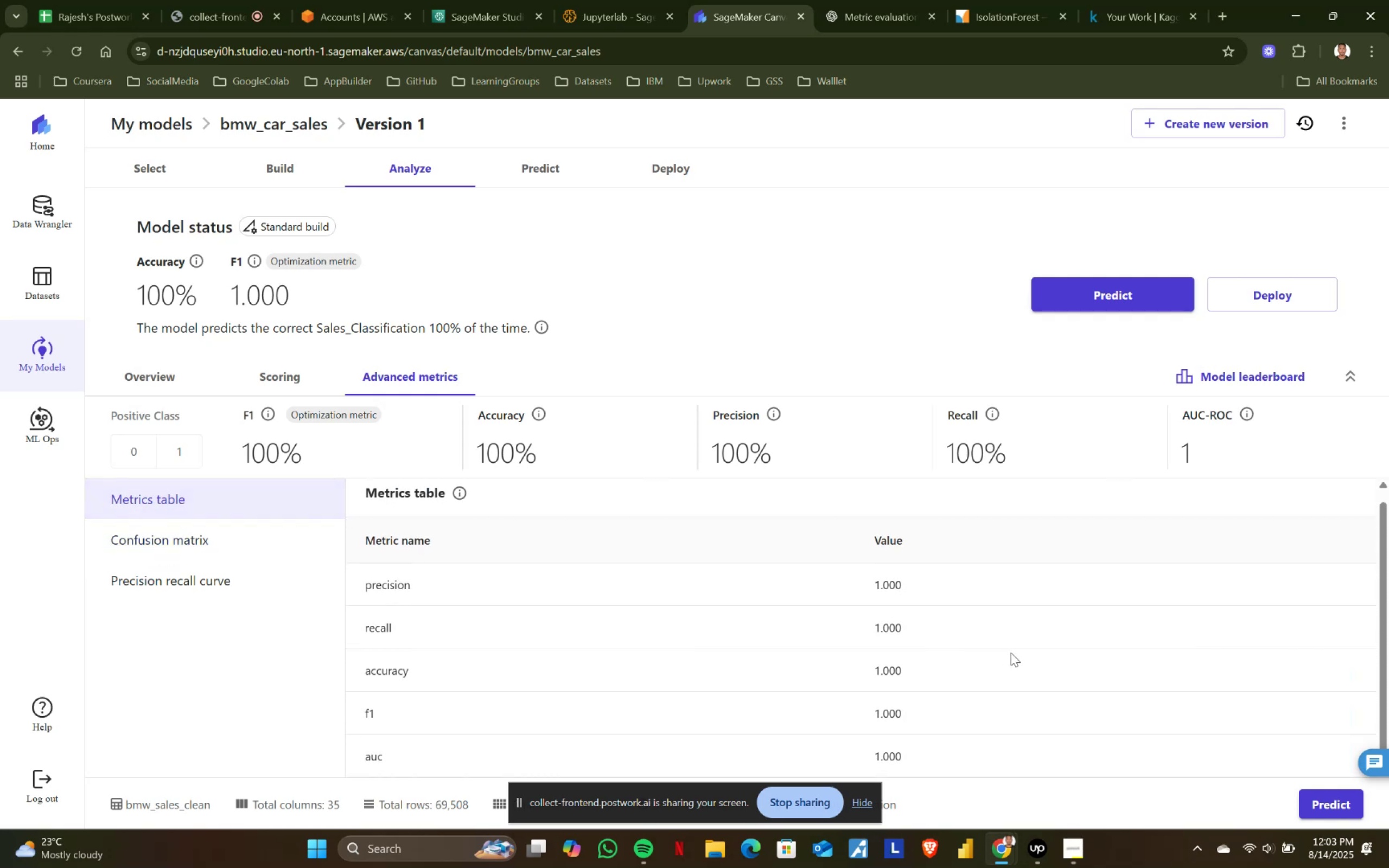 
wait(5.01)
 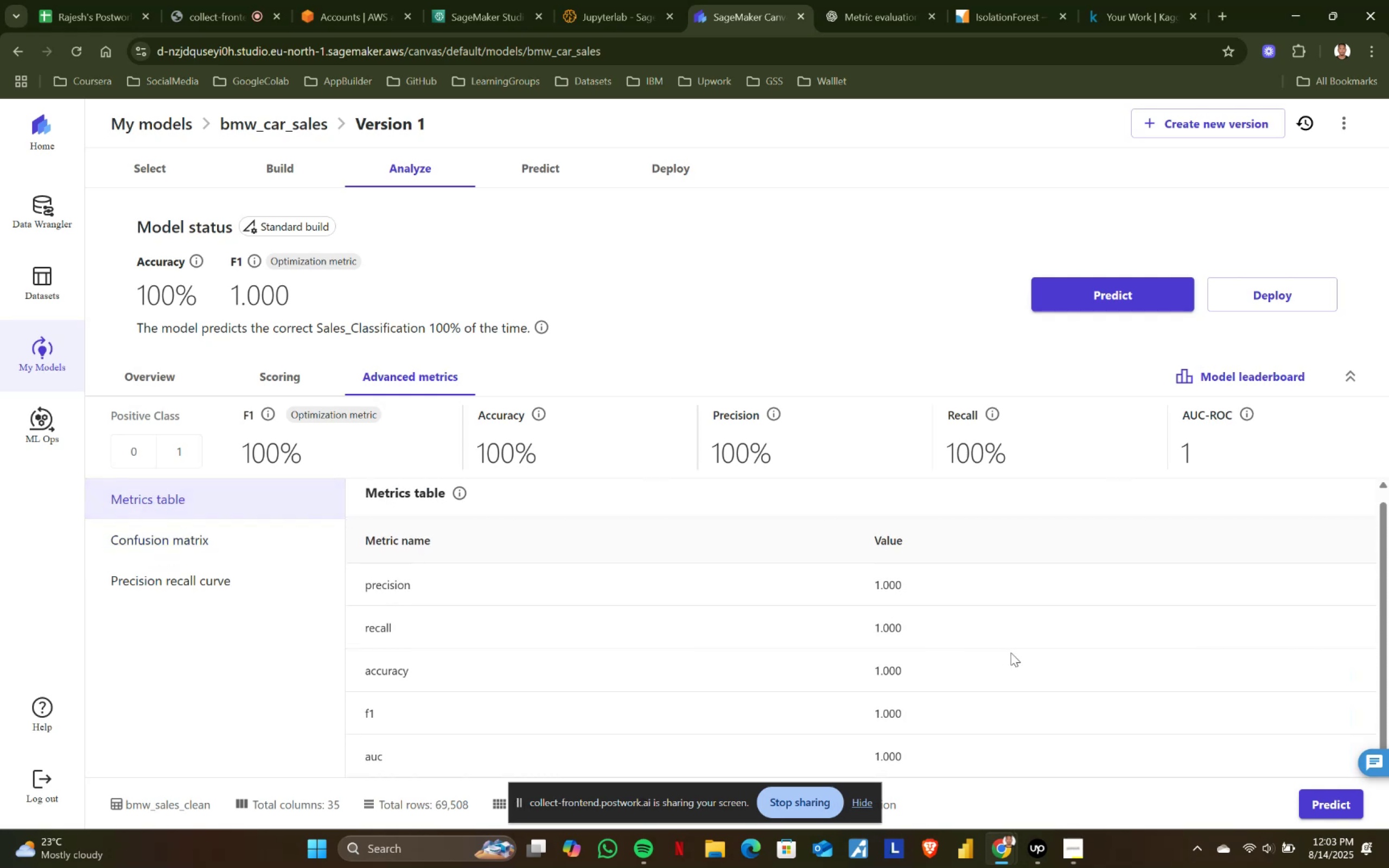 
left_click([190, 573])
 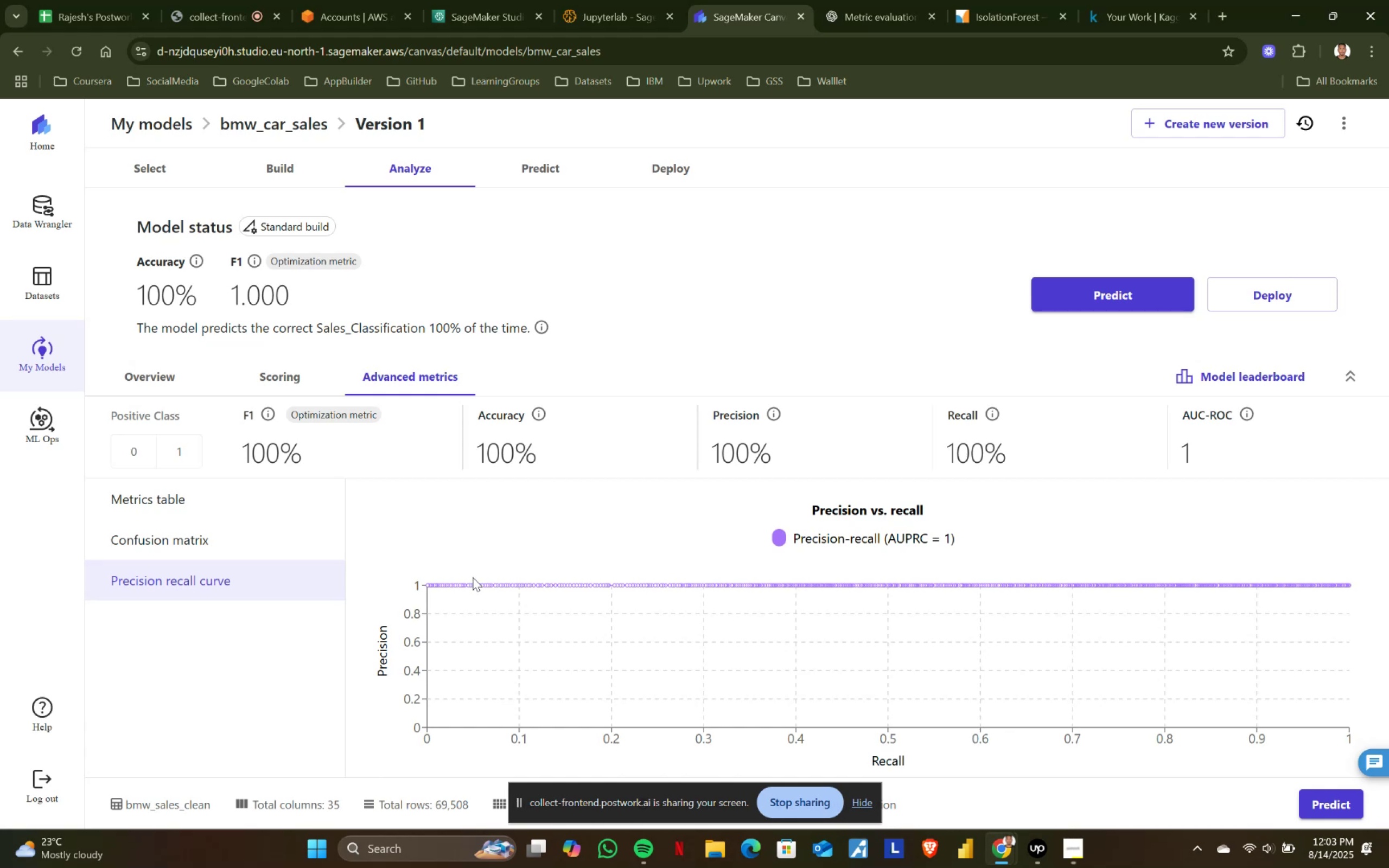 
scroll: coordinate [596, 673], scroll_direction: down, amount: 3.0
 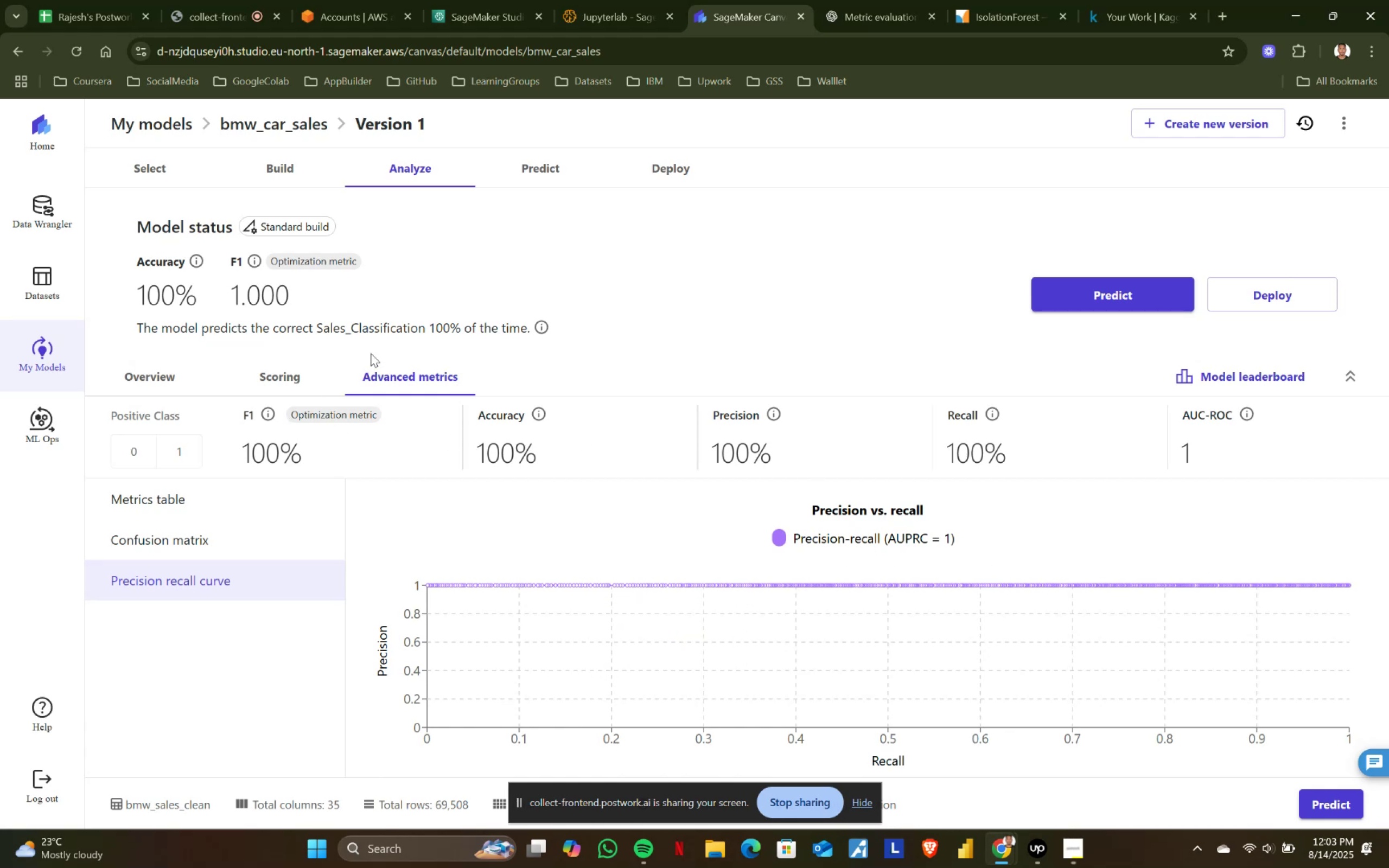 
left_click([249, 373])
 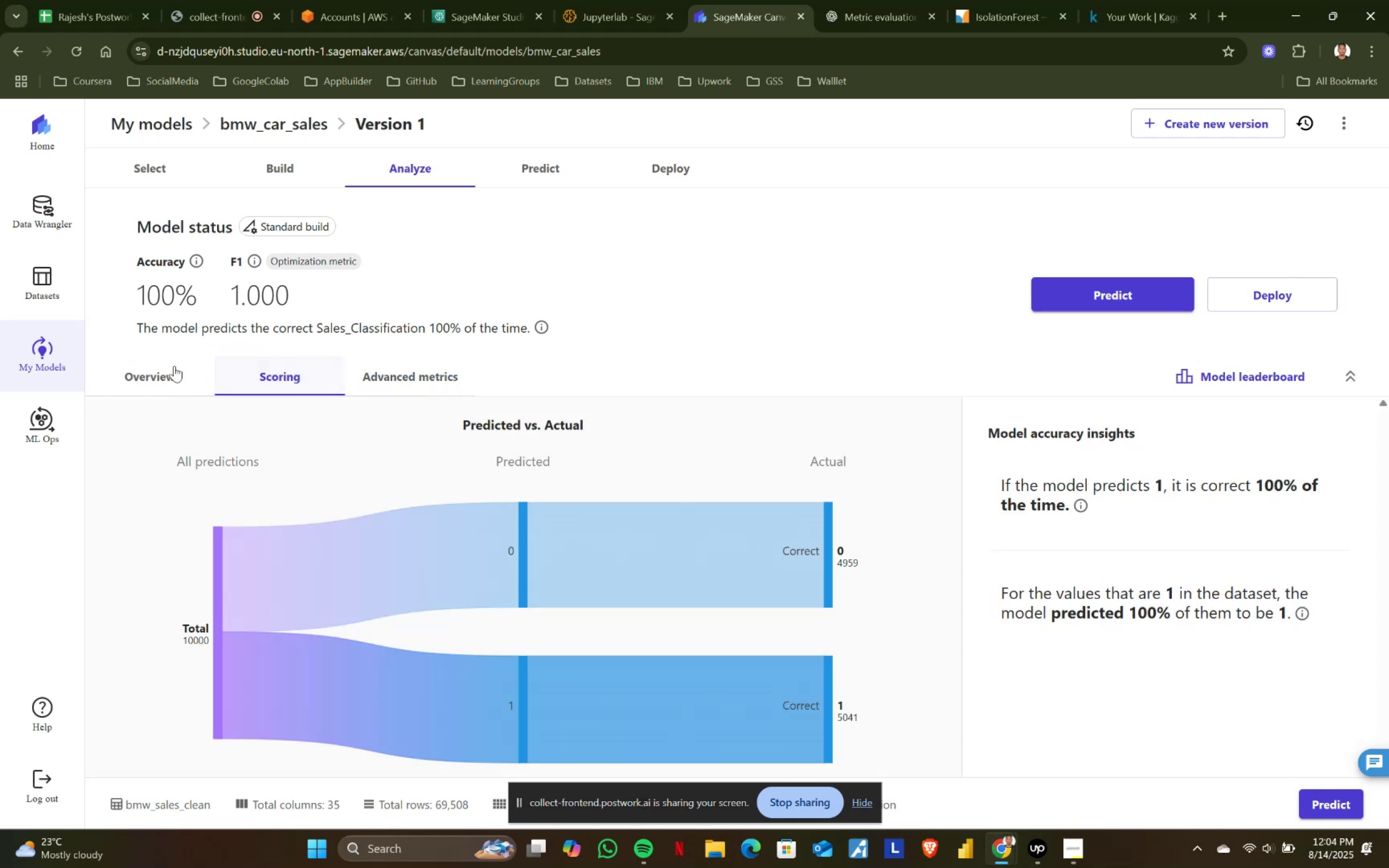 
left_click([163, 362])
 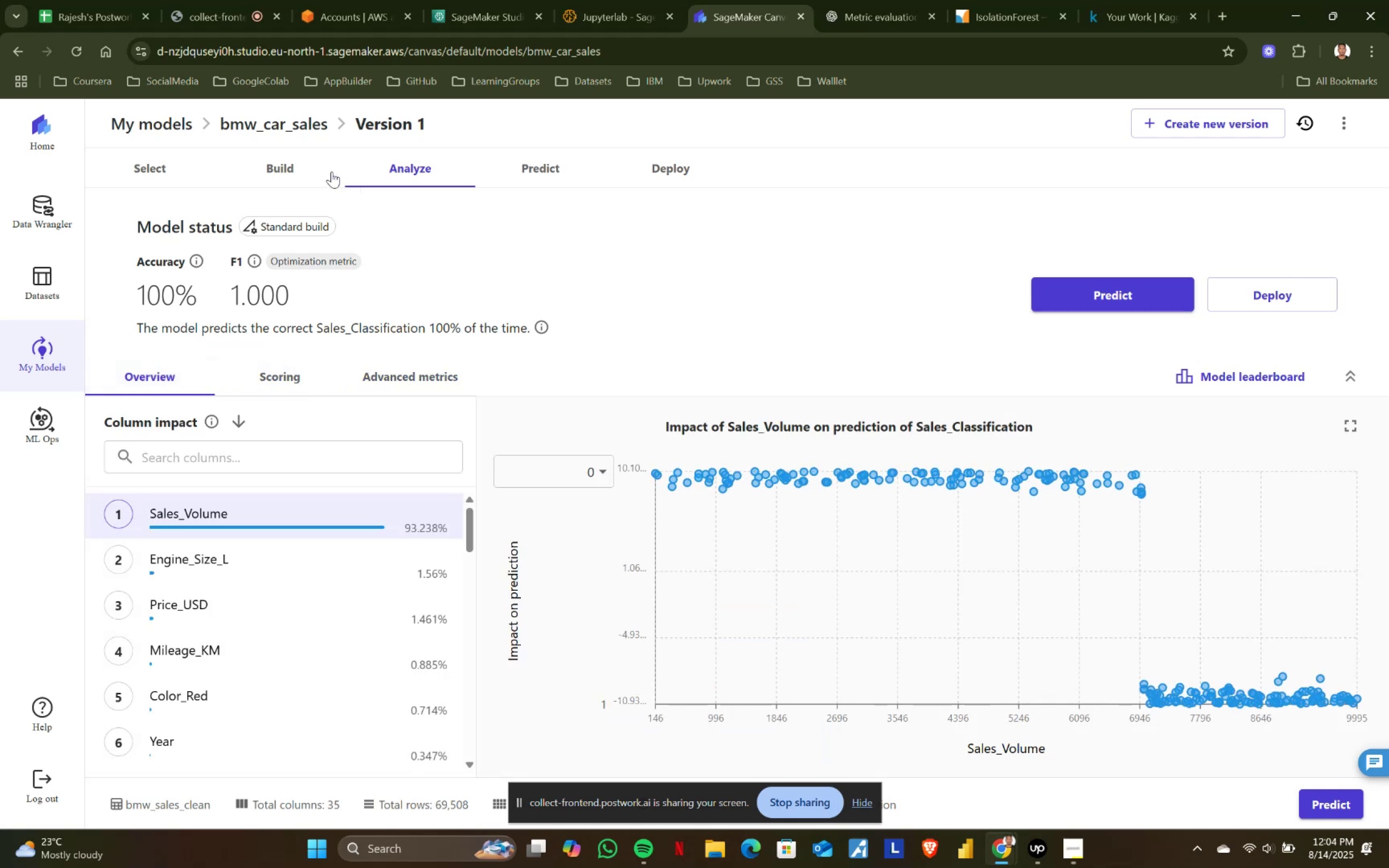 
left_click([298, 165])
 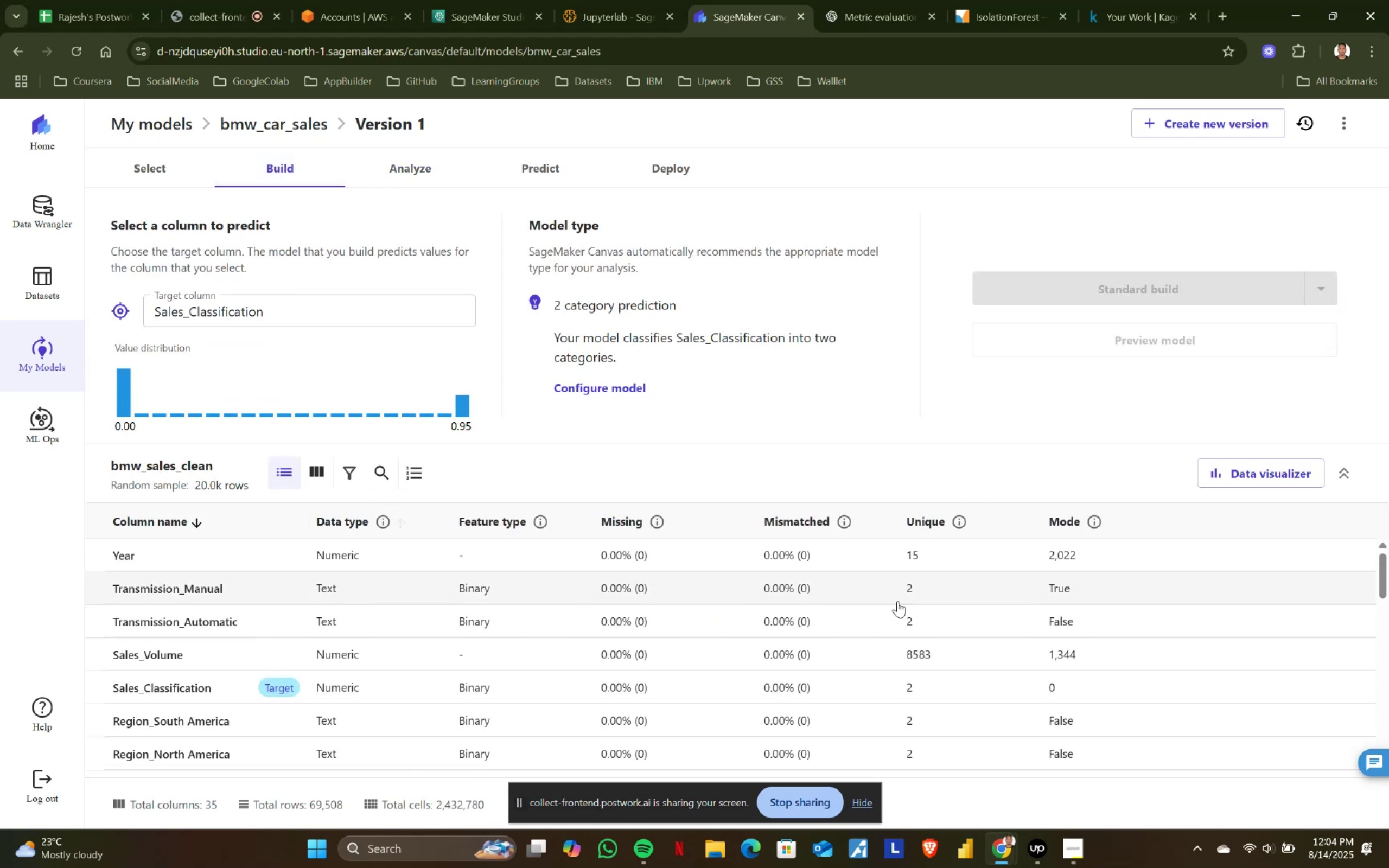 
left_click([1260, 464])
 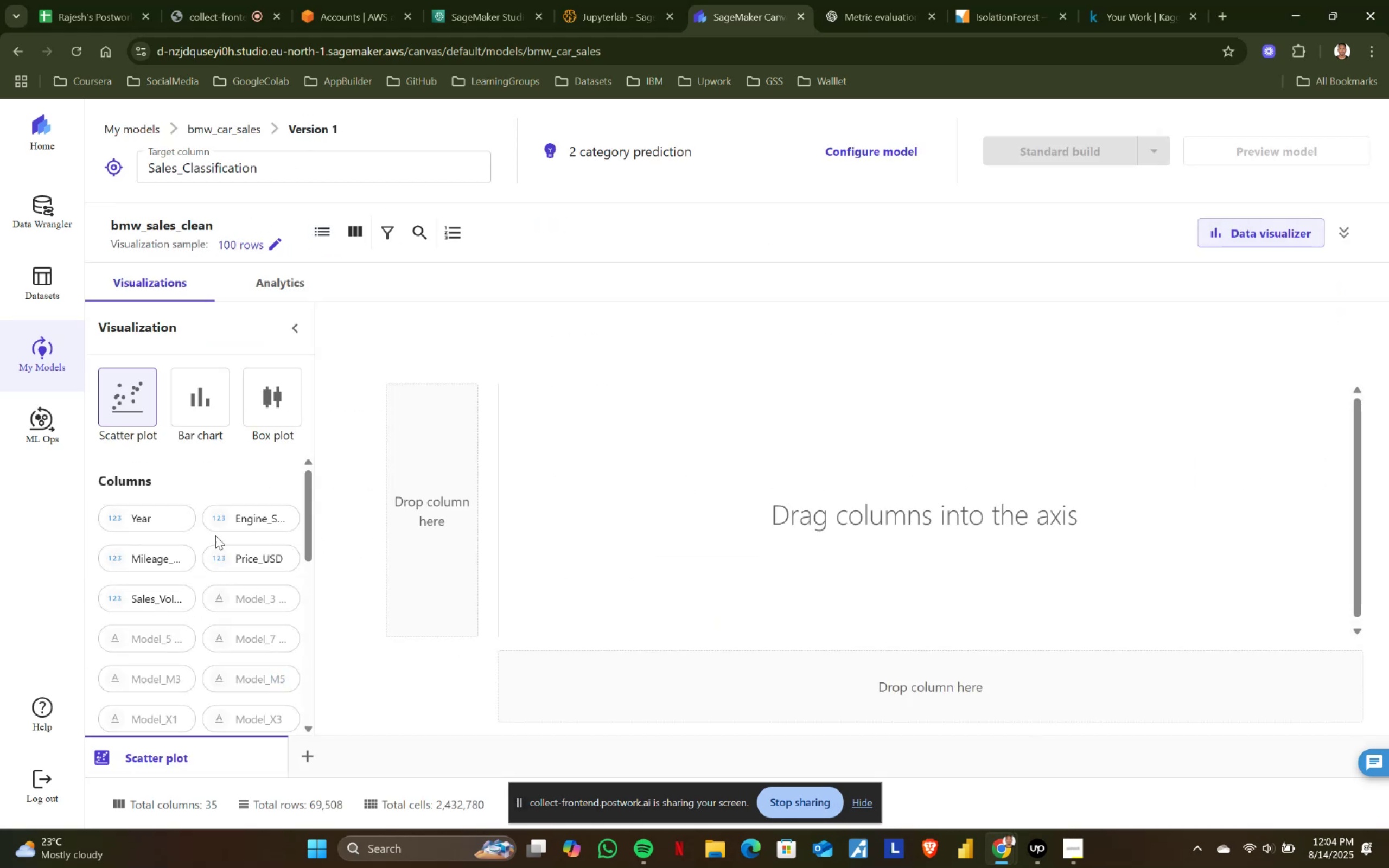 
left_click_drag(start_coordinate=[153, 519], to_coordinate=[460, 502])
 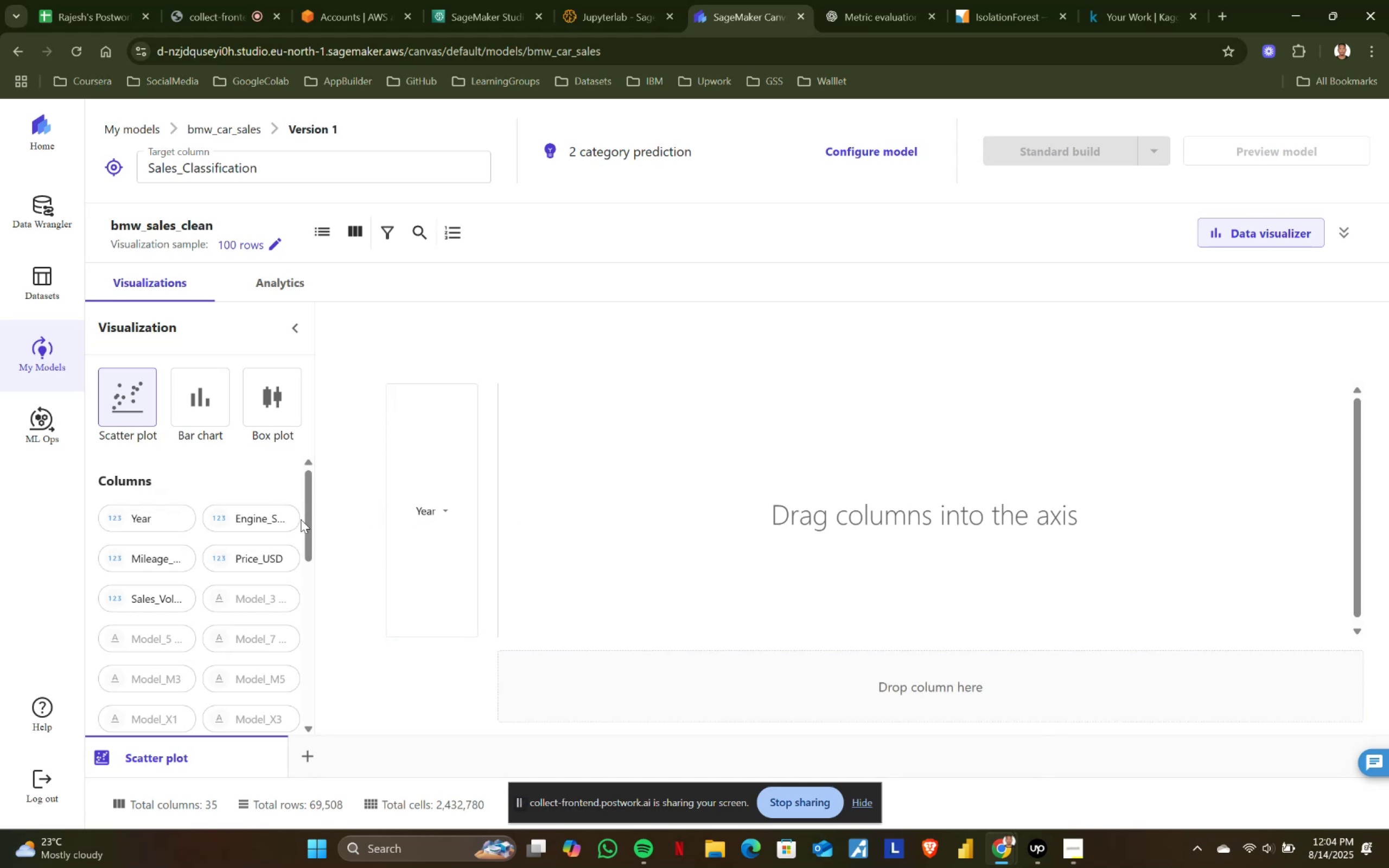 
left_click_drag(start_coordinate=[245, 515], to_coordinate=[740, 698])
 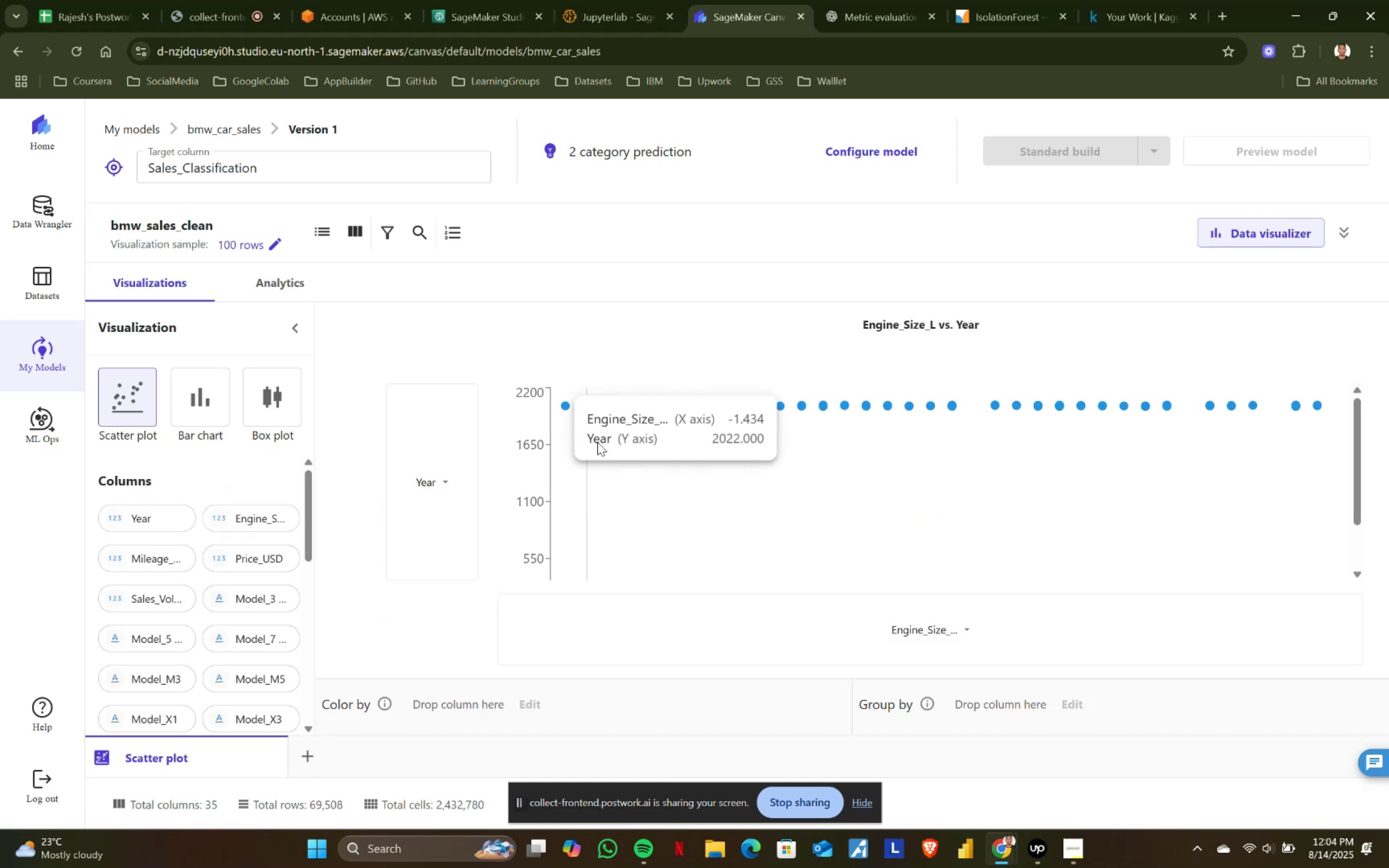 
left_click([971, 631])
 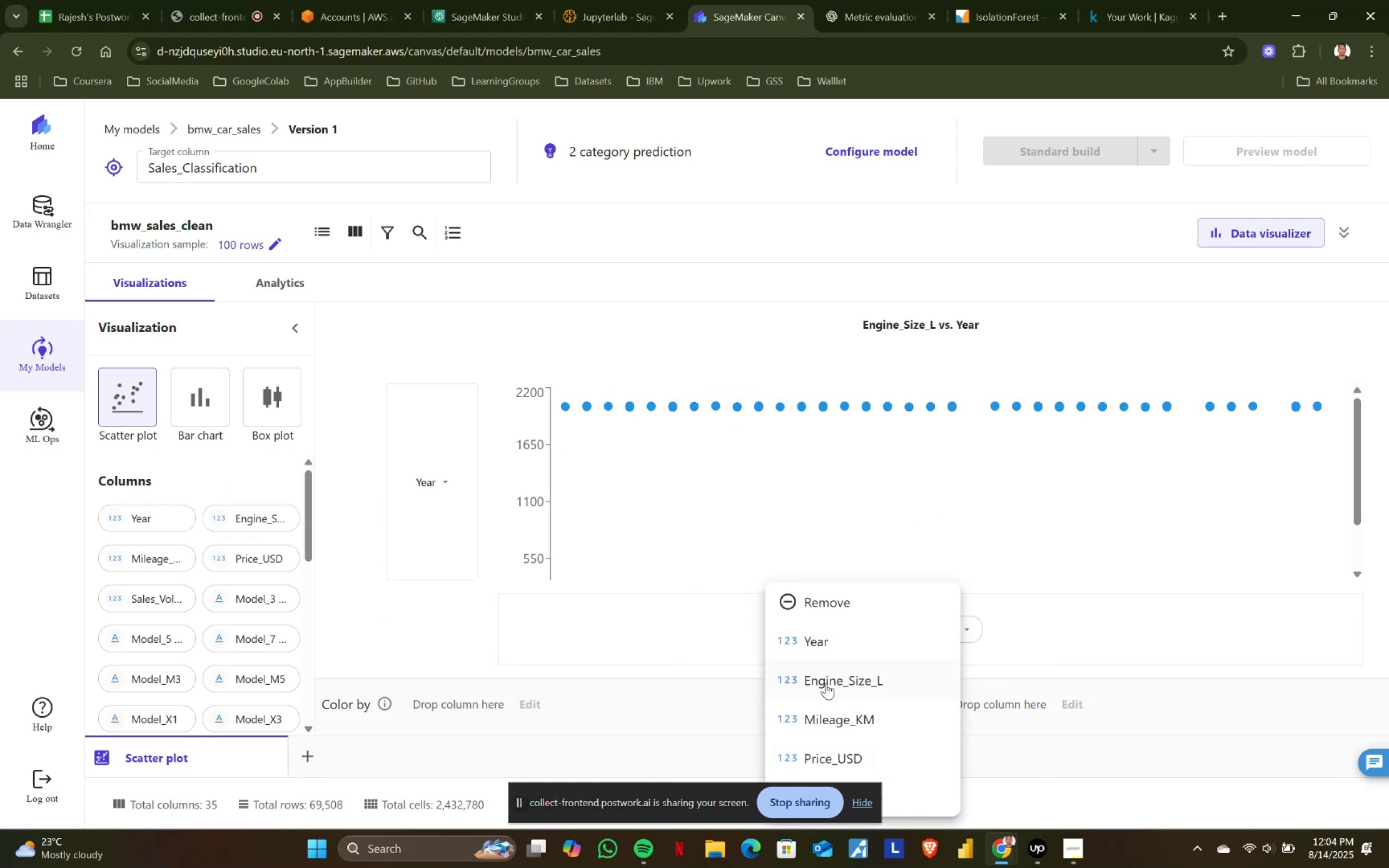 
left_click([835, 703])
 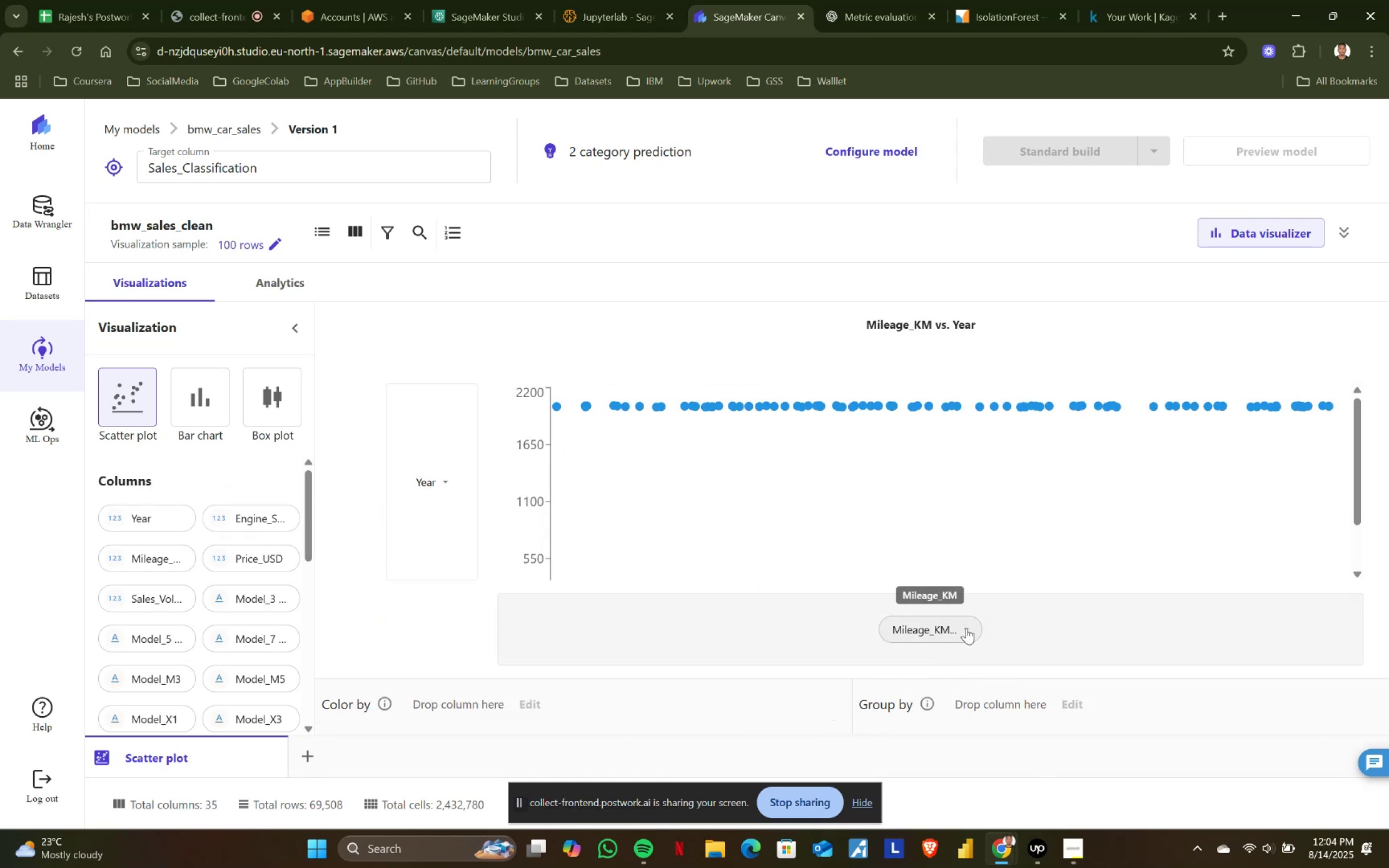 
left_click([966, 628])
 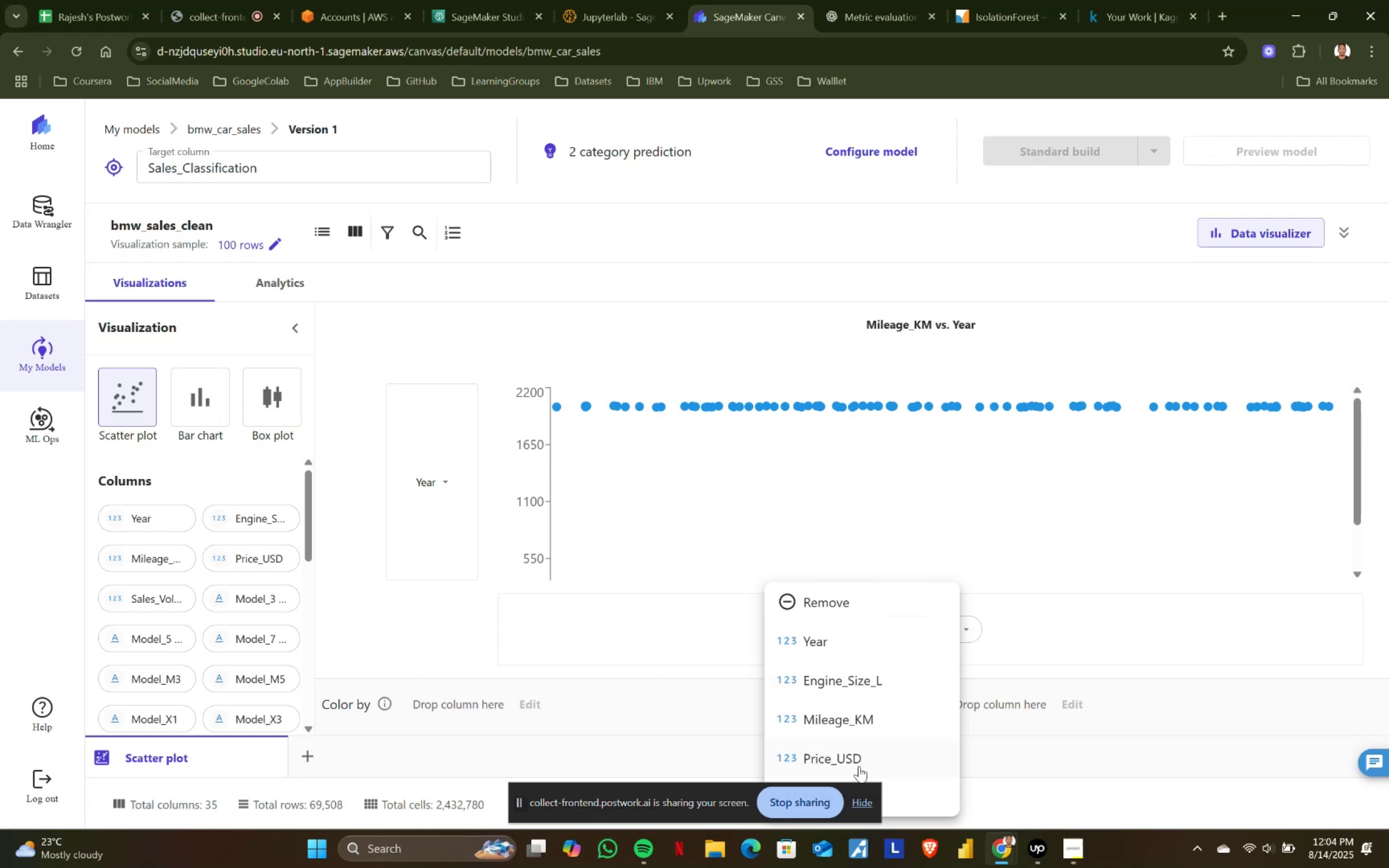 
left_click([844, 759])
 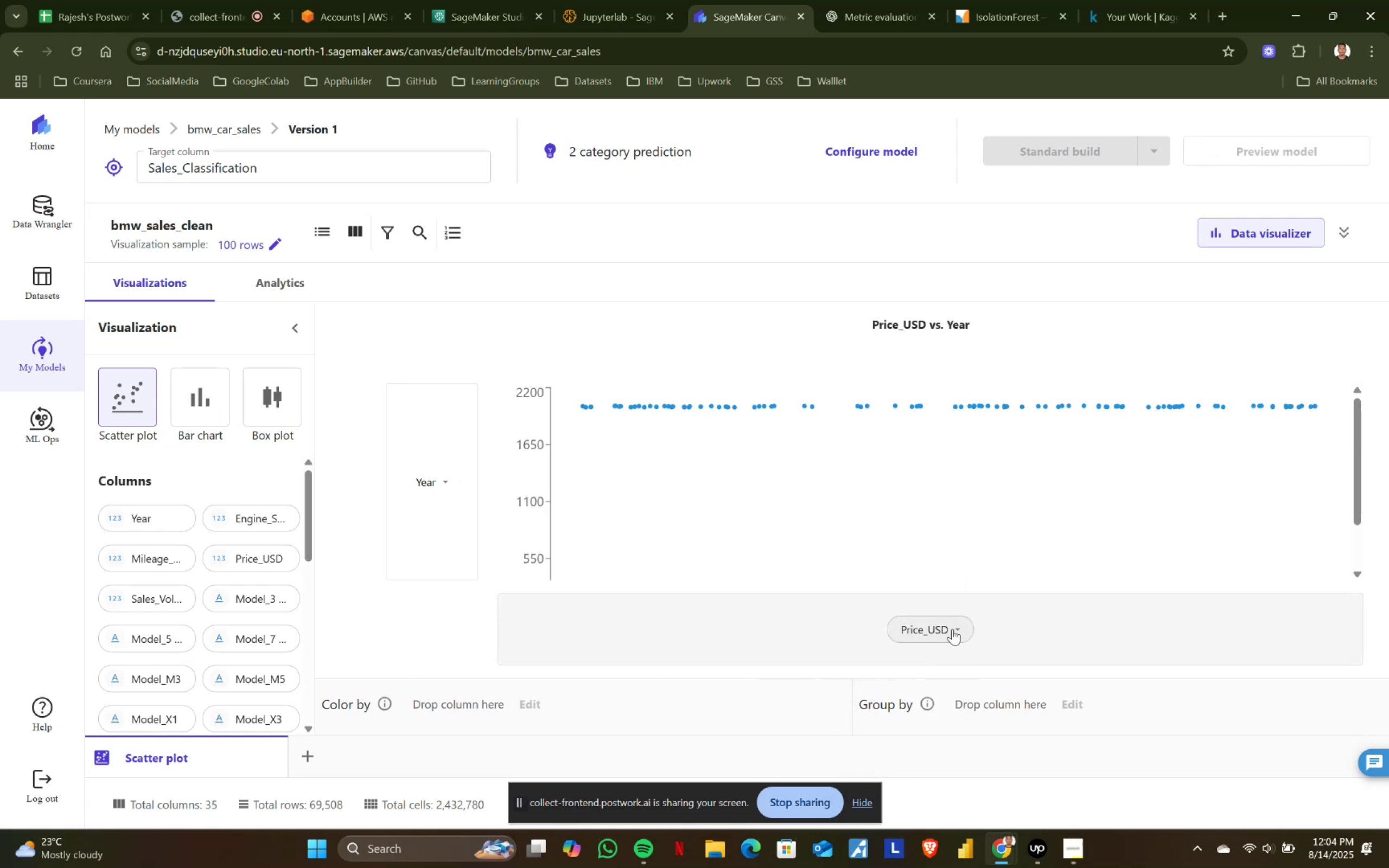 
left_click([952, 629])
 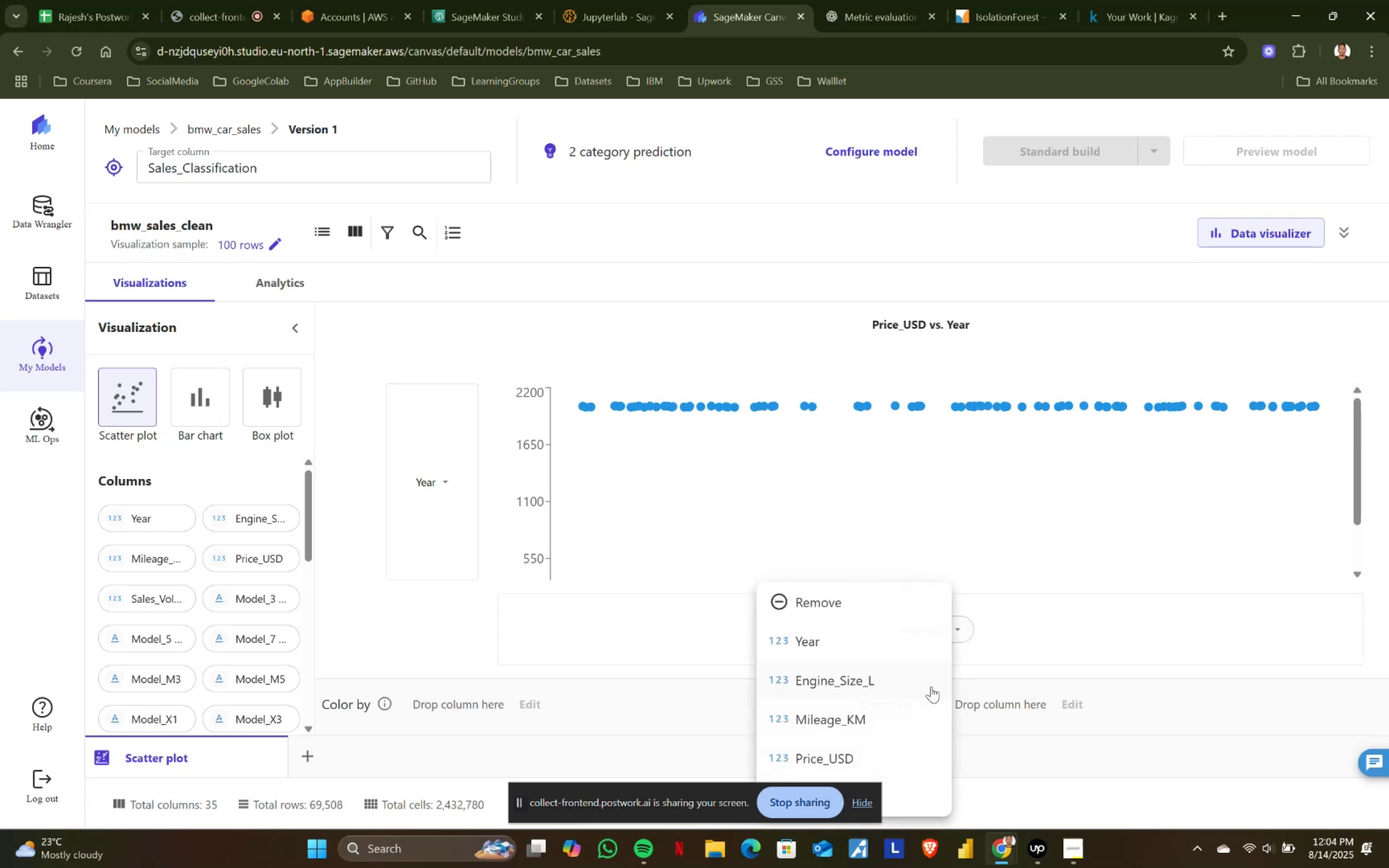 
scroll: coordinate [862, 732], scroll_direction: down, amount: 3.0
 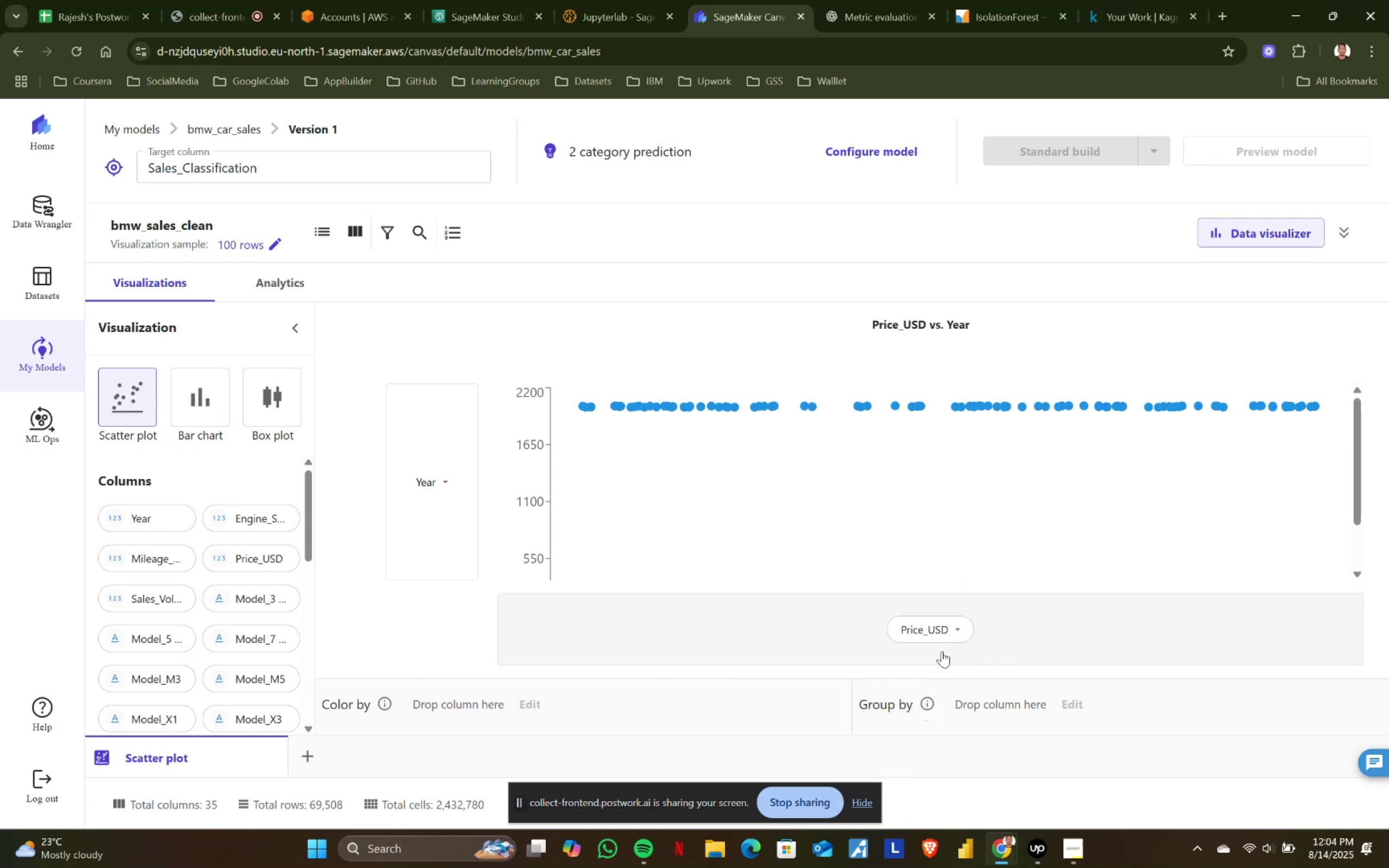 
left_click([948, 634])
 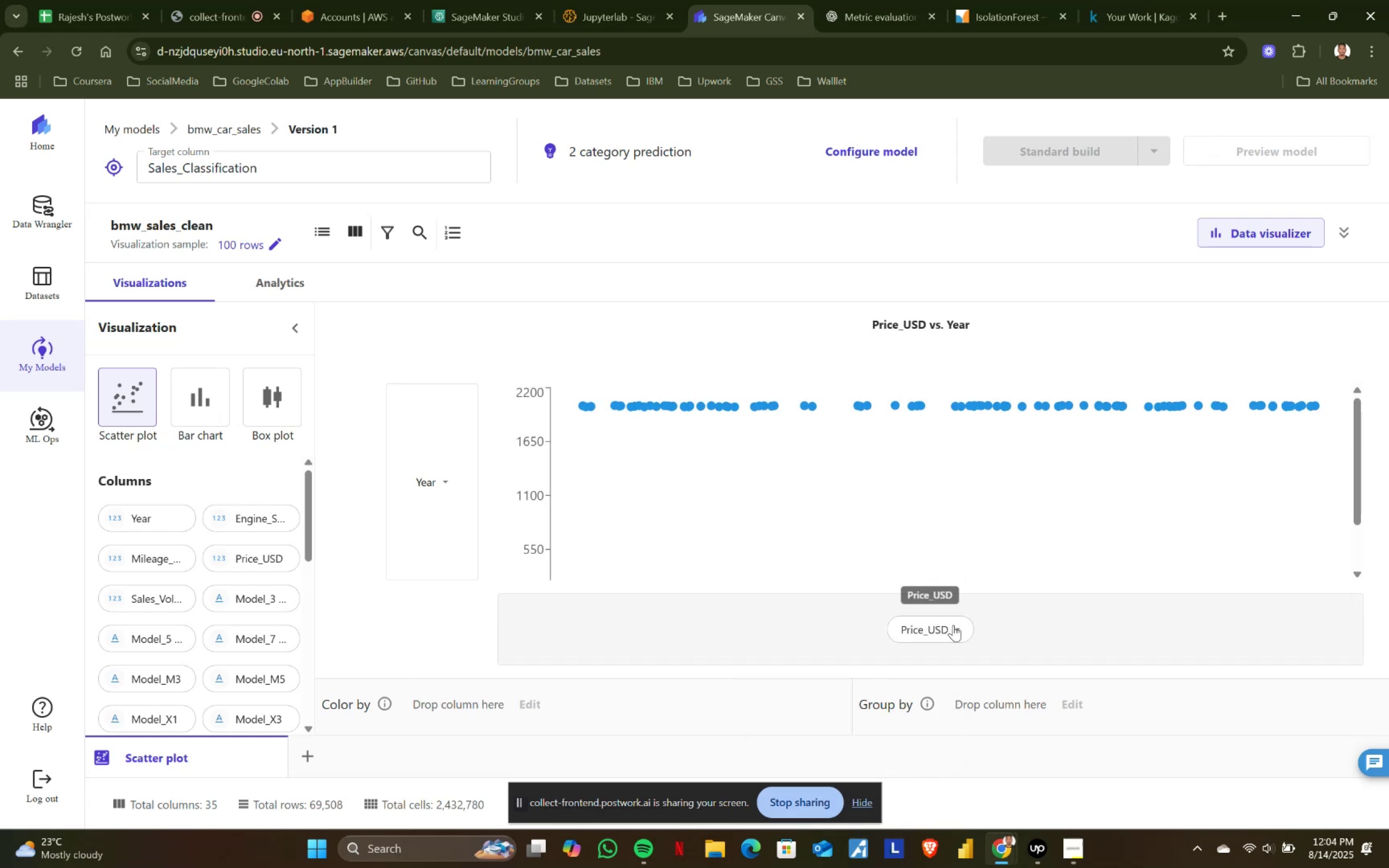 
left_click([955, 628])
 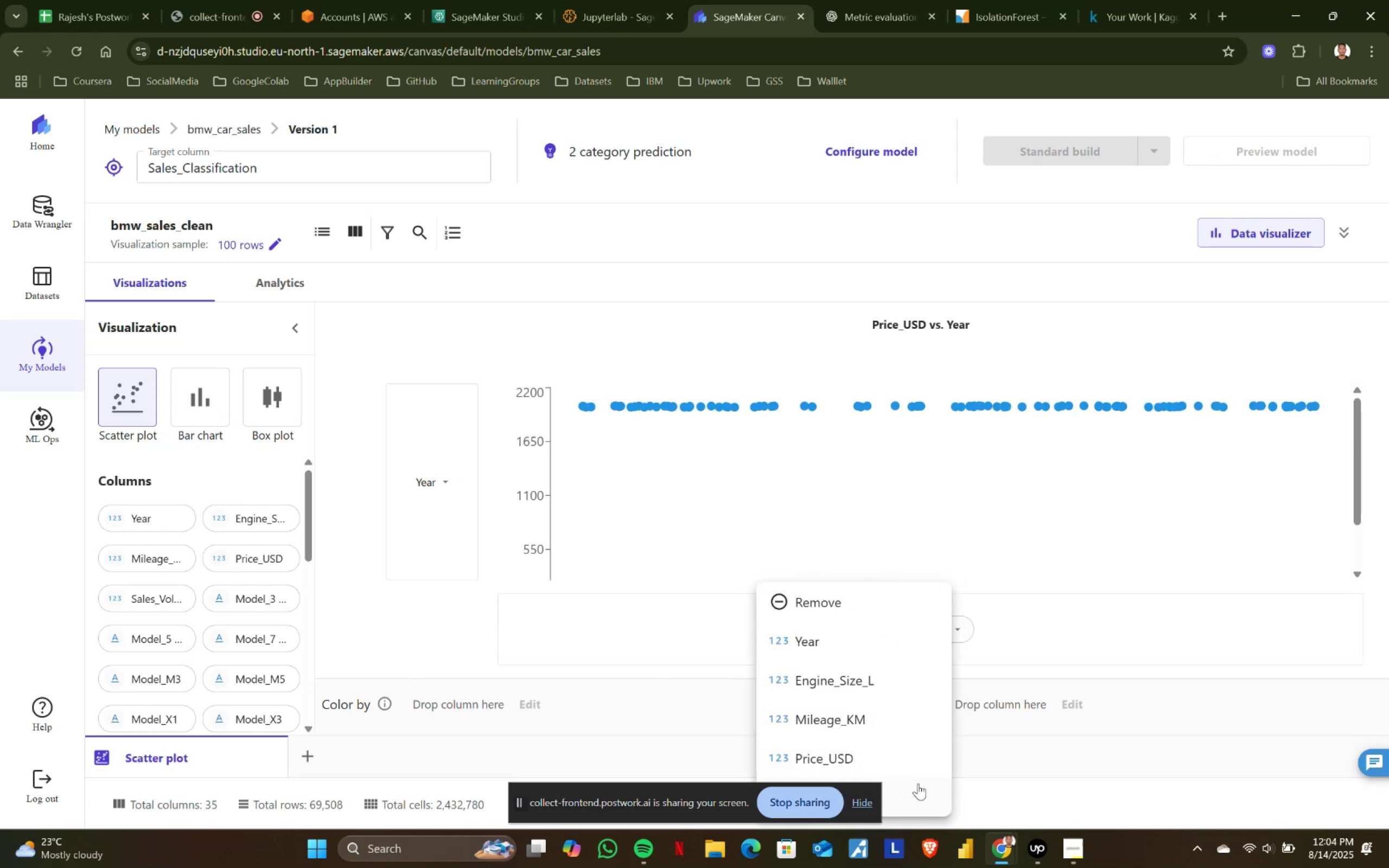 
left_click([918, 793])
 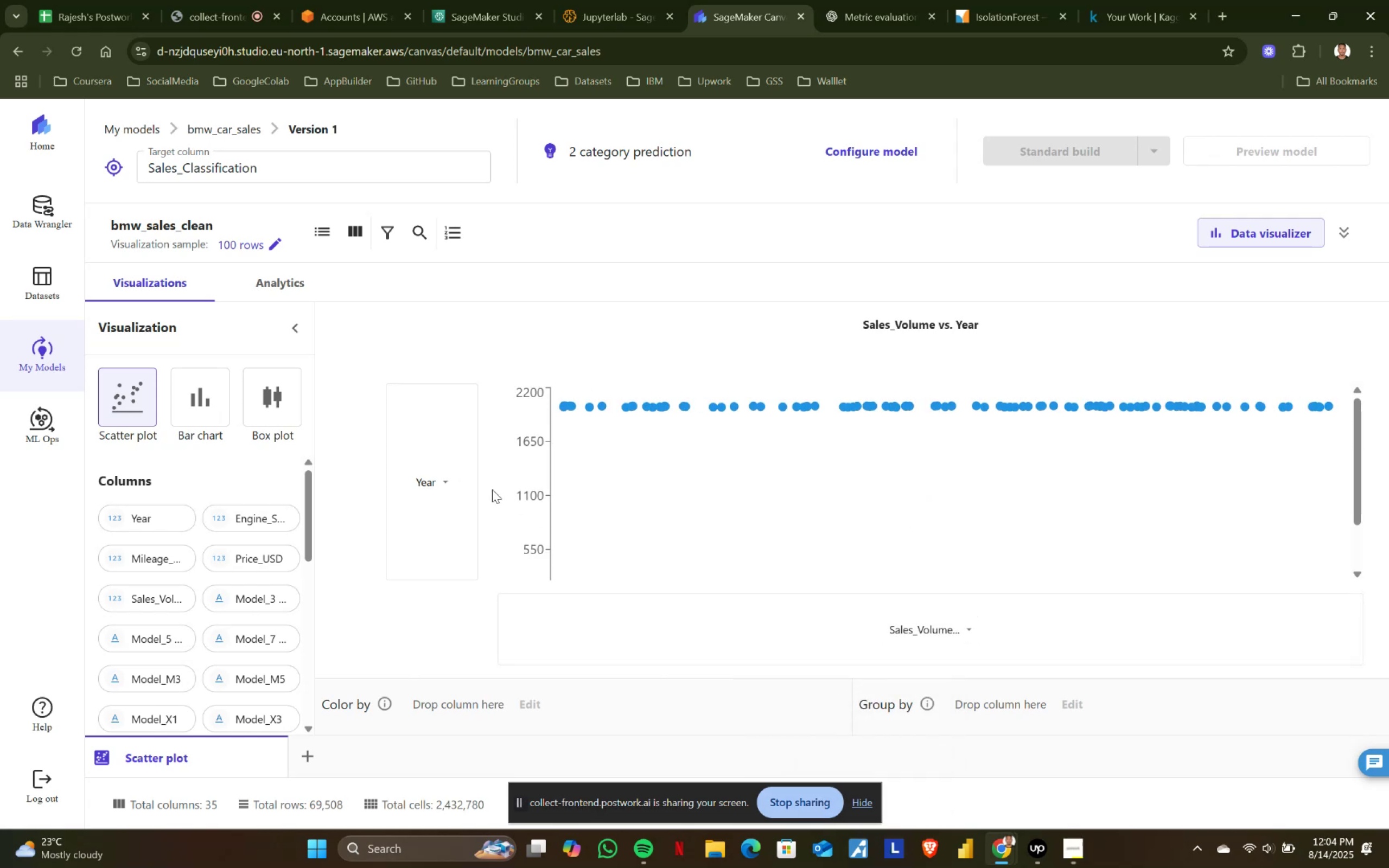 
left_click([444, 475])
 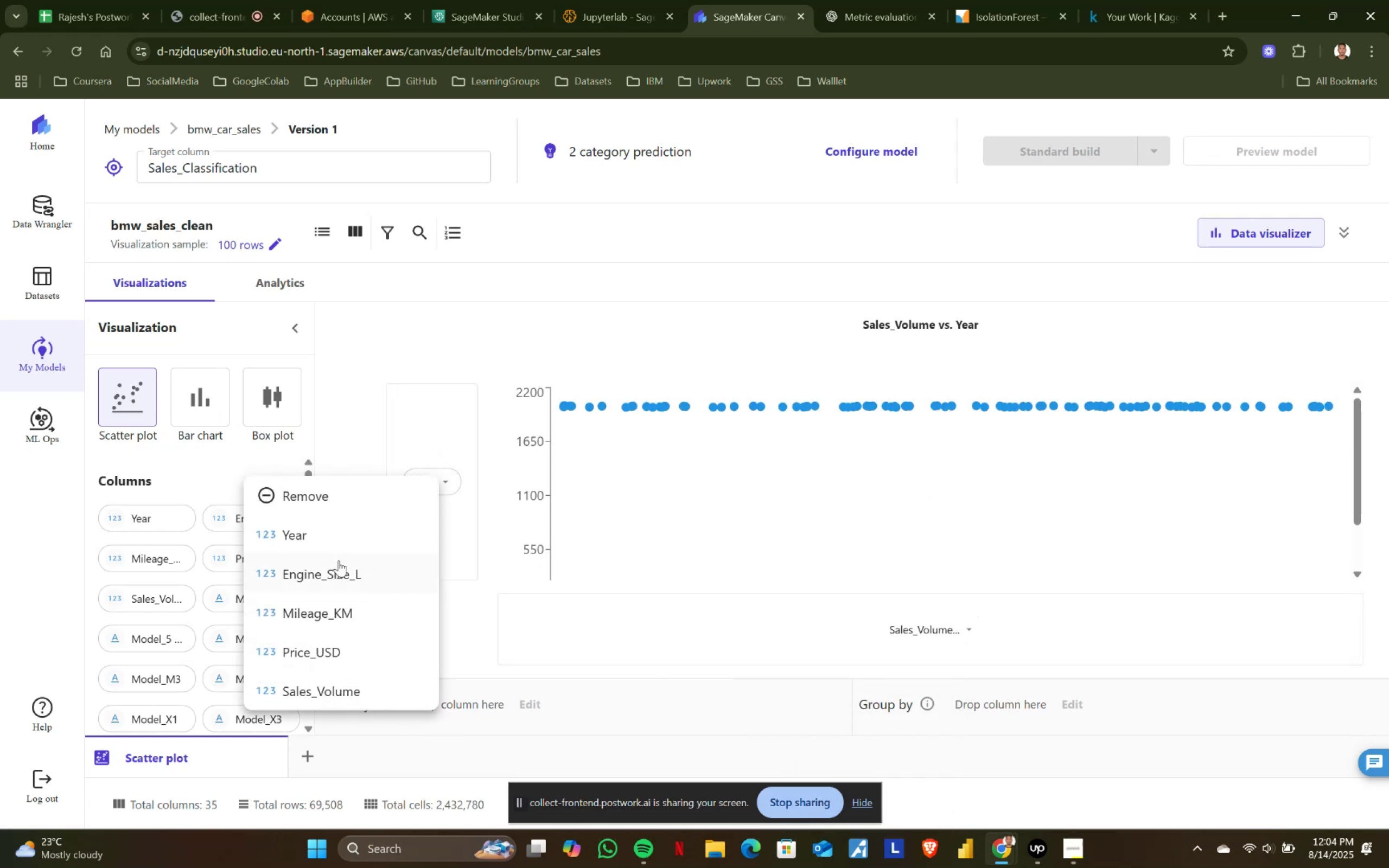 
left_click([333, 572])
 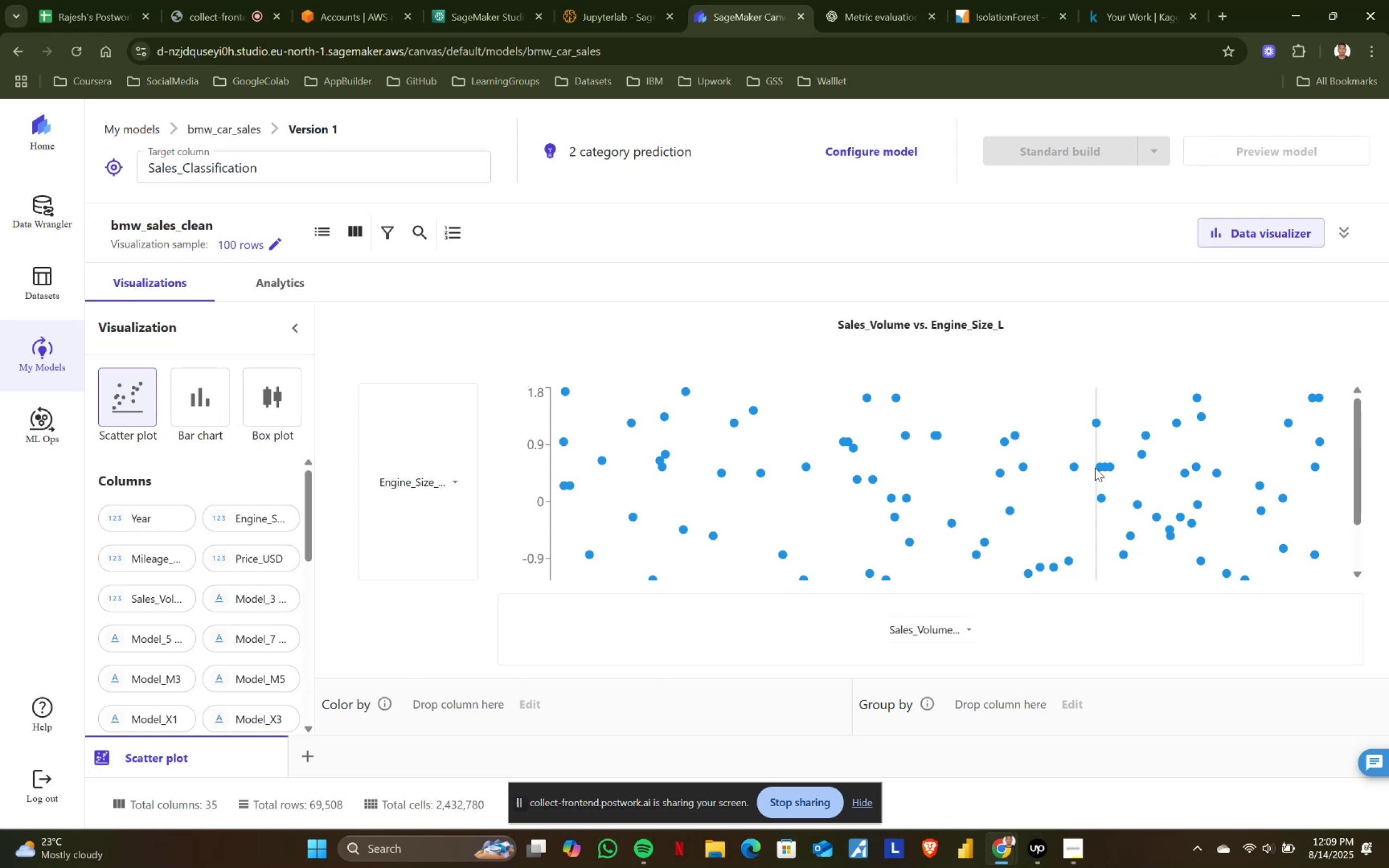 
wait(317.58)
 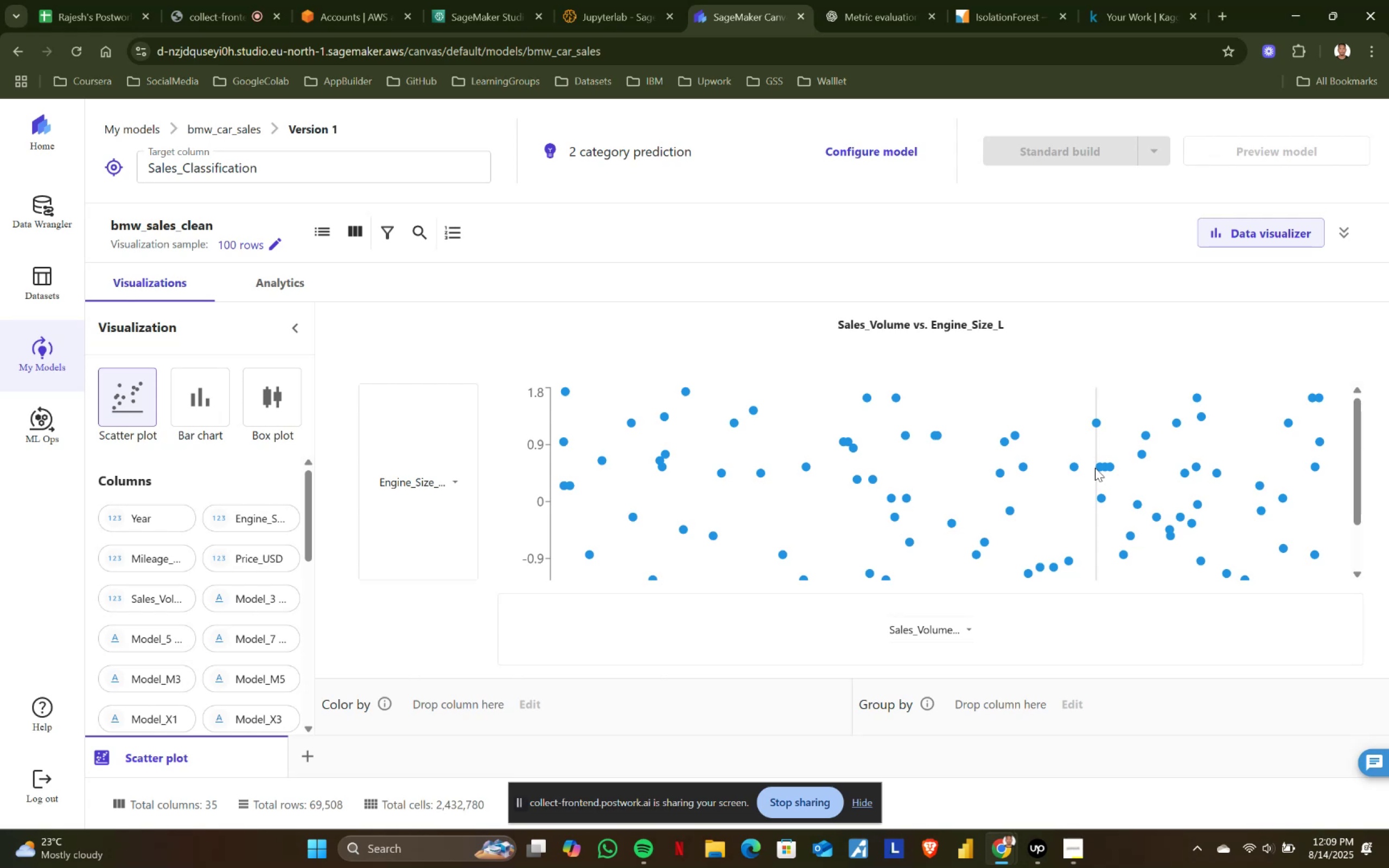 
left_click([959, 628])
 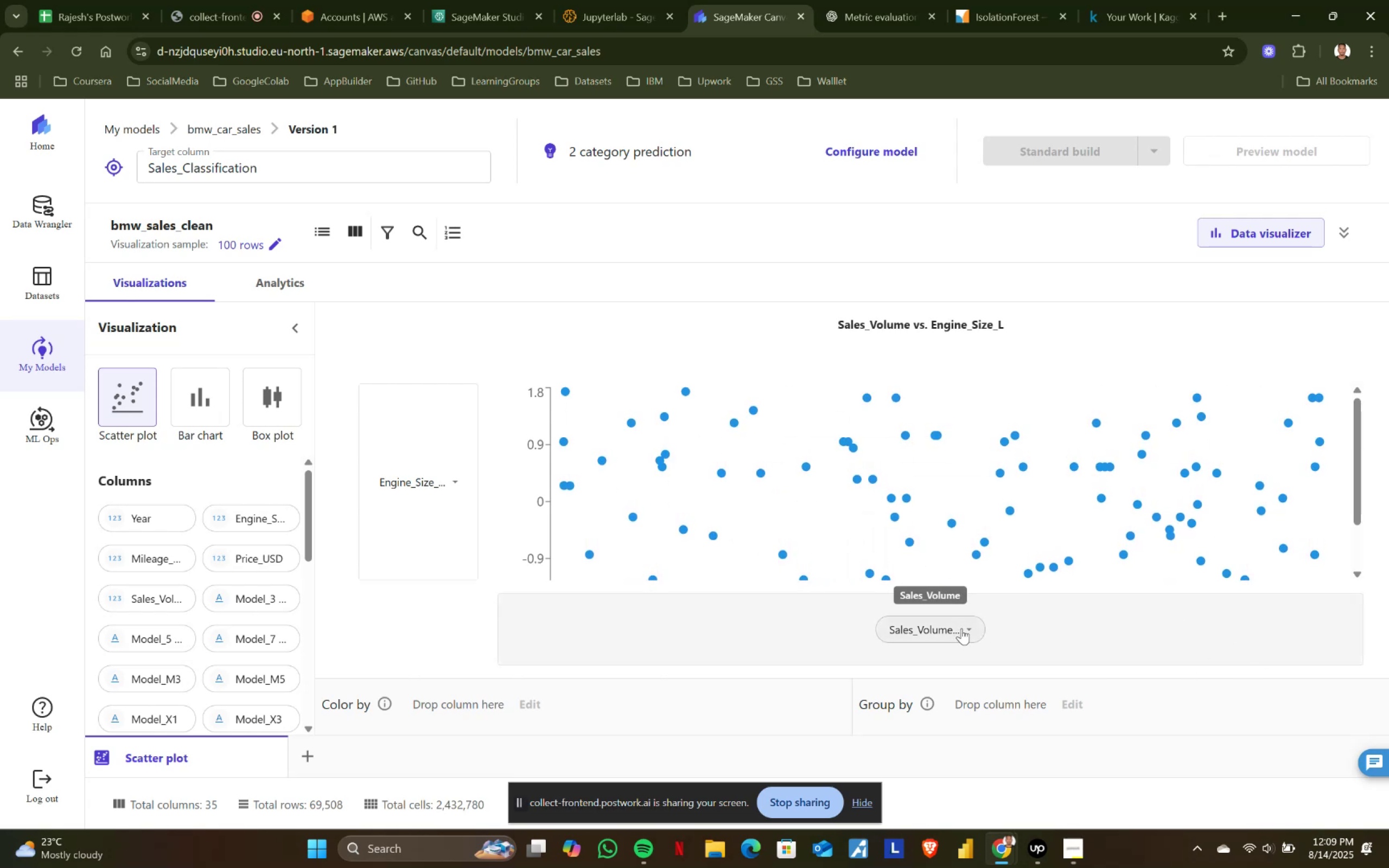 
left_click([966, 627])
 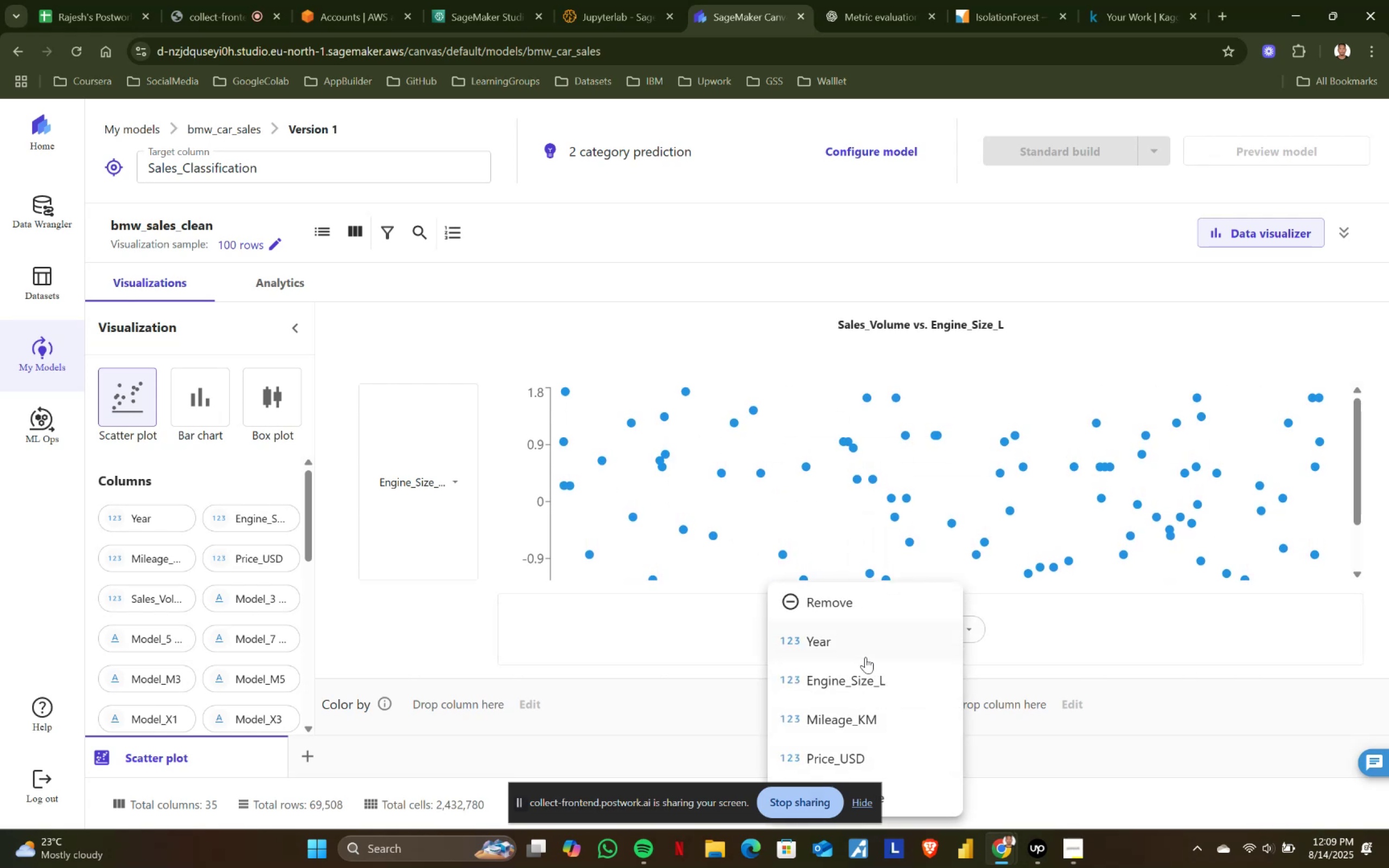 
left_click([863, 648])
 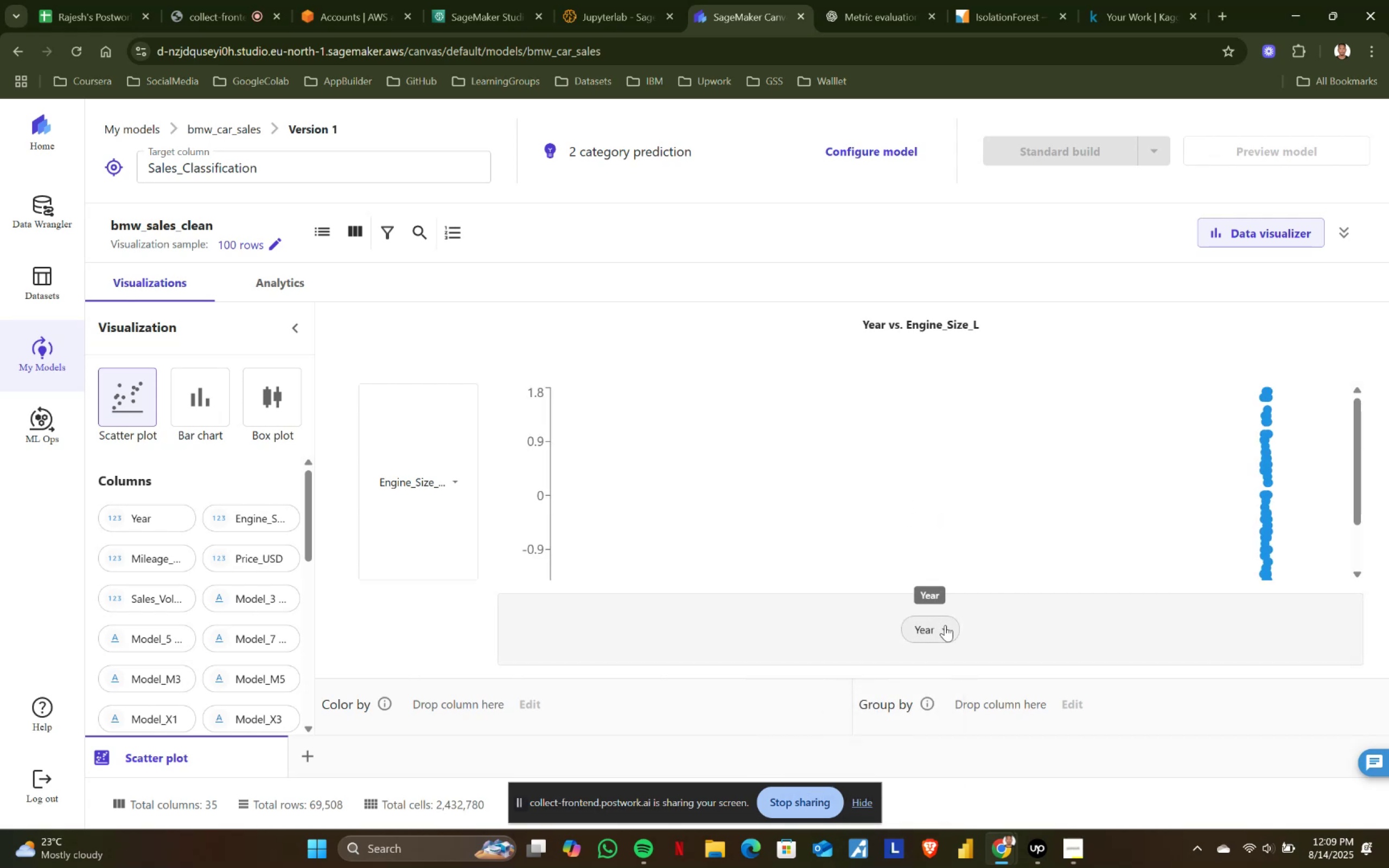 
left_click([945, 625])
 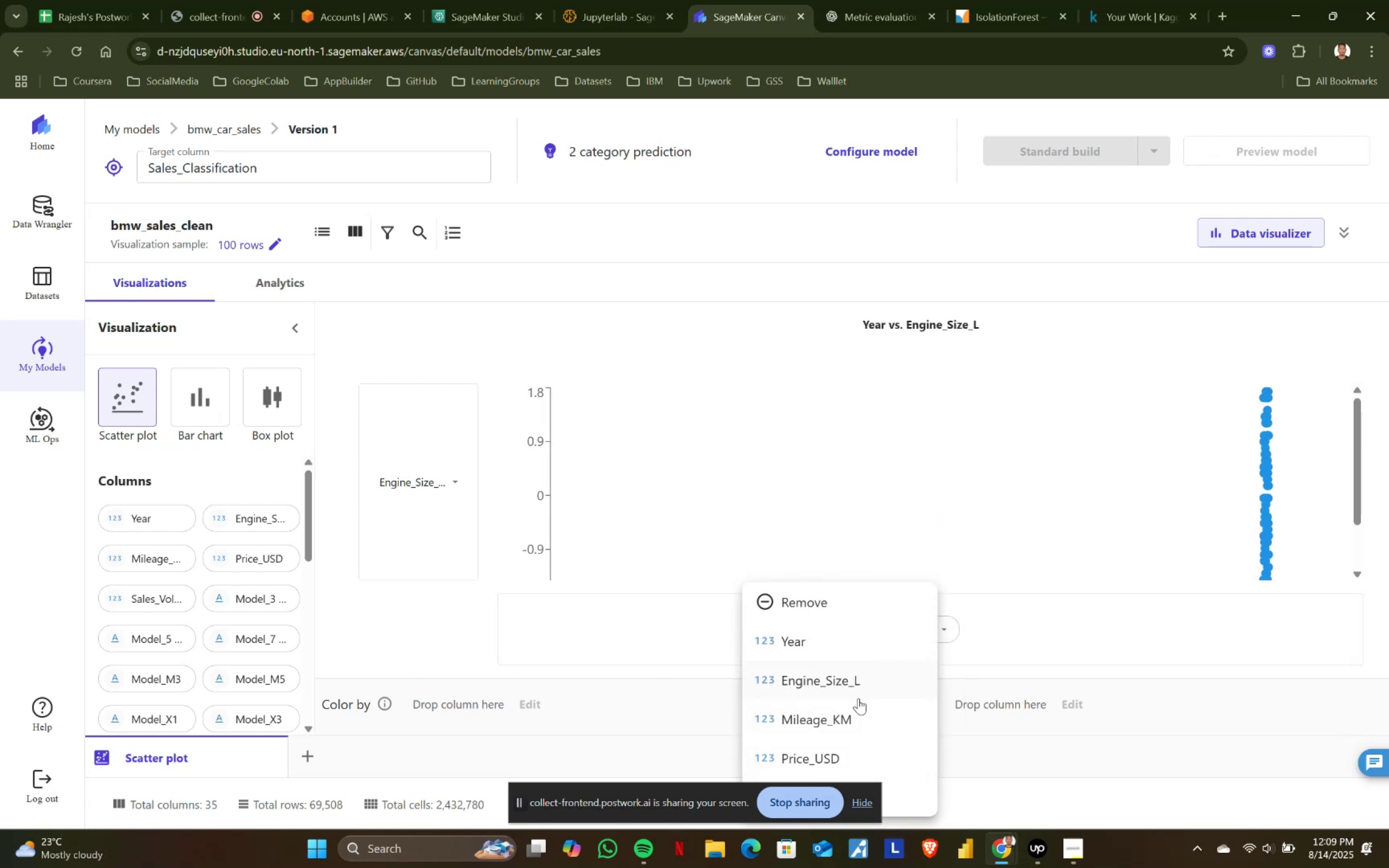 
left_click([851, 713])
 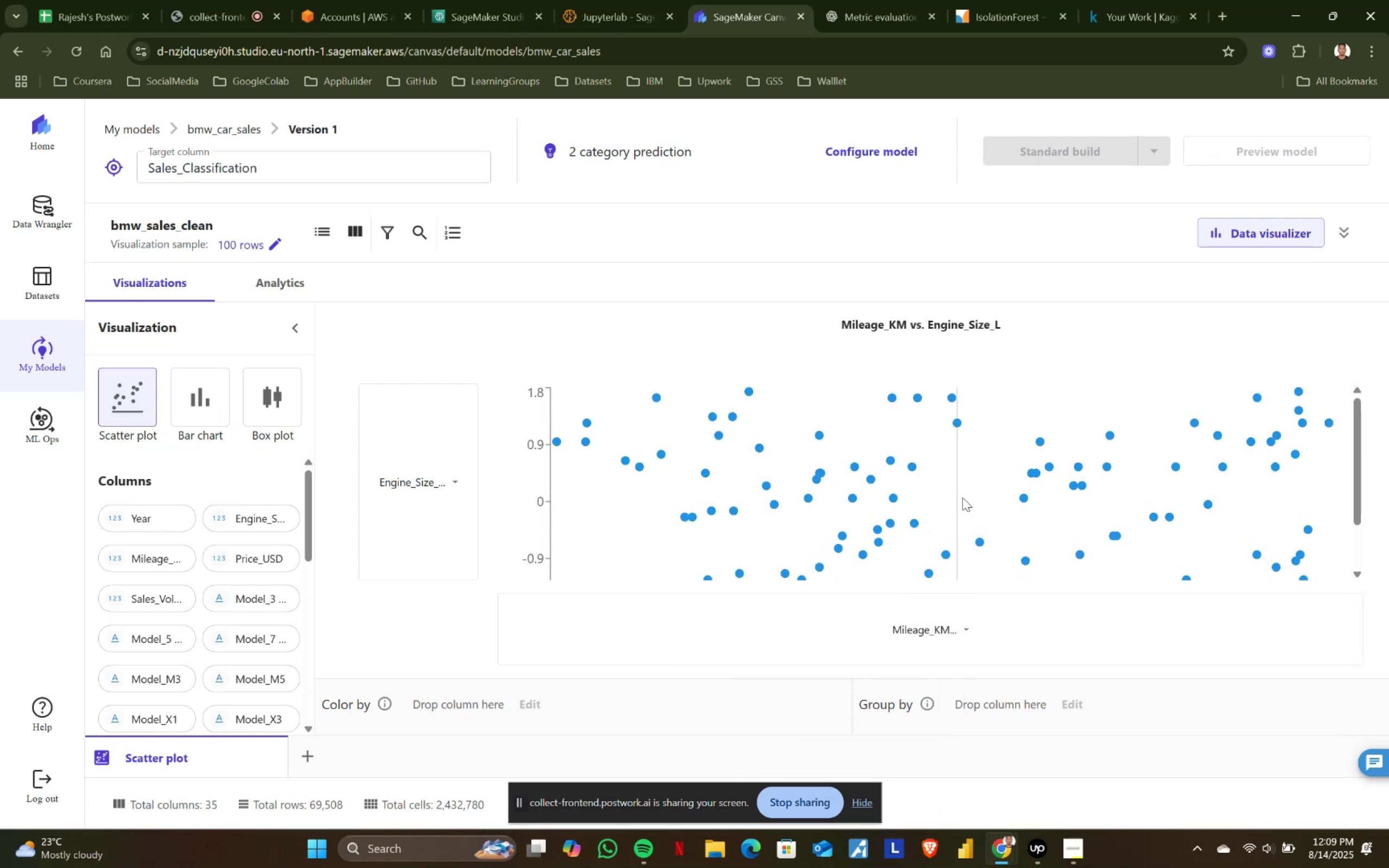 
left_click([964, 627])
 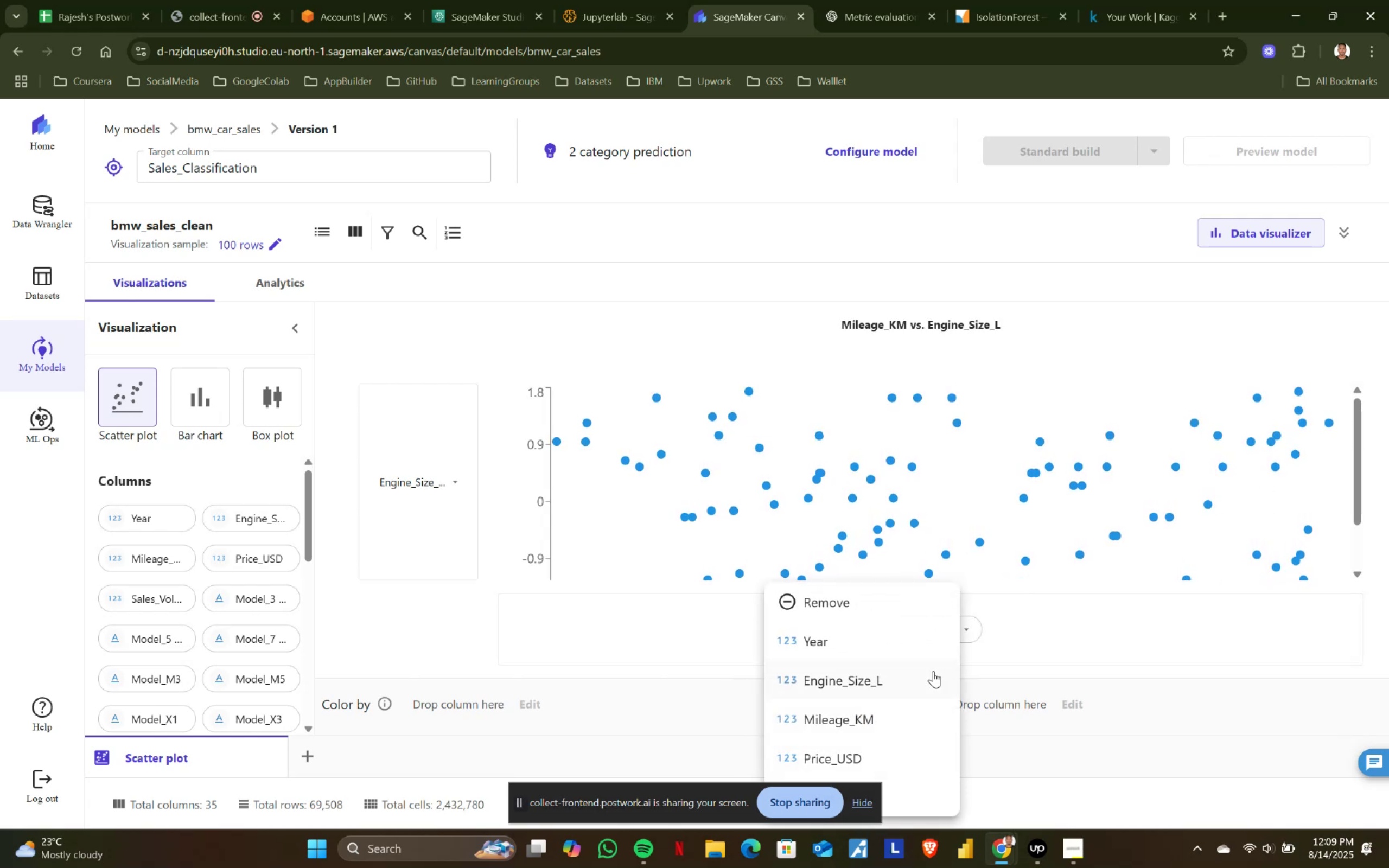 
scroll: coordinate [908, 705], scroll_direction: down, amount: 1.0
 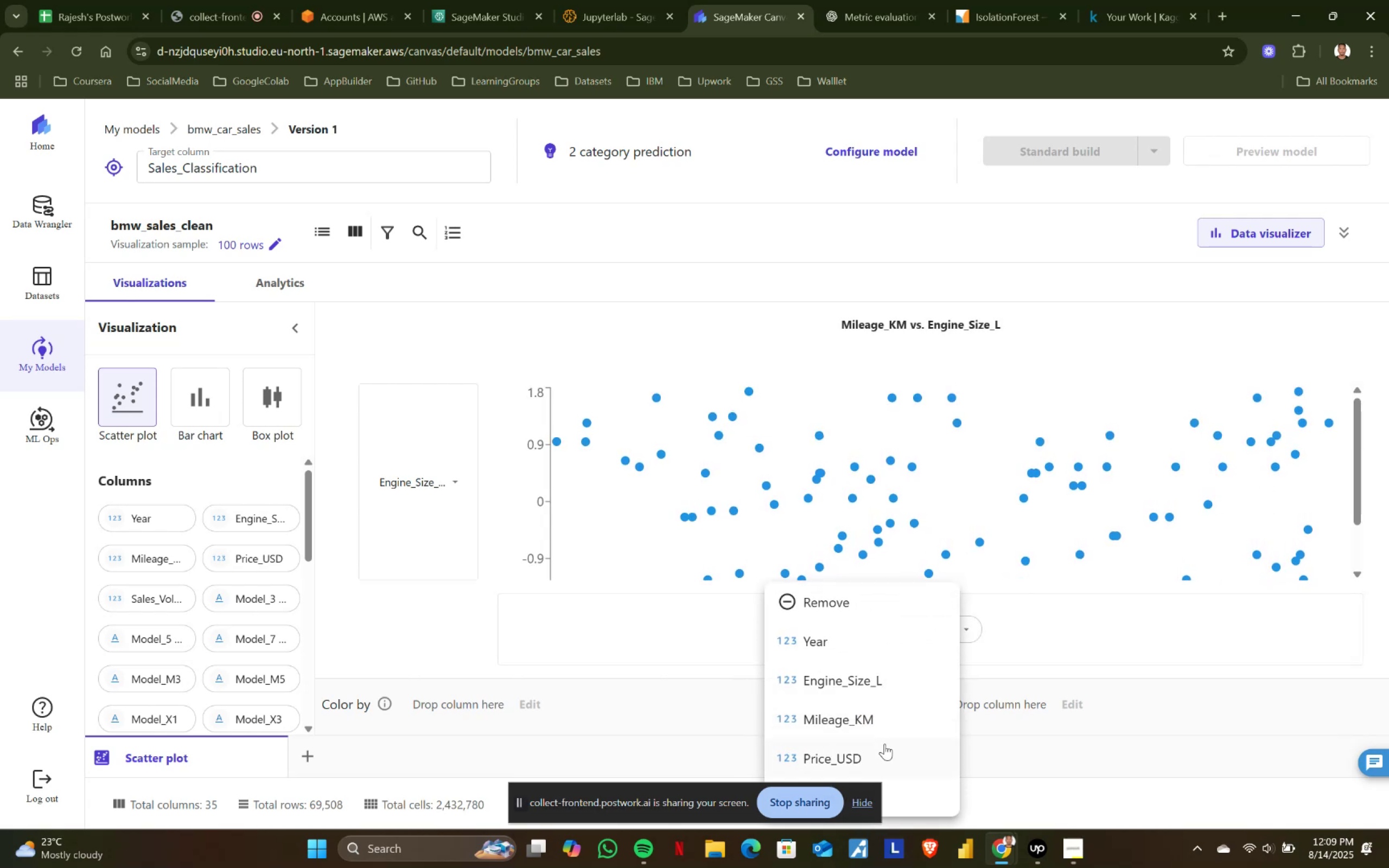 
left_click([883, 750])
 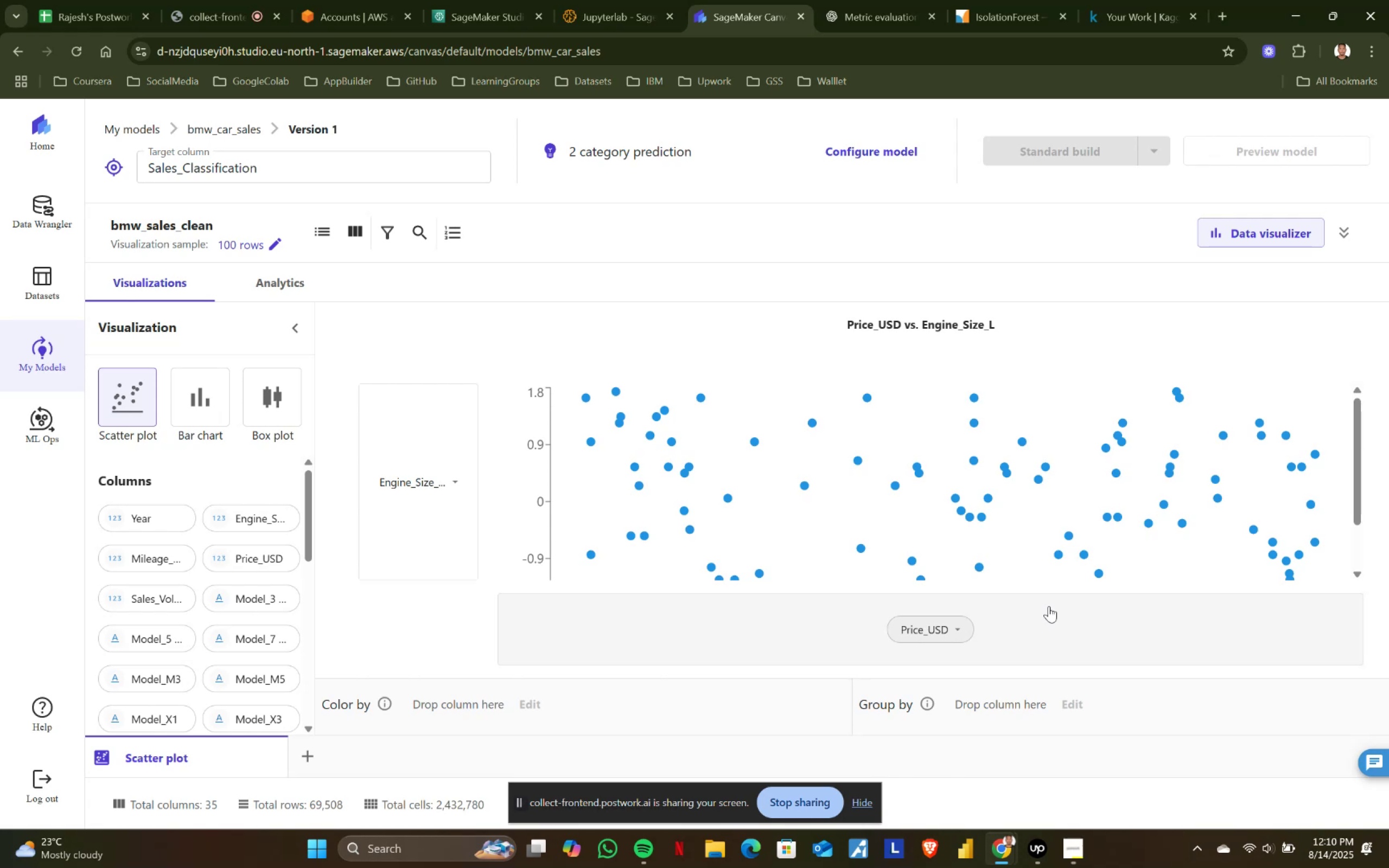 
wait(32.8)
 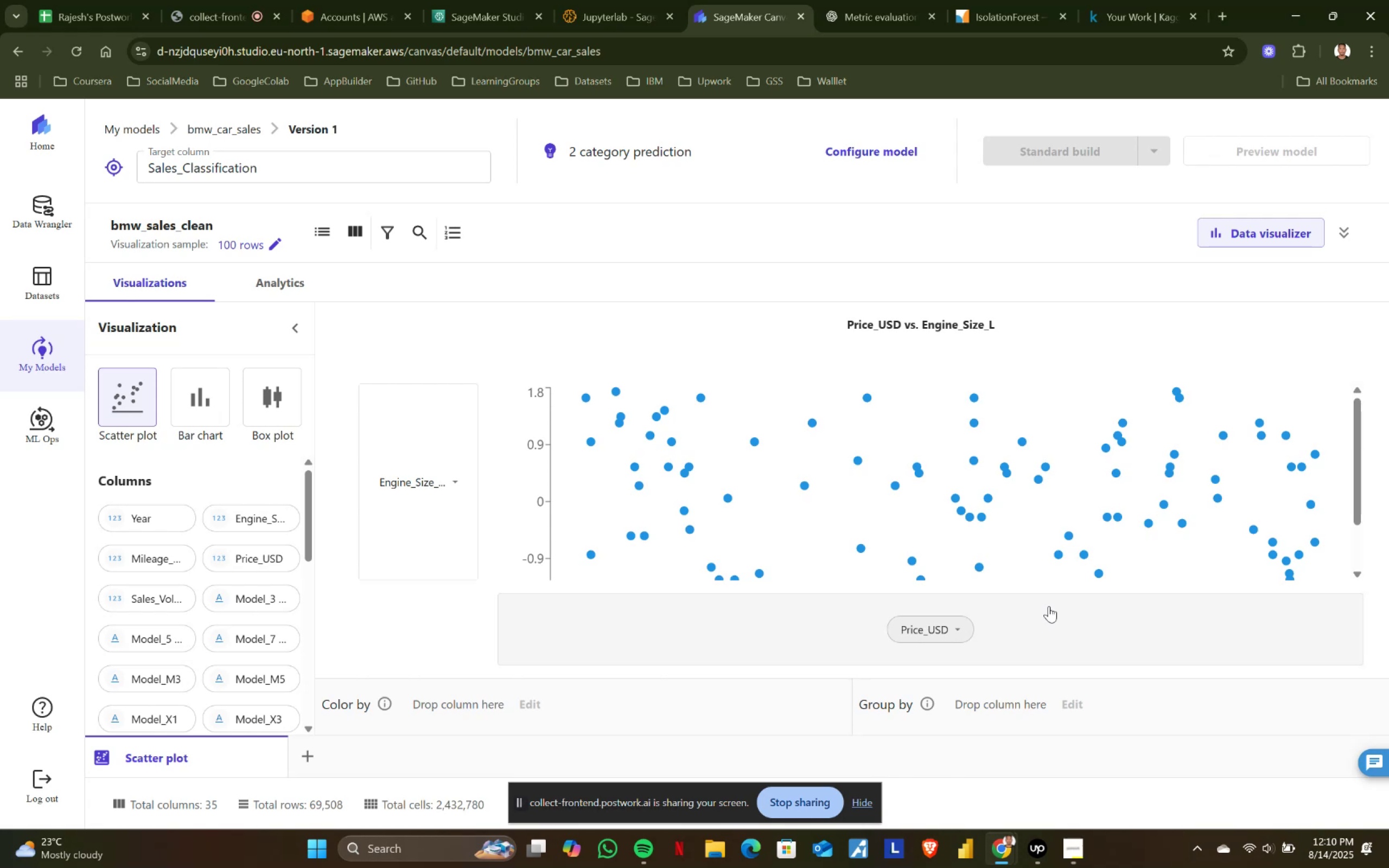 
scroll: coordinate [935, 548], scroll_direction: down, amount: 1.0
 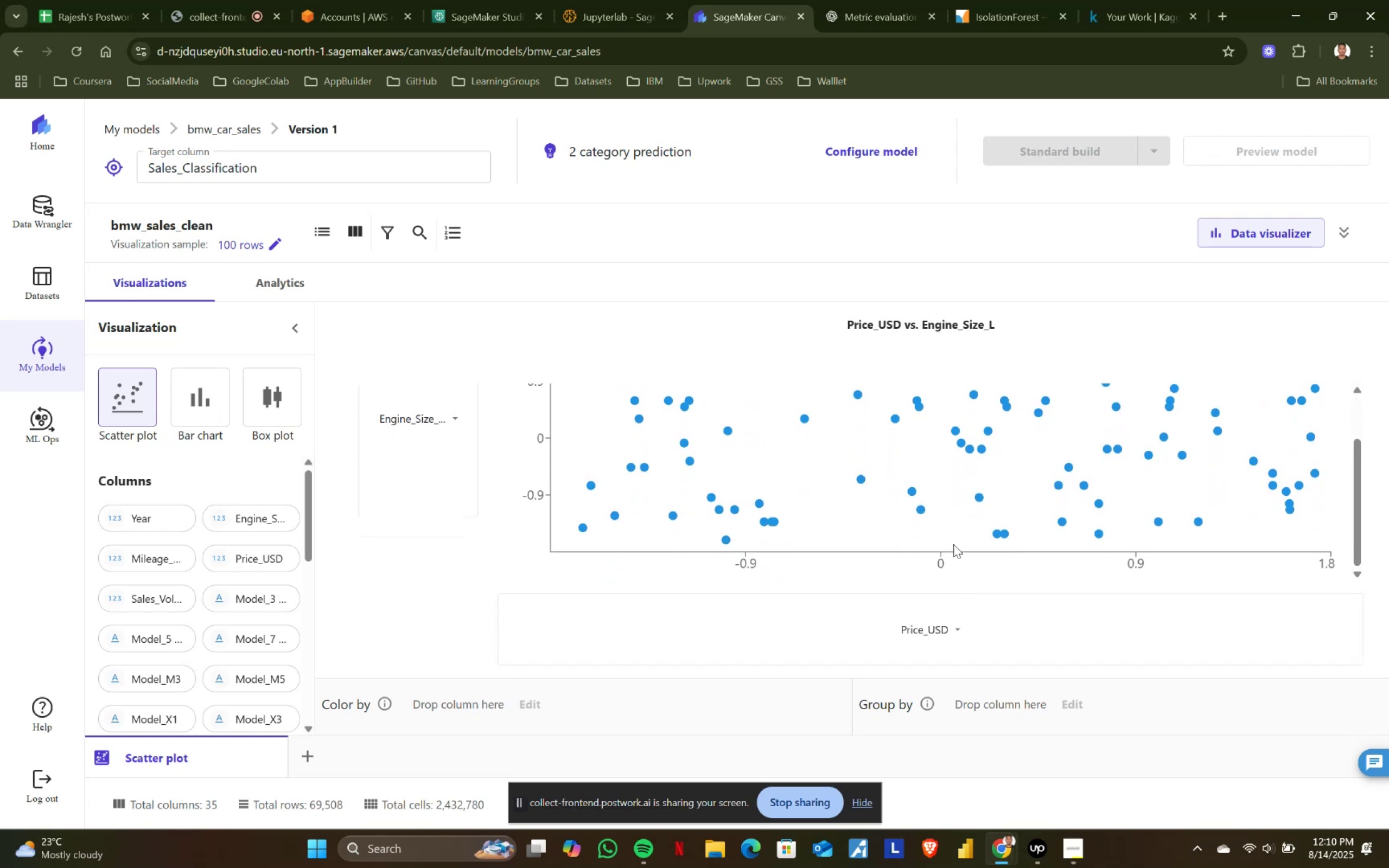 
scroll: coordinate [976, 522], scroll_direction: up, amount: 3.0
 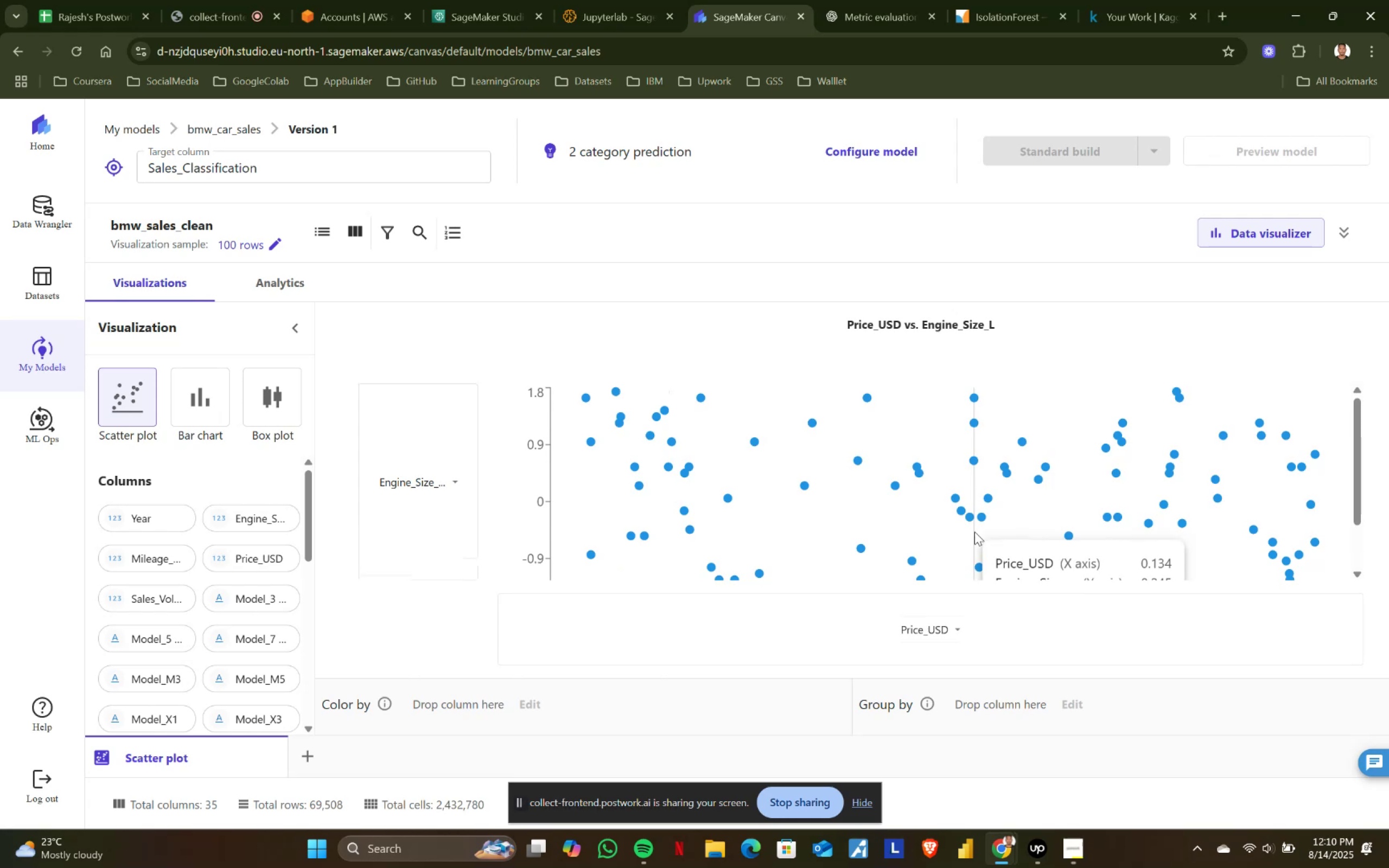 
wait(33.5)
 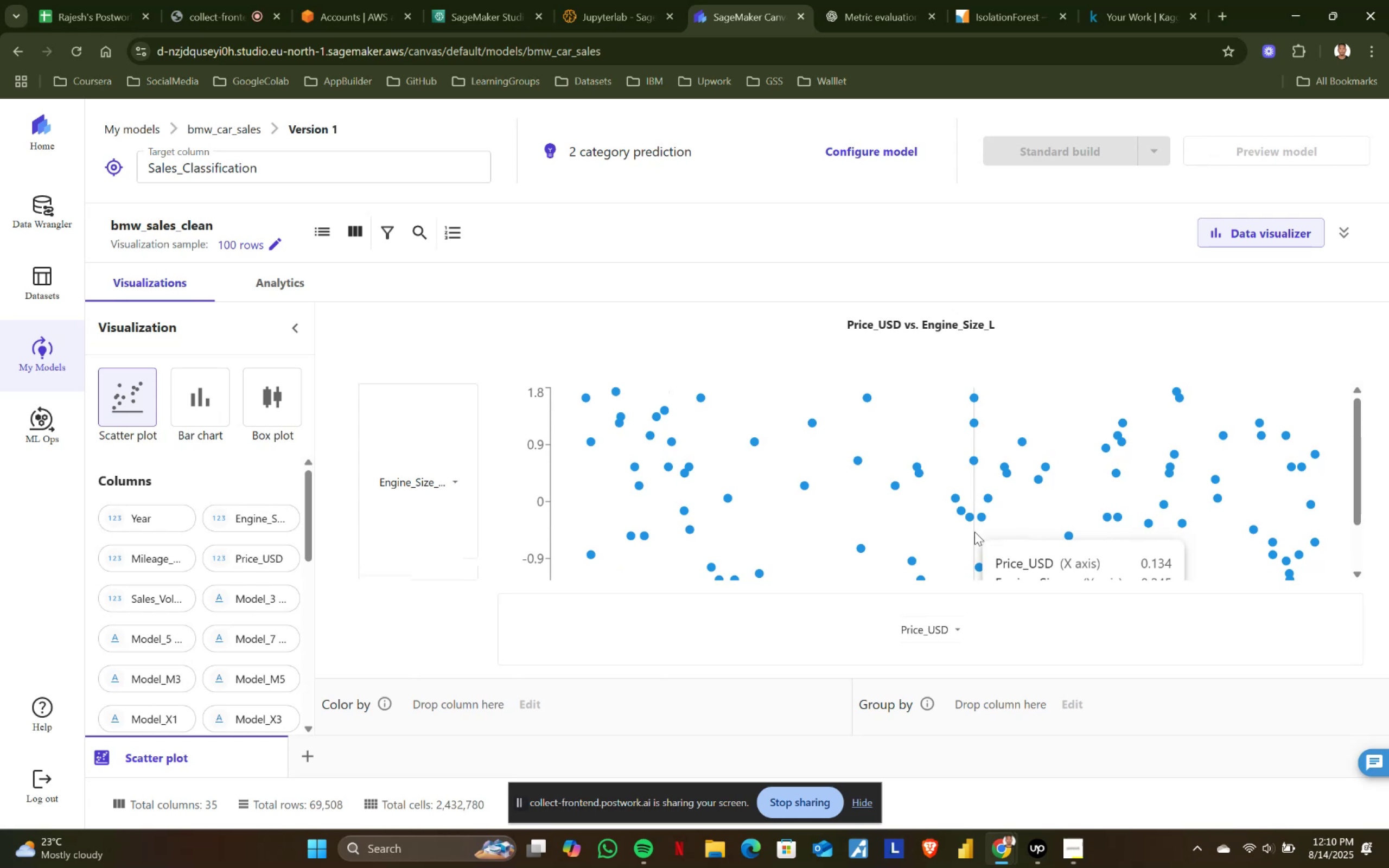 
scroll: coordinate [1019, 447], scroll_direction: up, amount: 1.0
 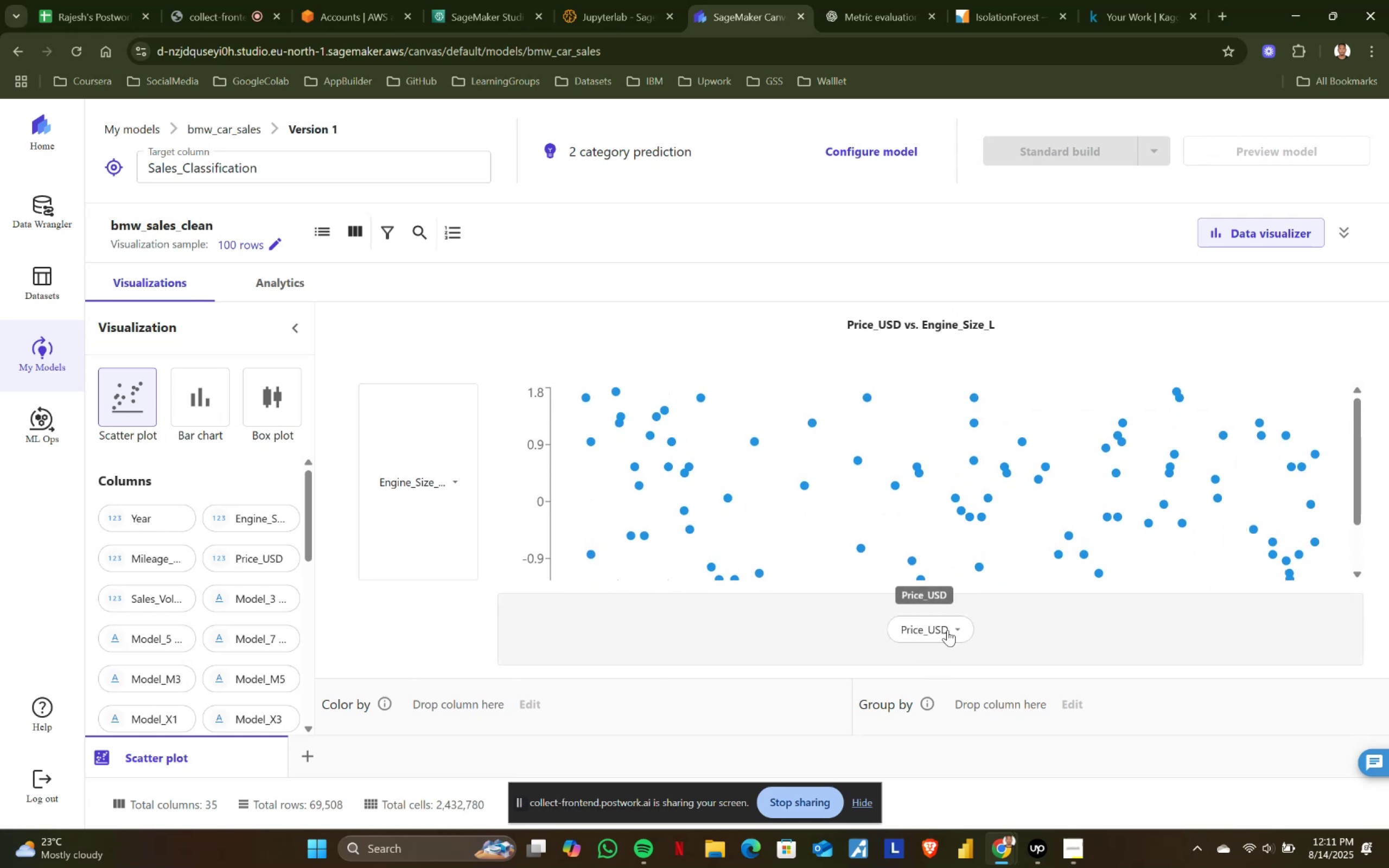 
left_click([955, 630])
 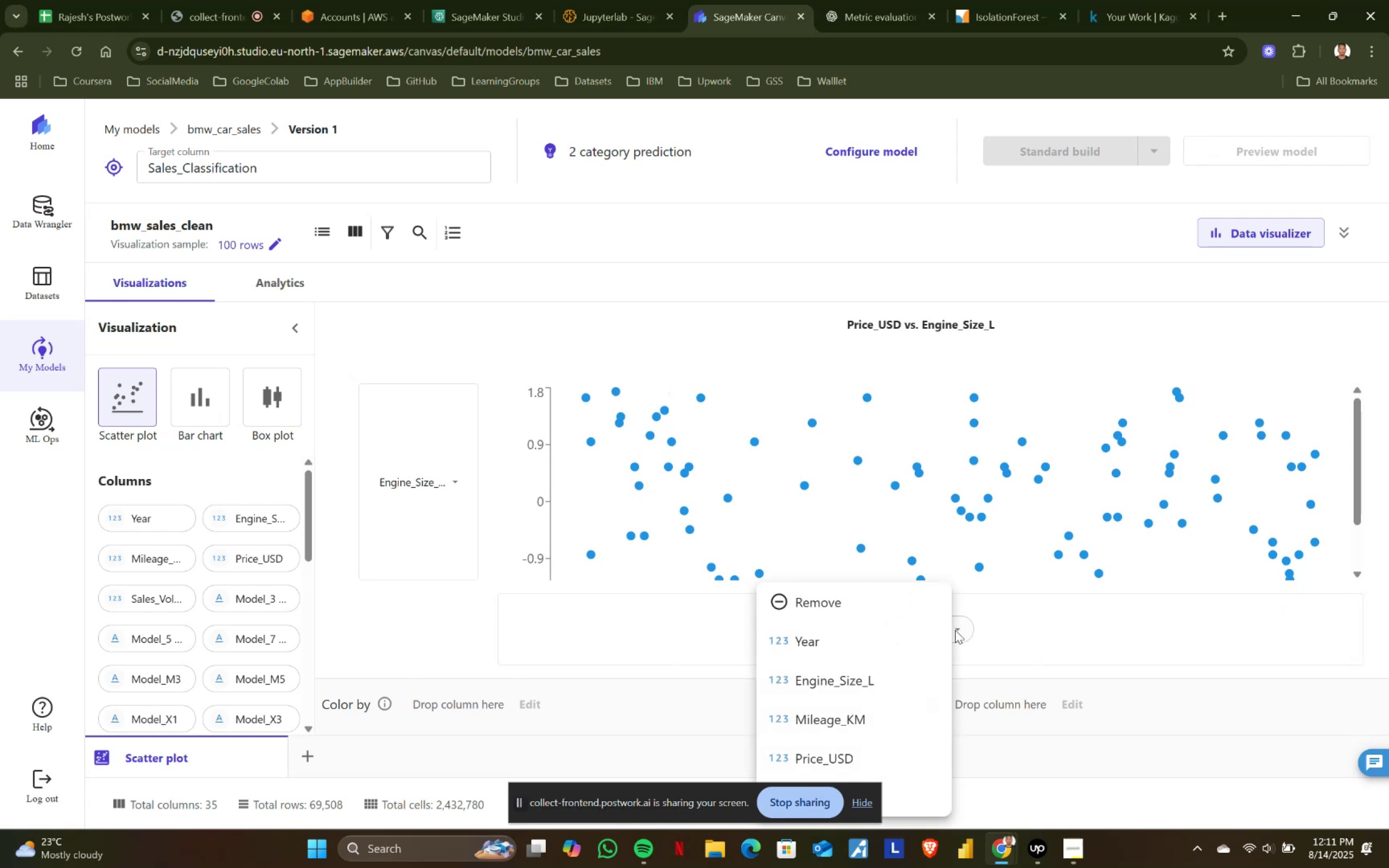 
scroll: coordinate [915, 653], scroll_direction: down, amount: 1.0
 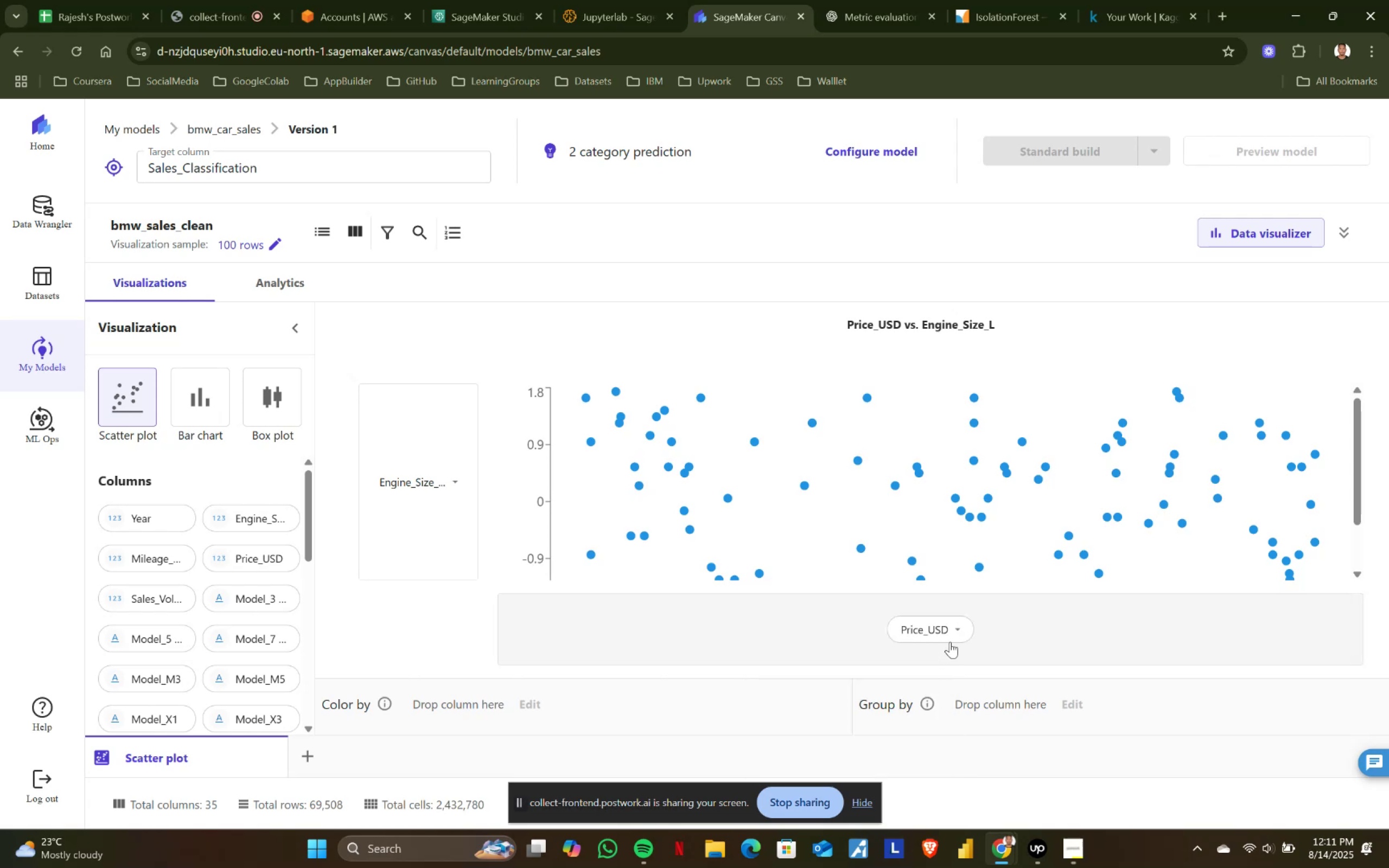 
left_click([955, 629])
 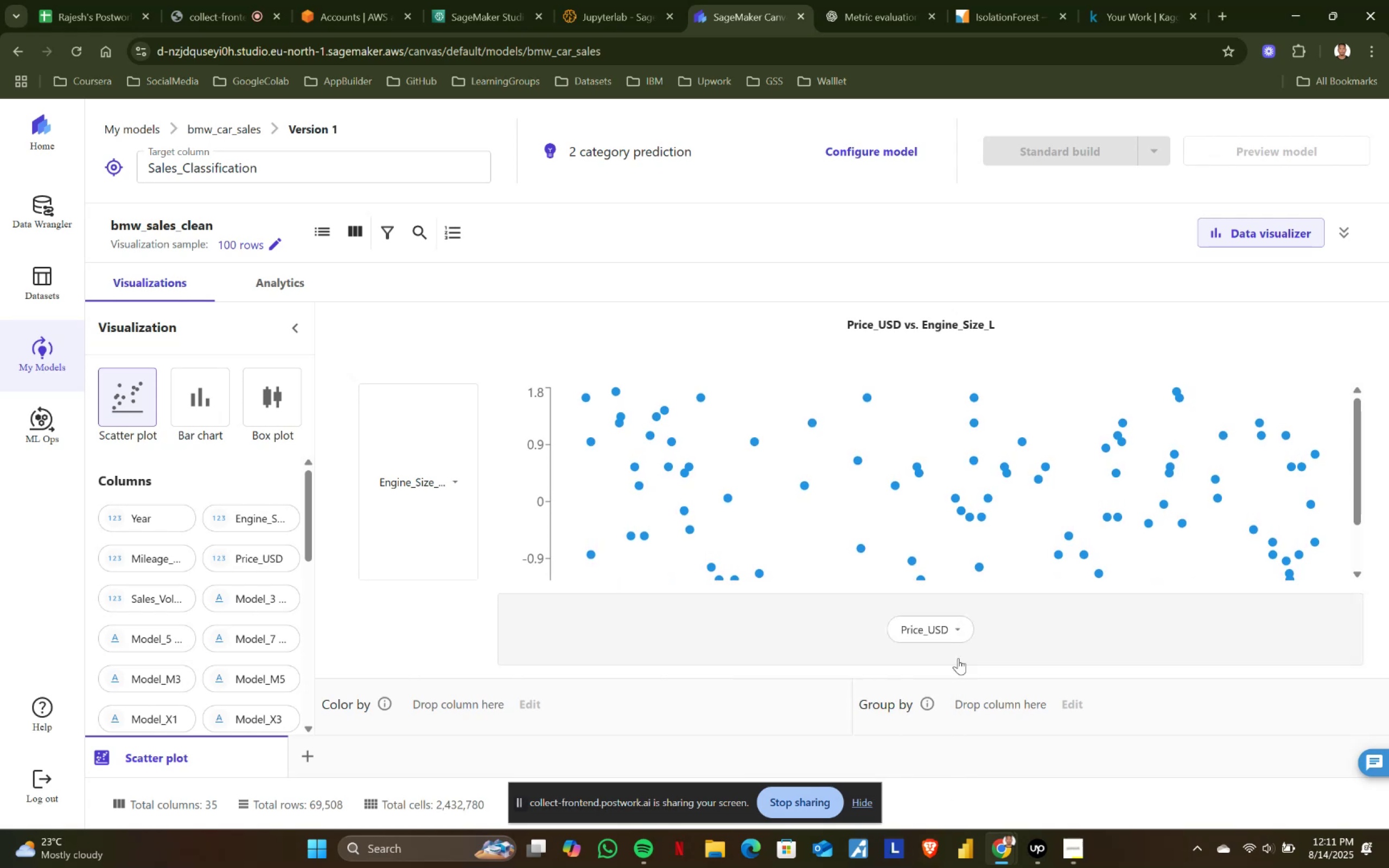 
left_click([958, 634])
 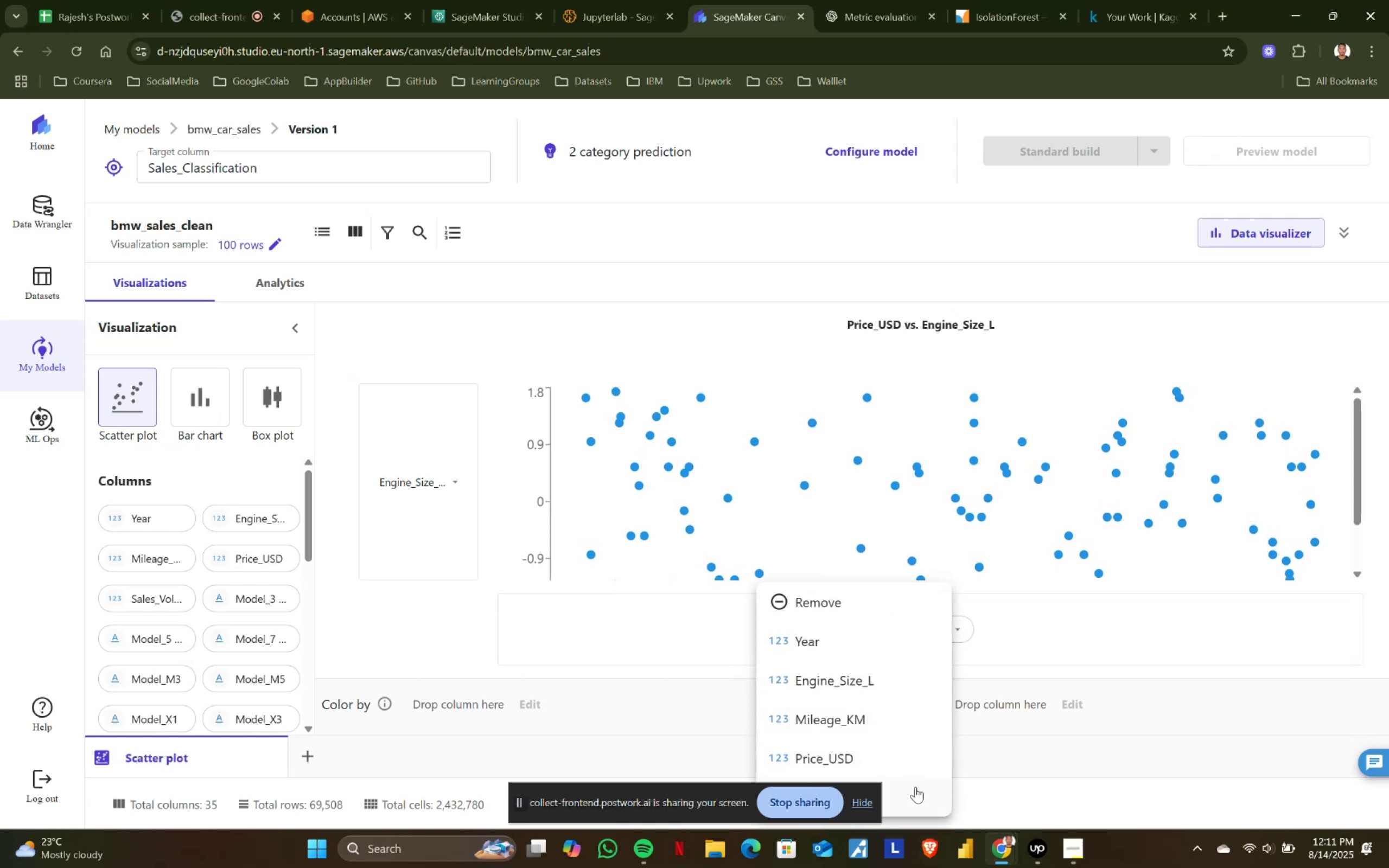 
left_click([917, 797])
 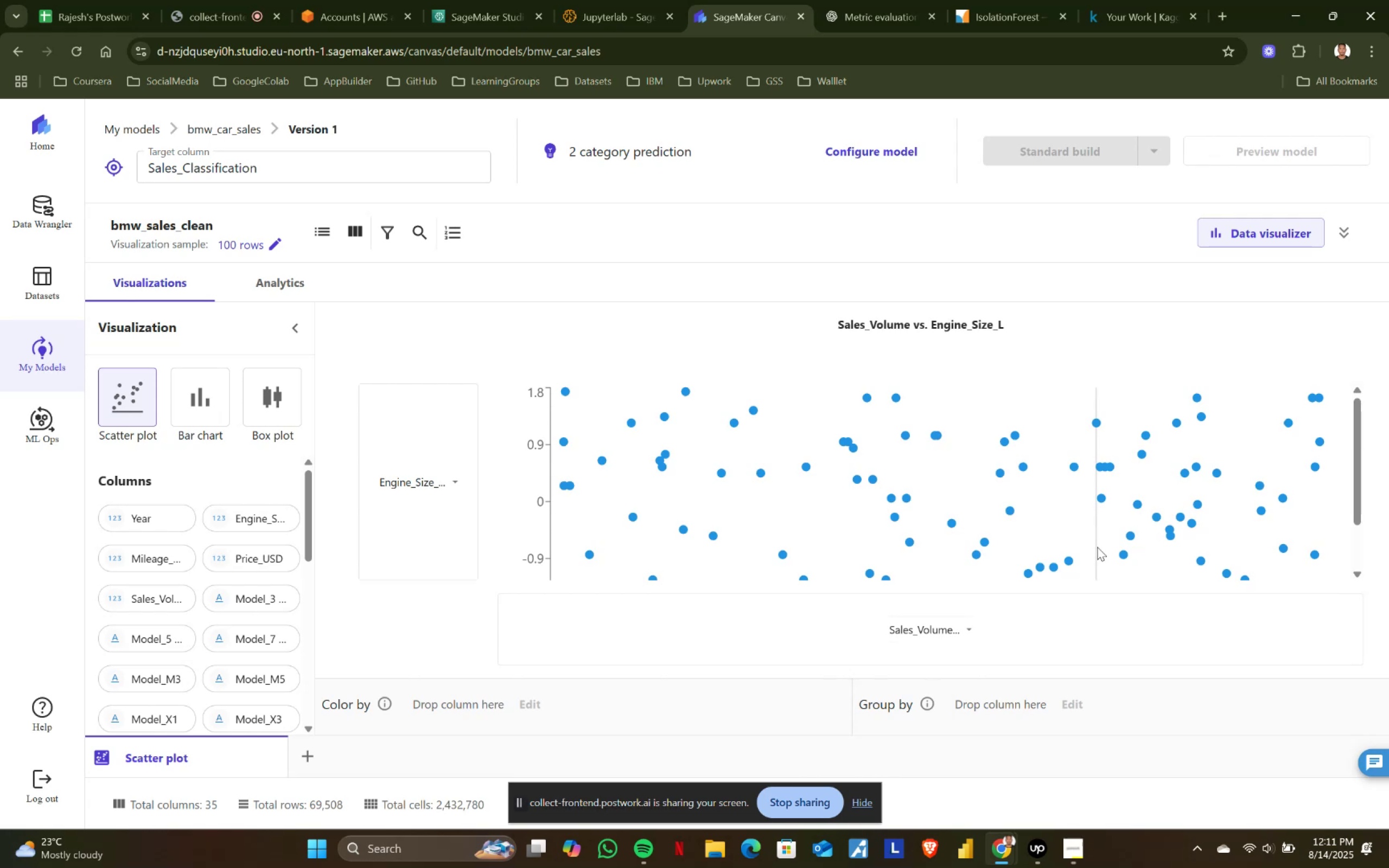 
wait(26.53)
 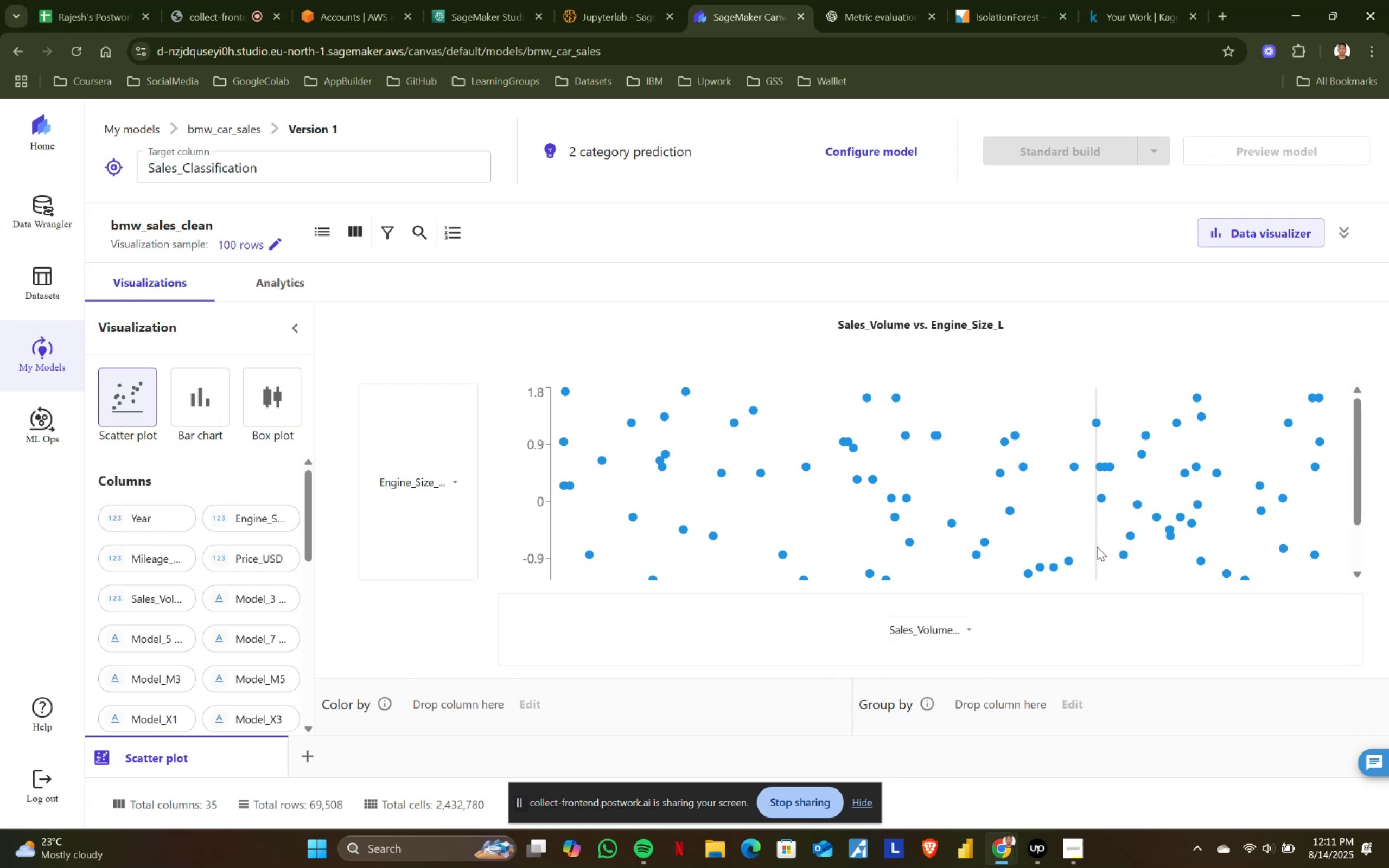 
scroll: coordinate [1097, 547], scroll_direction: none, amount: 0.0
 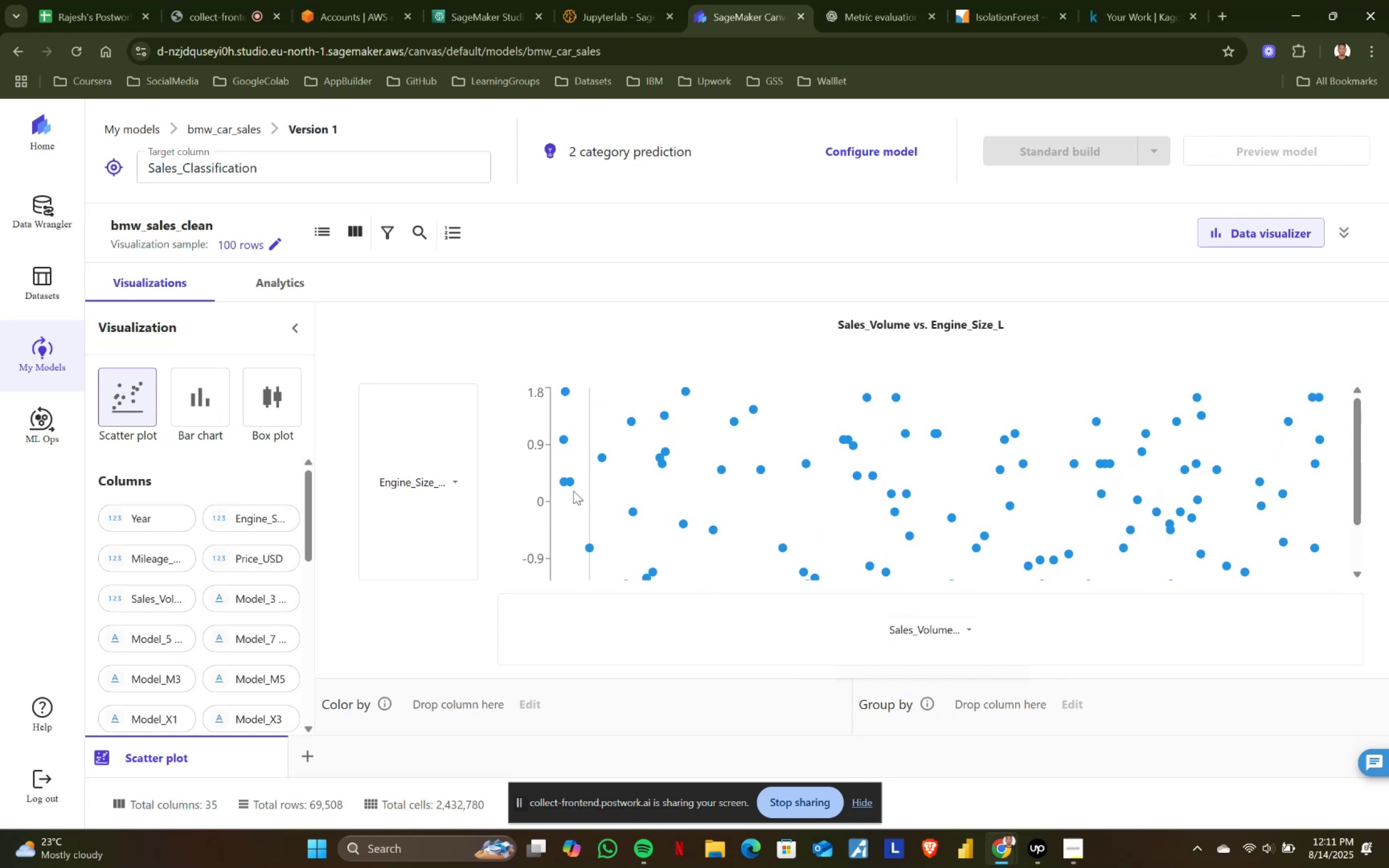 
left_click([444, 481])
 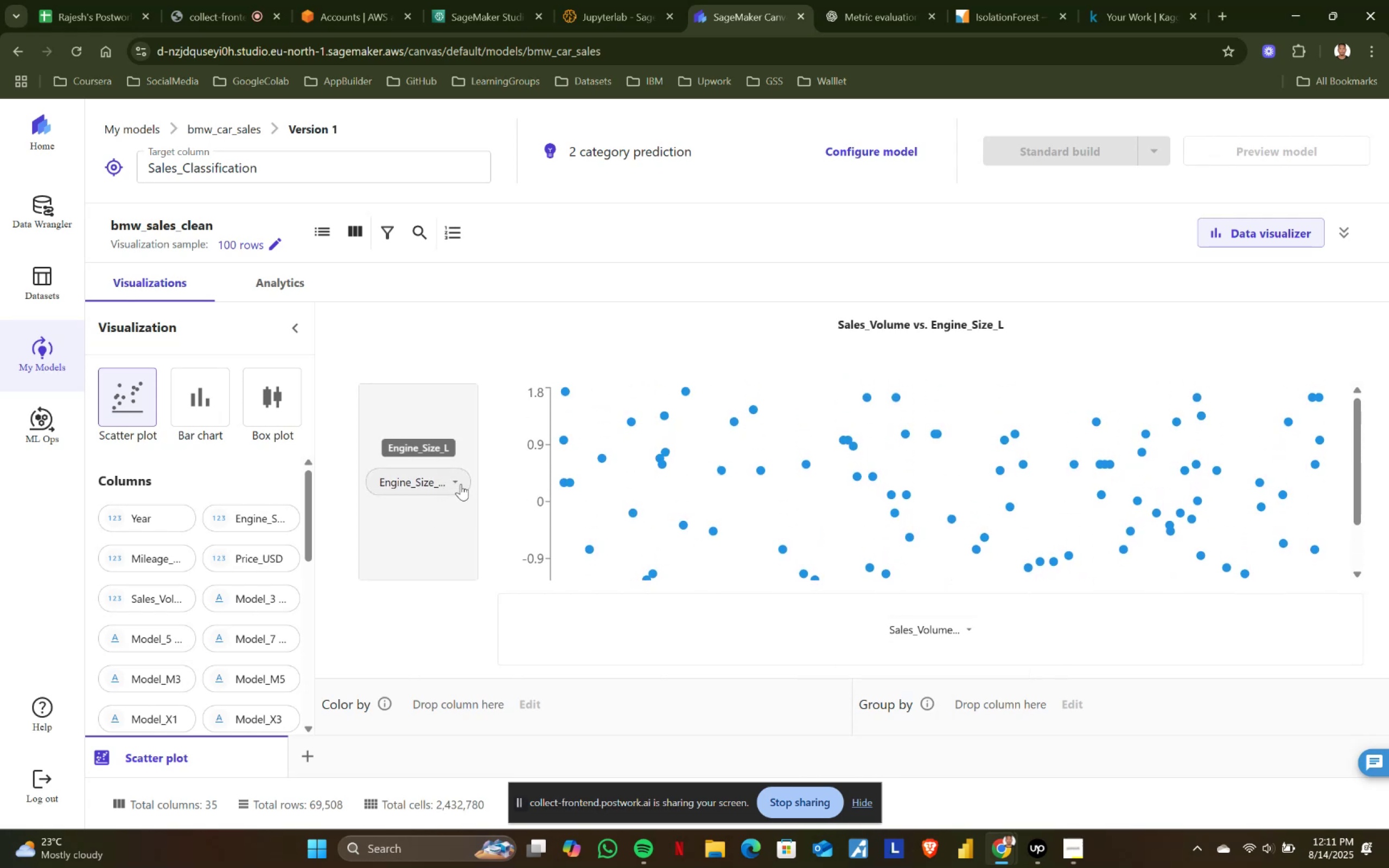 
left_click([457, 481])
 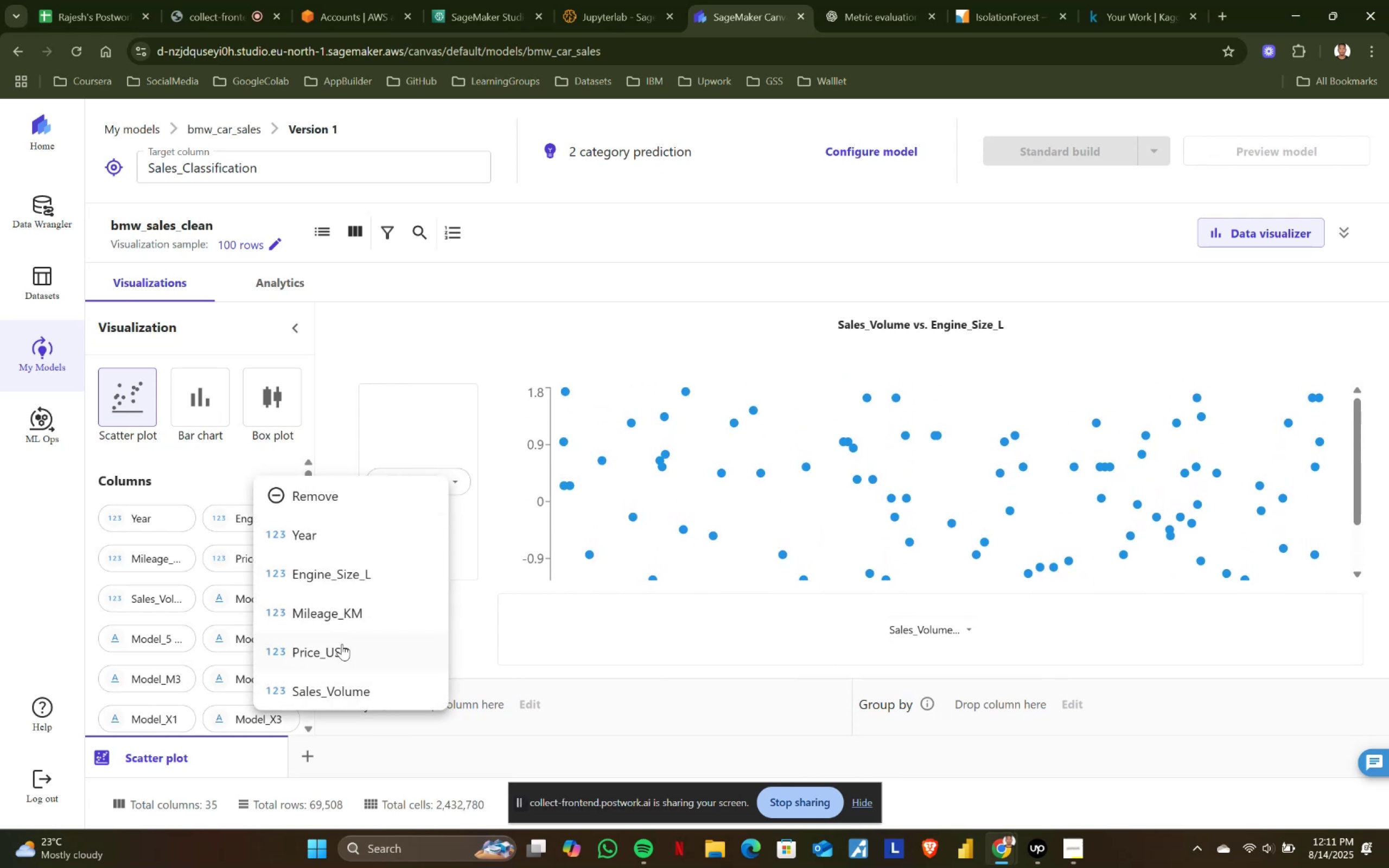 
left_click([358, 597])
 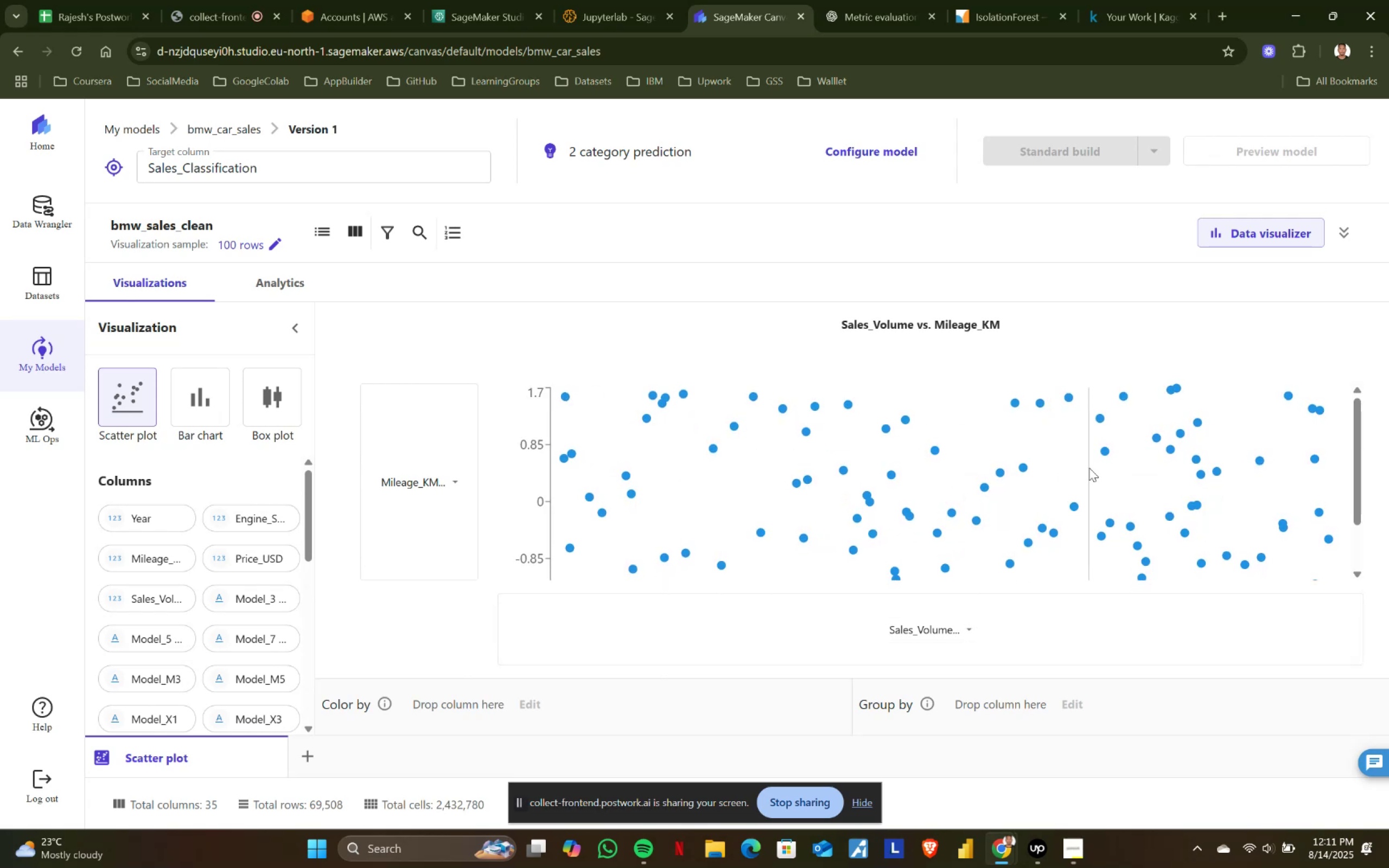 
left_click([961, 629])
 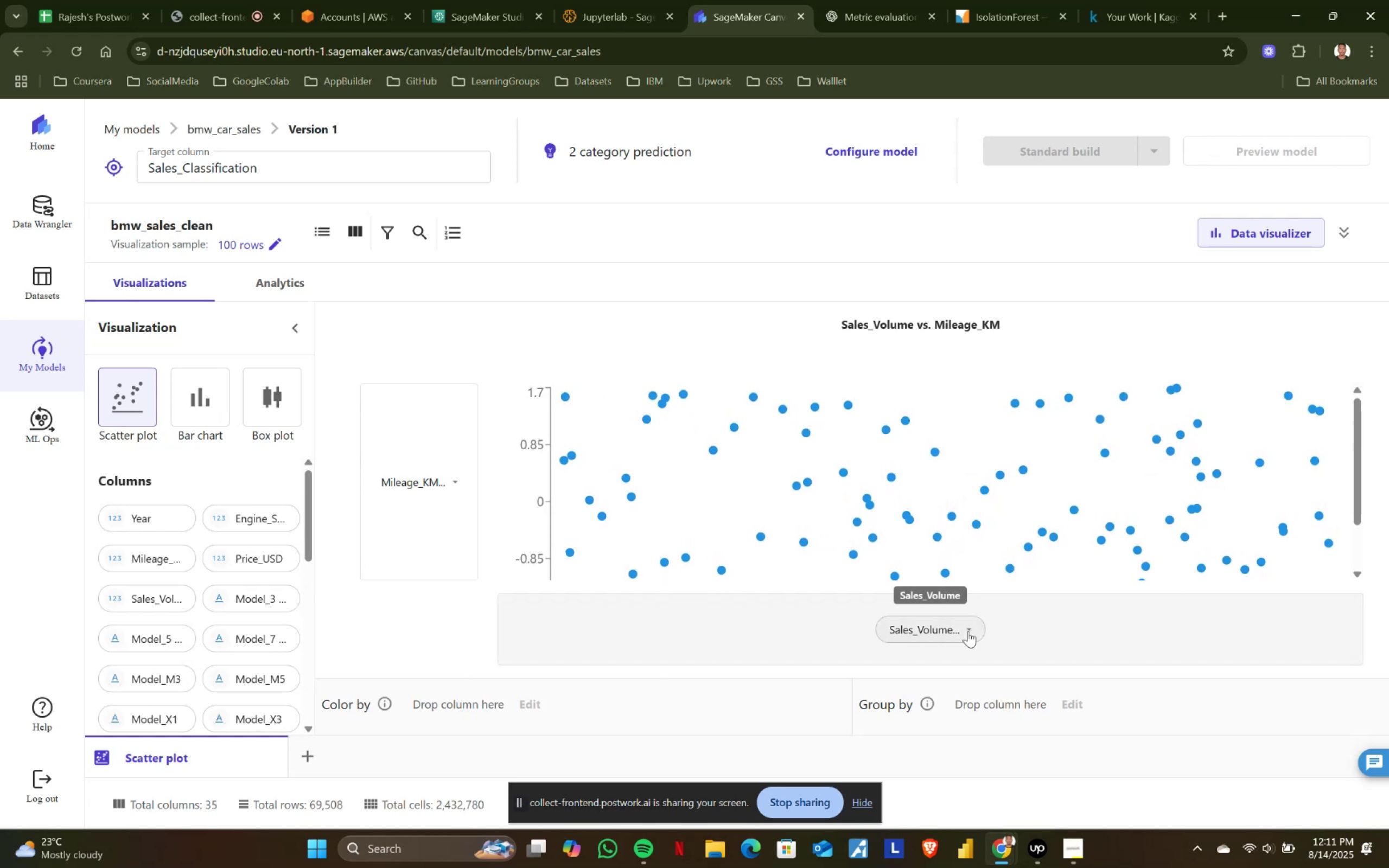 
left_click([969, 630])
 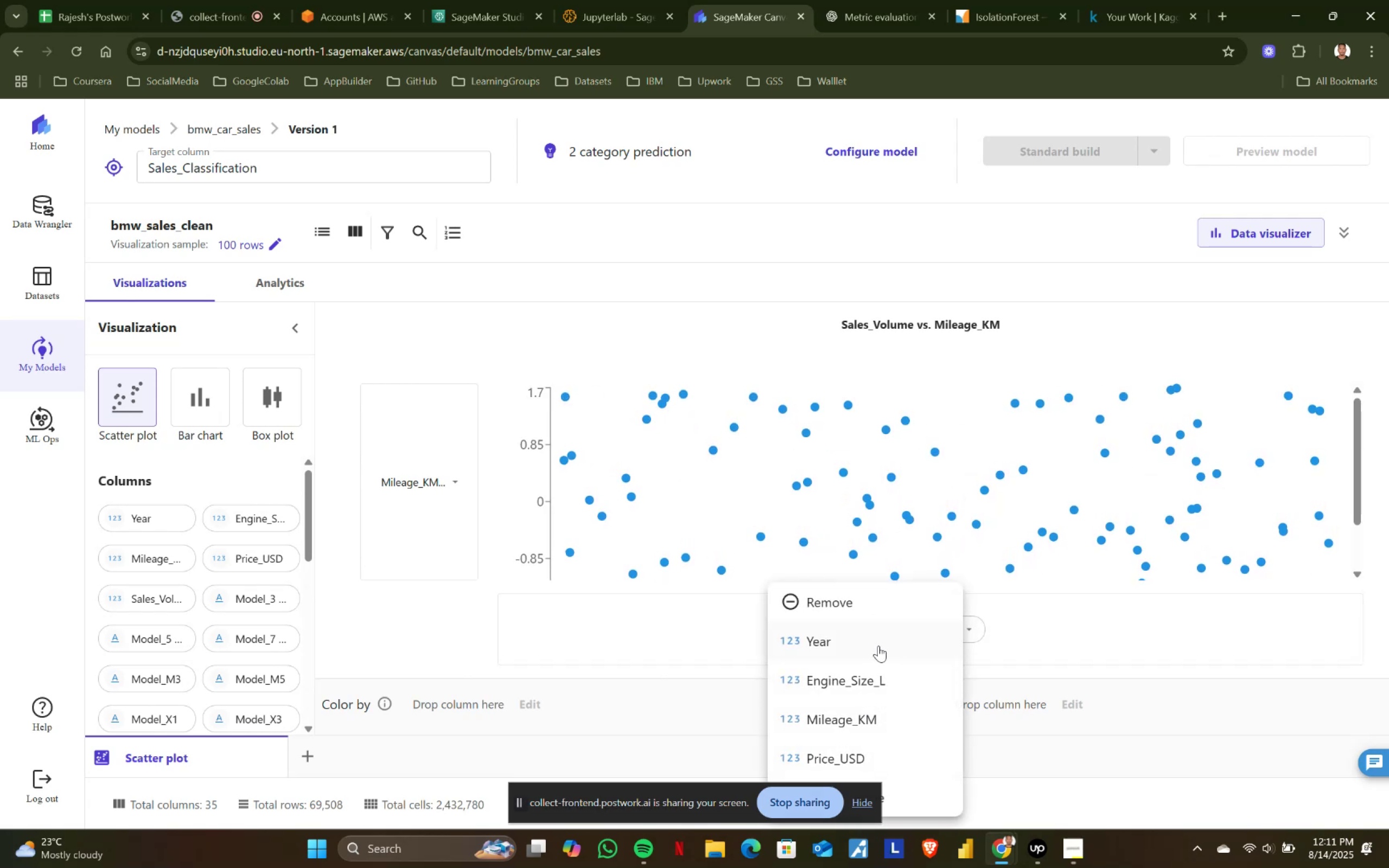 
left_click([872, 647])
 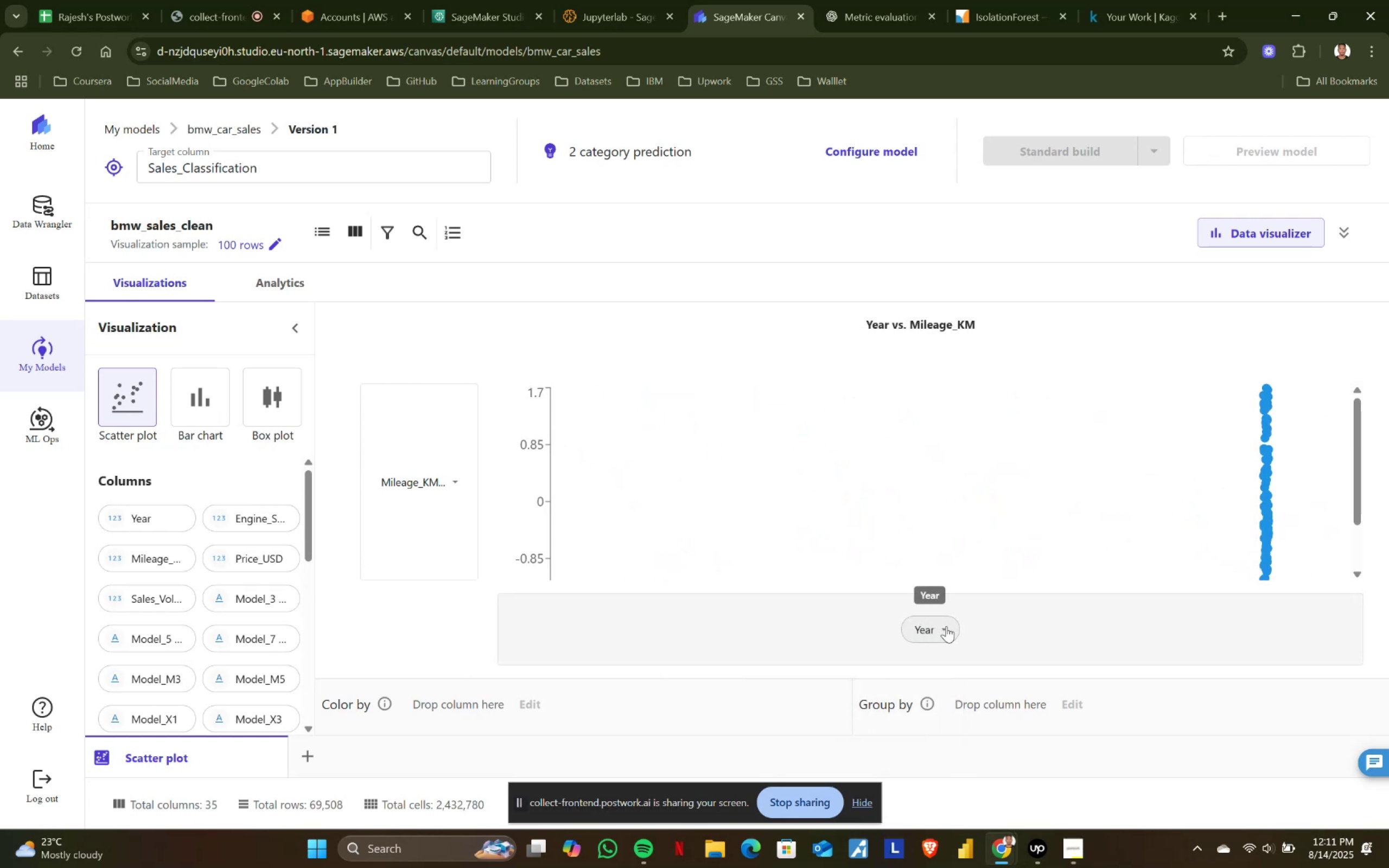 
left_click([946, 626])
 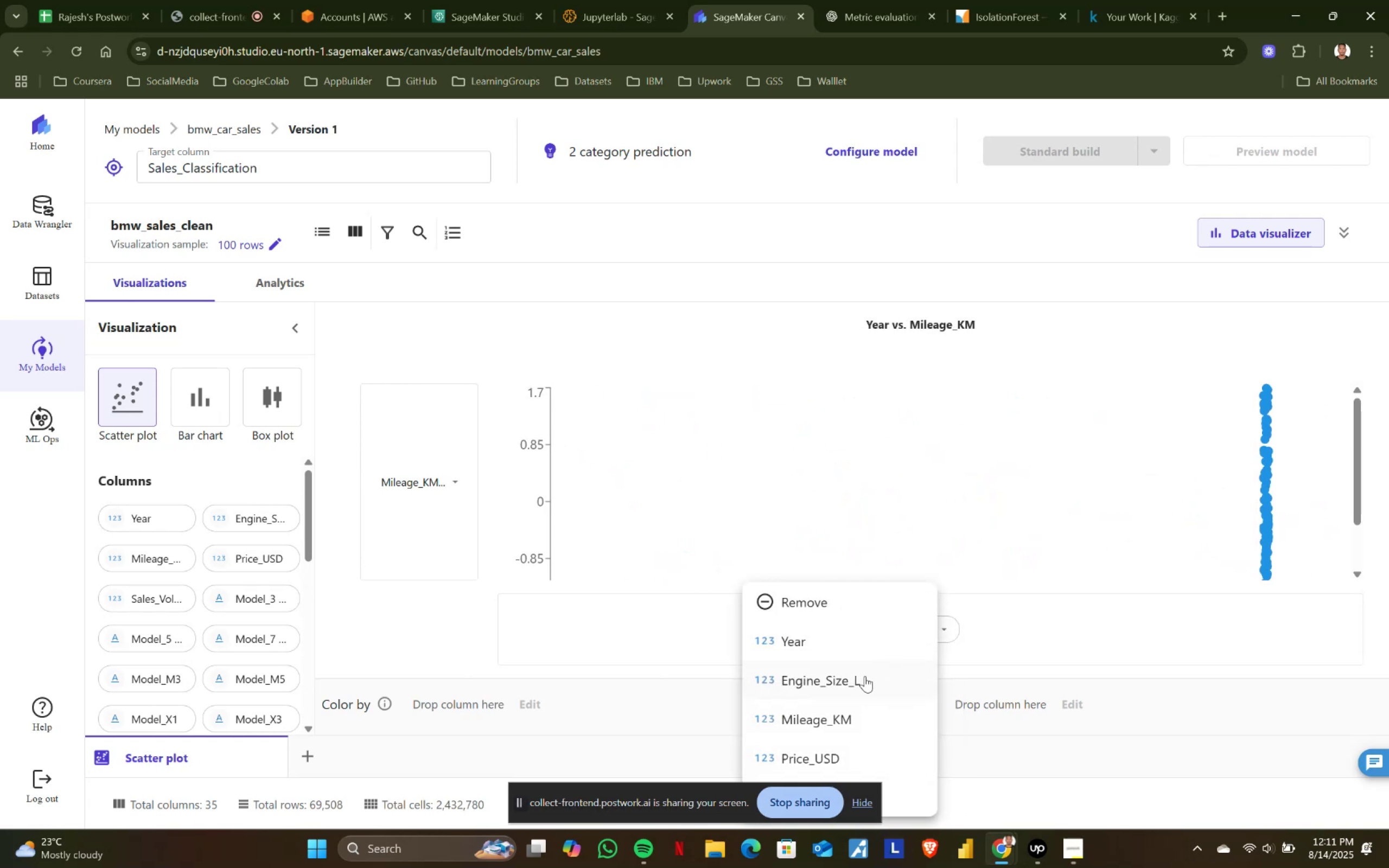 
left_click([862, 679])
 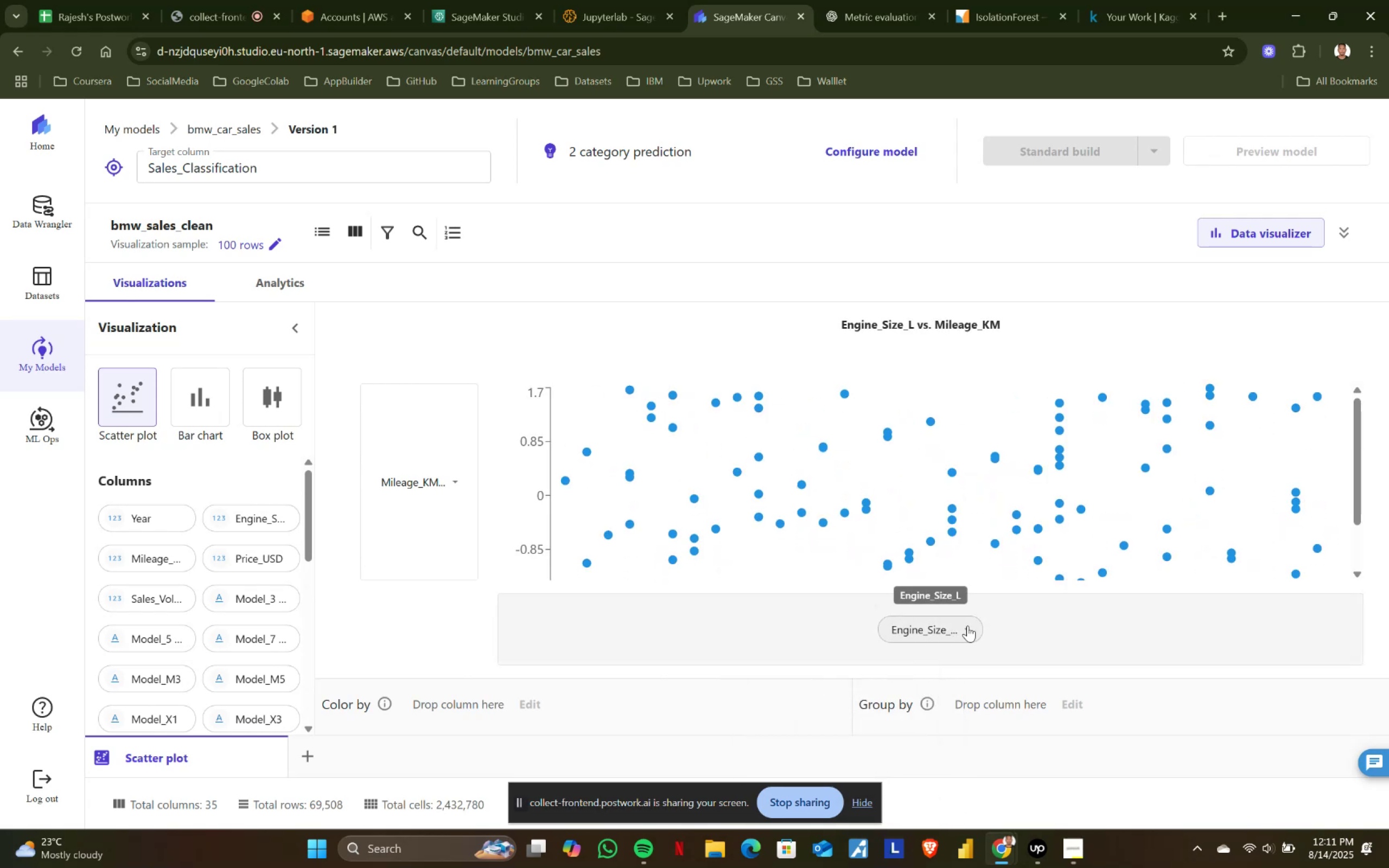 
left_click([967, 626])
 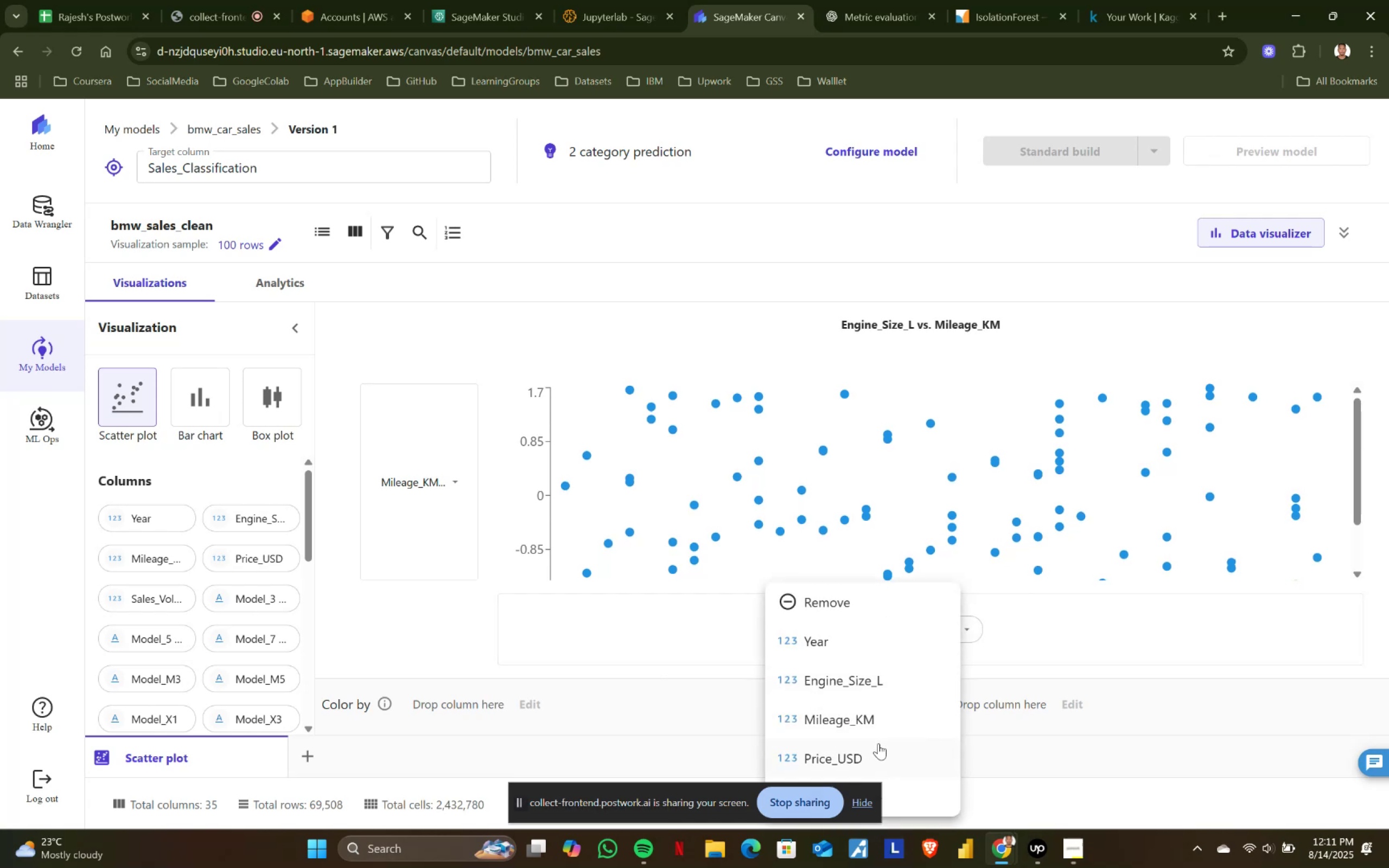 
left_click([876, 752])
 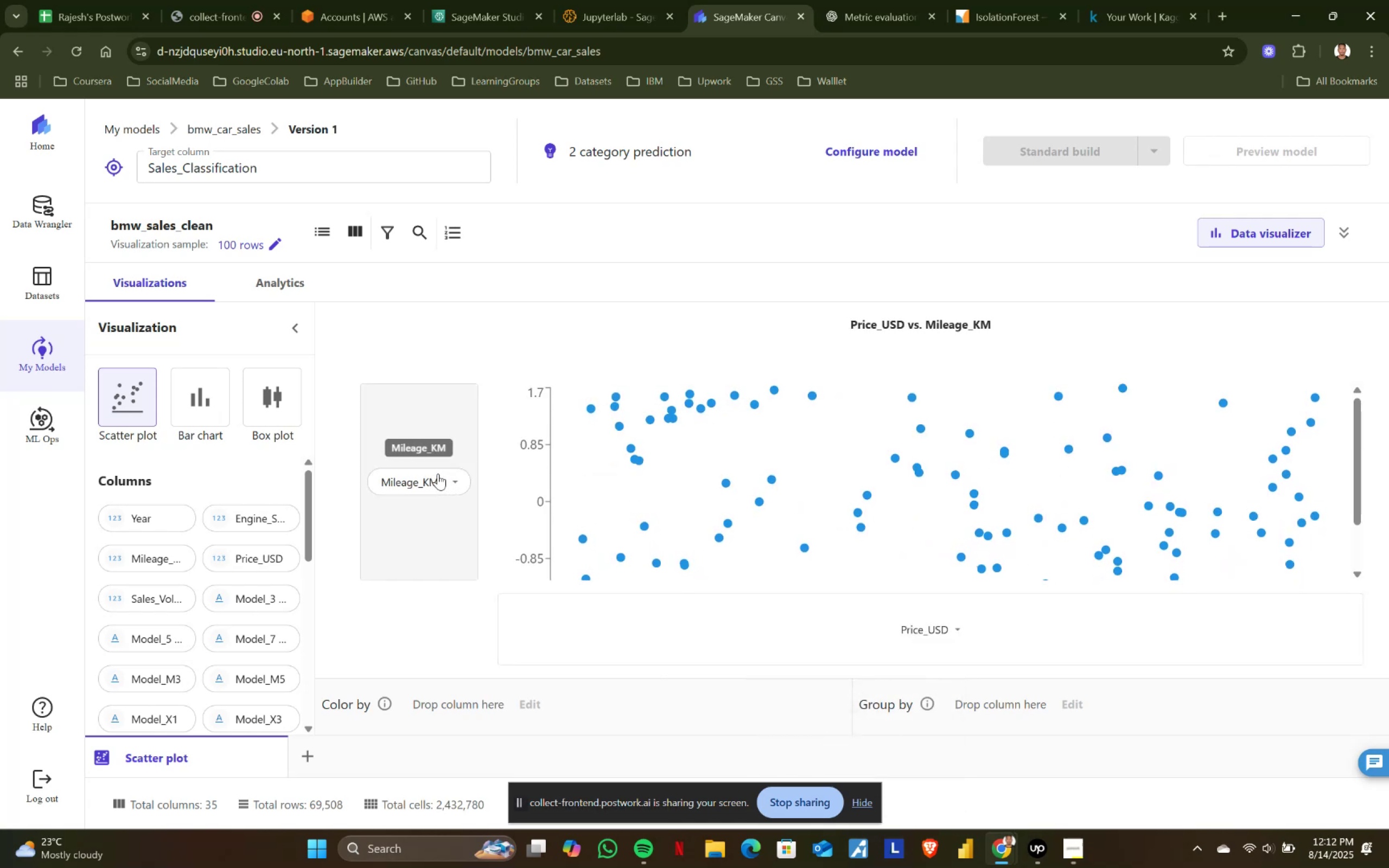 
left_click([460, 476])
 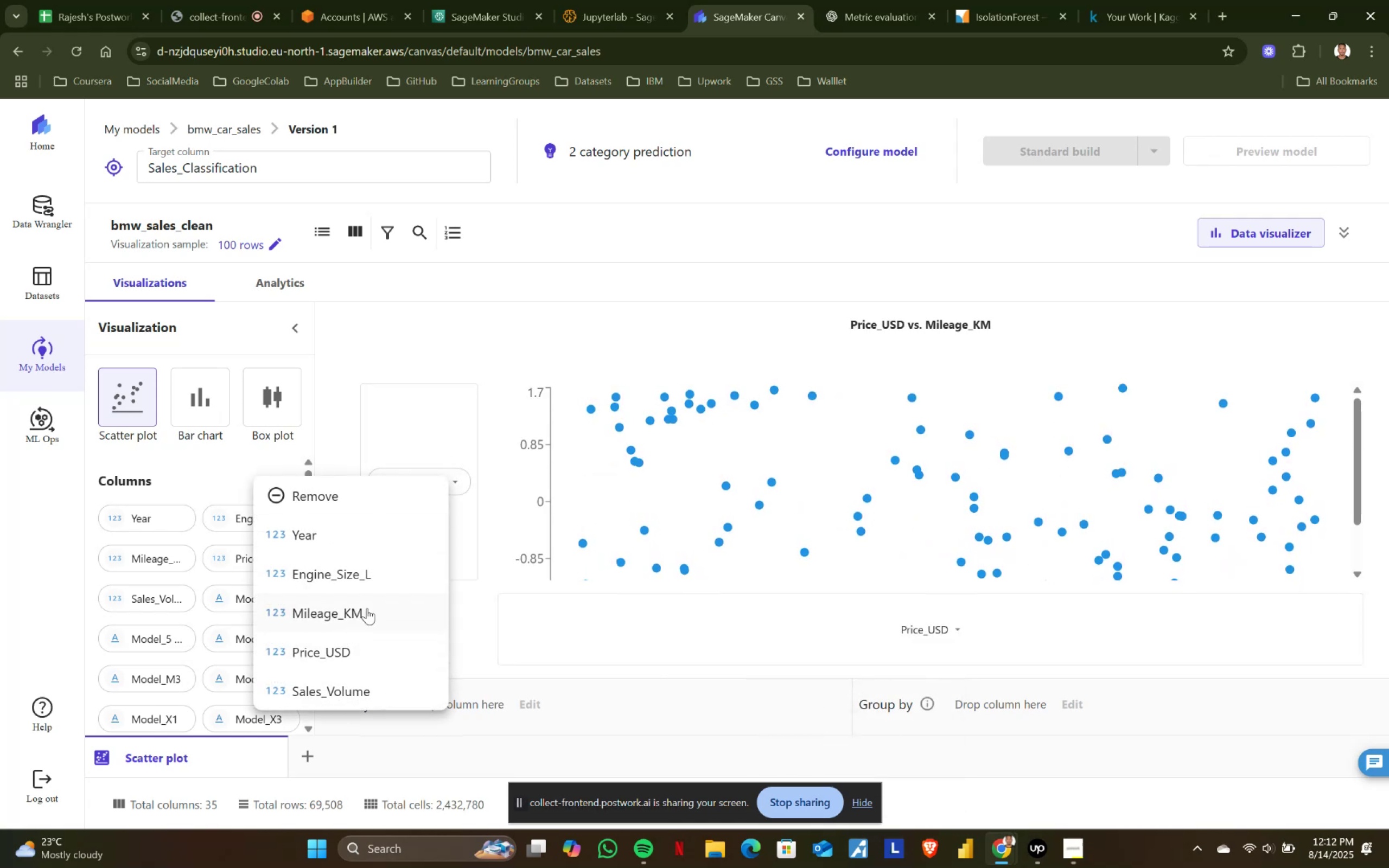 
scroll: coordinate [387, 614], scroll_direction: down, amount: 2.0
 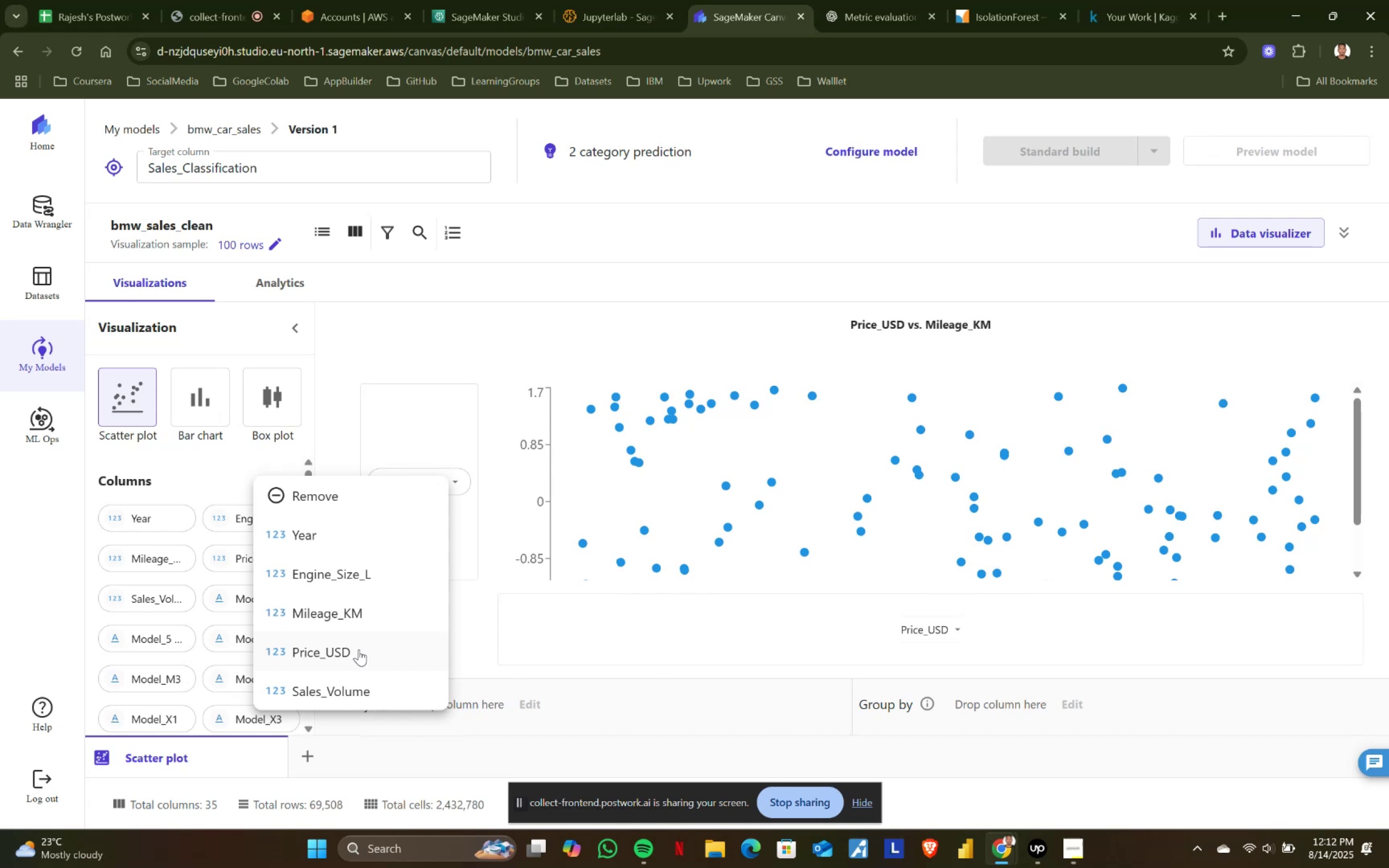 
left_click([437, 419])
 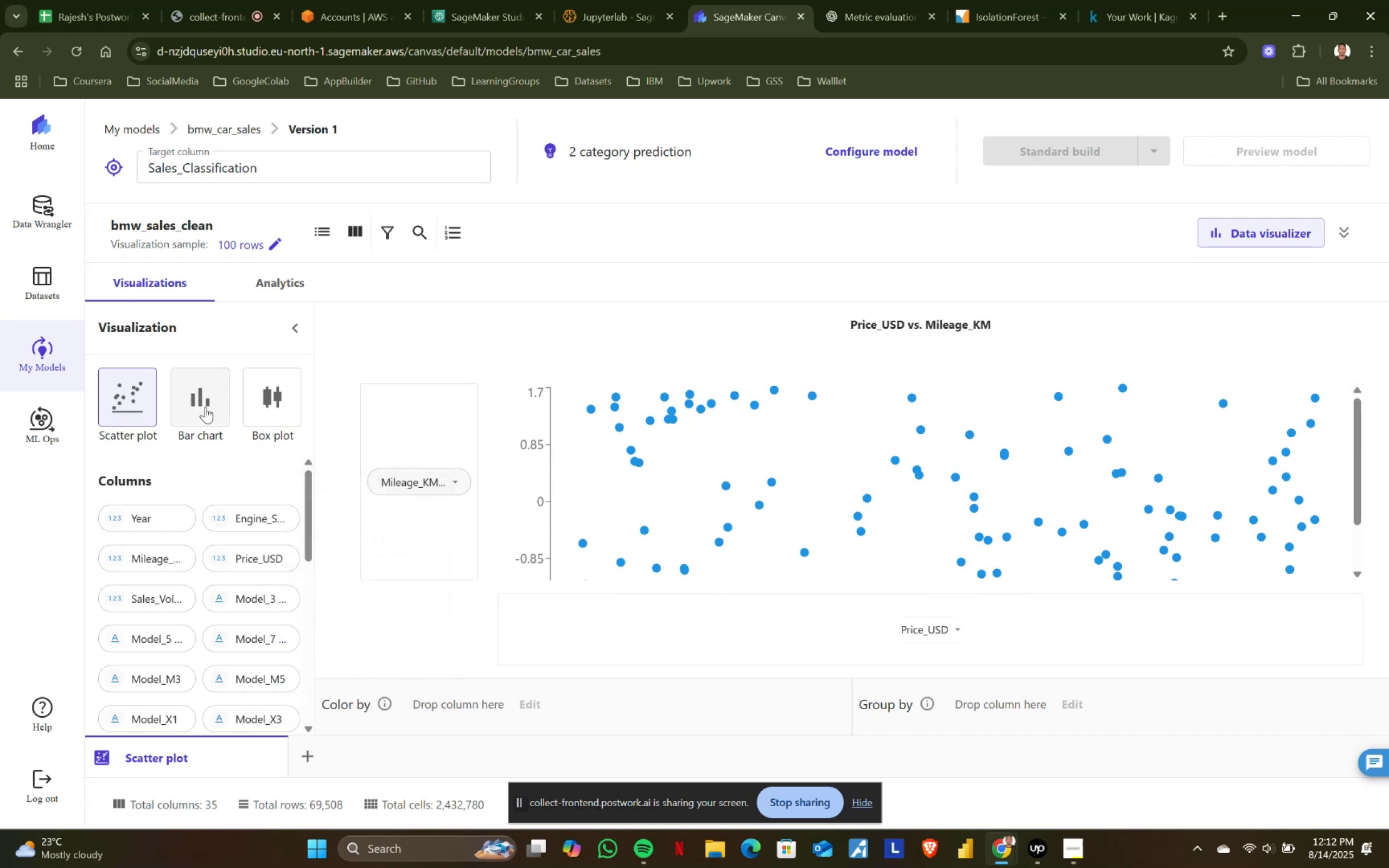 
left_click([204, 407])
 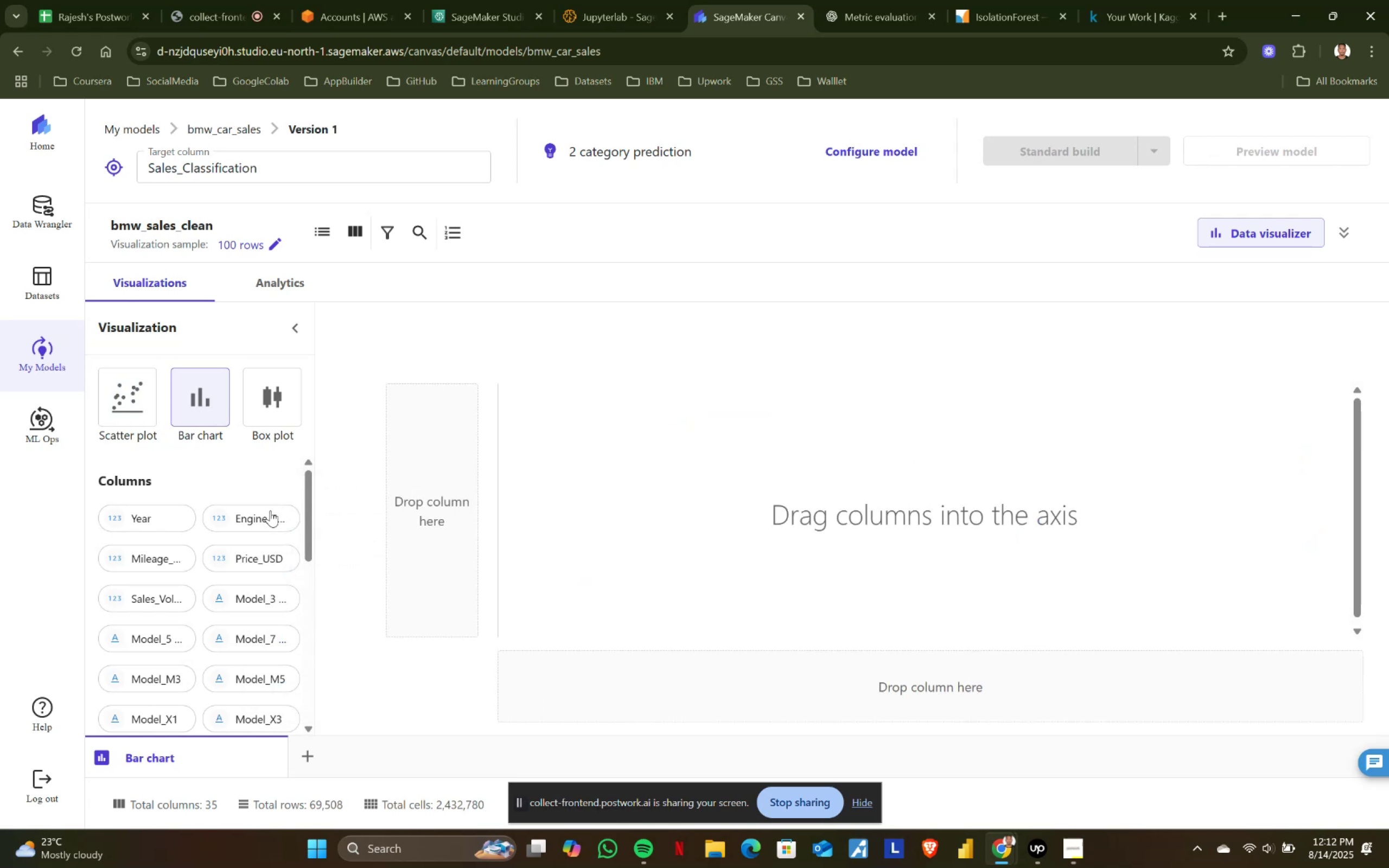 
left_click_drag(start_coordinate=[260, 519], to_coordinate=[462, 508])
 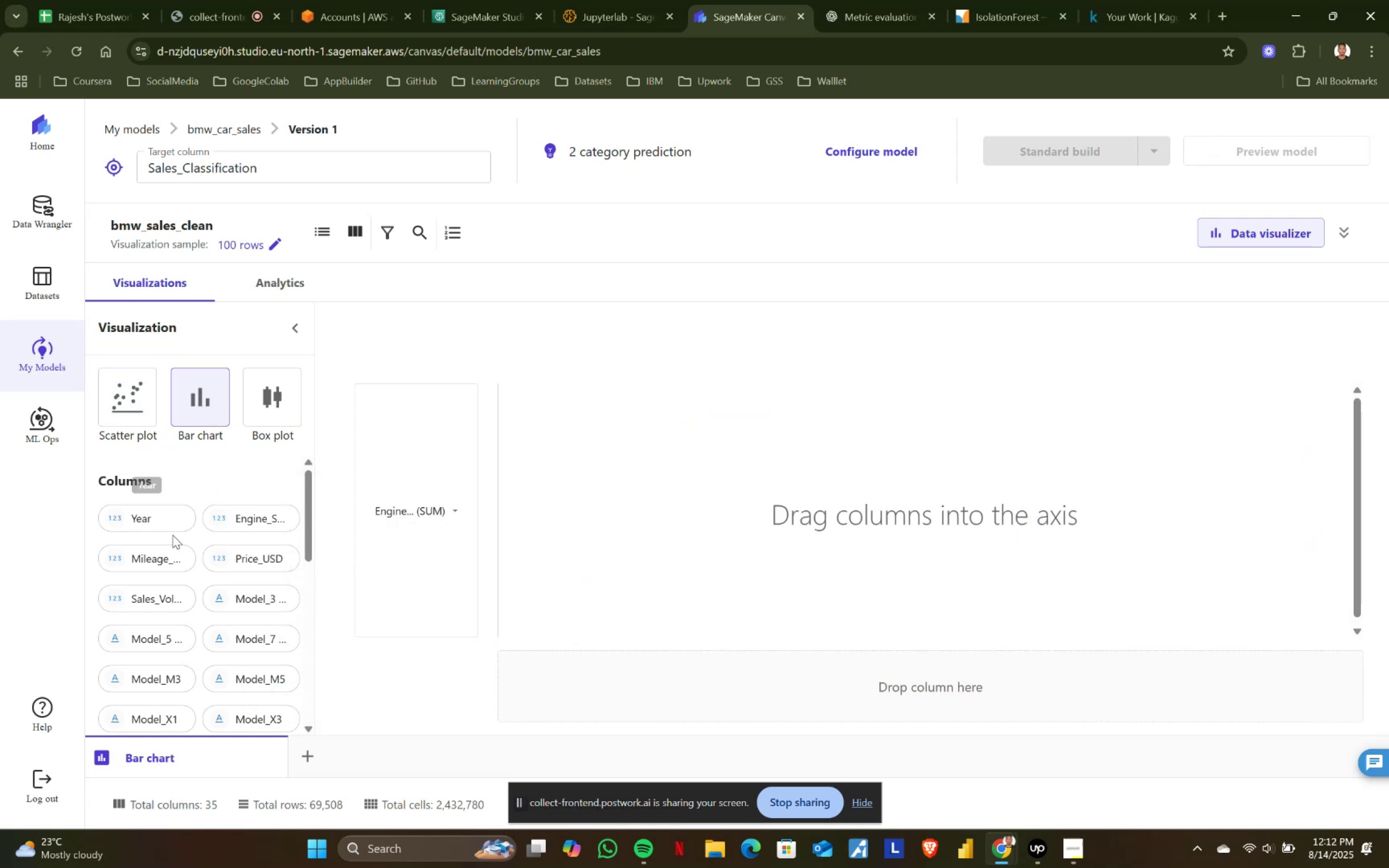 
left_click_drag(start_coordinate=[139, 520], to_coordinate=[745, 668])
 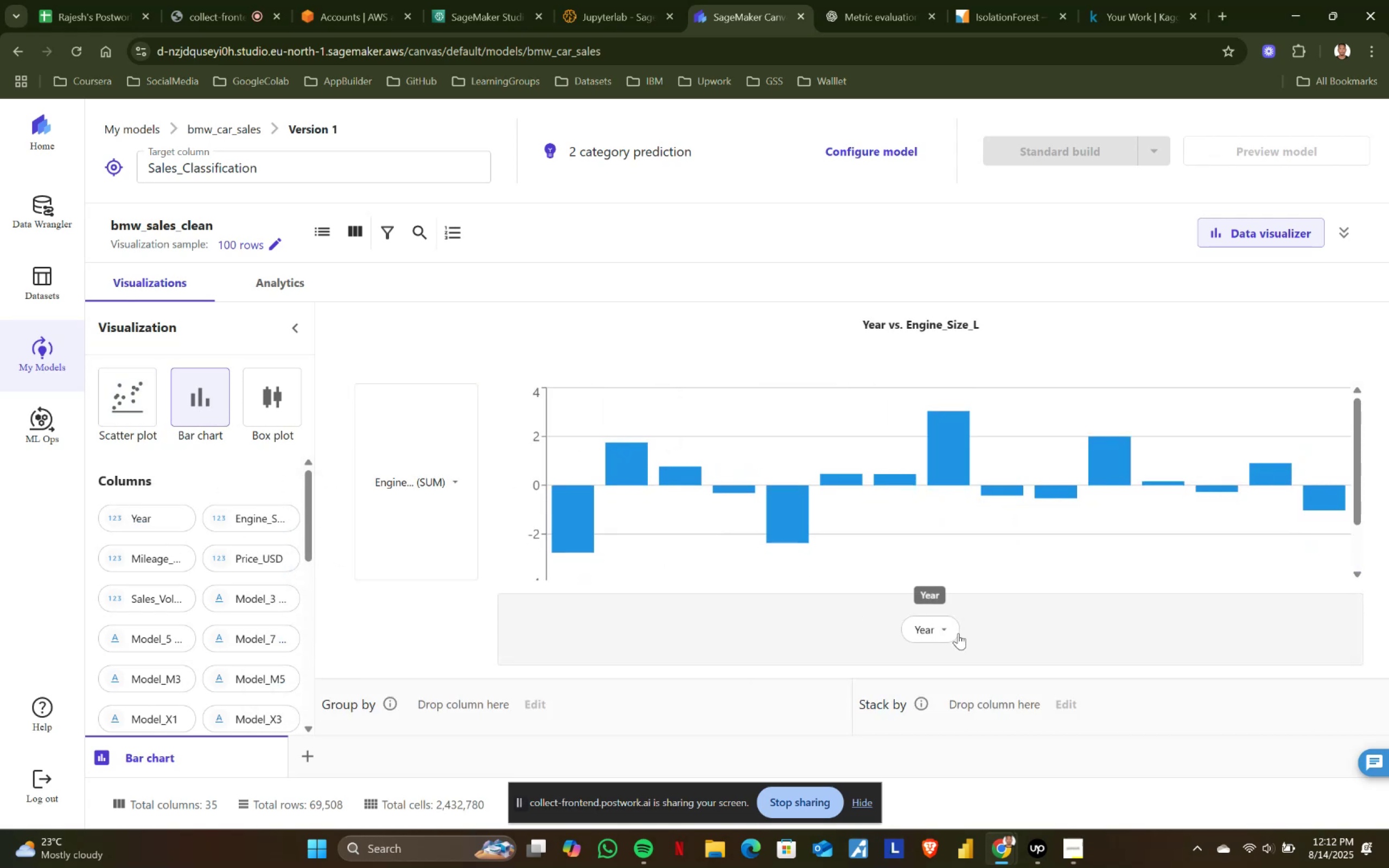 
left_click([948, 627])
 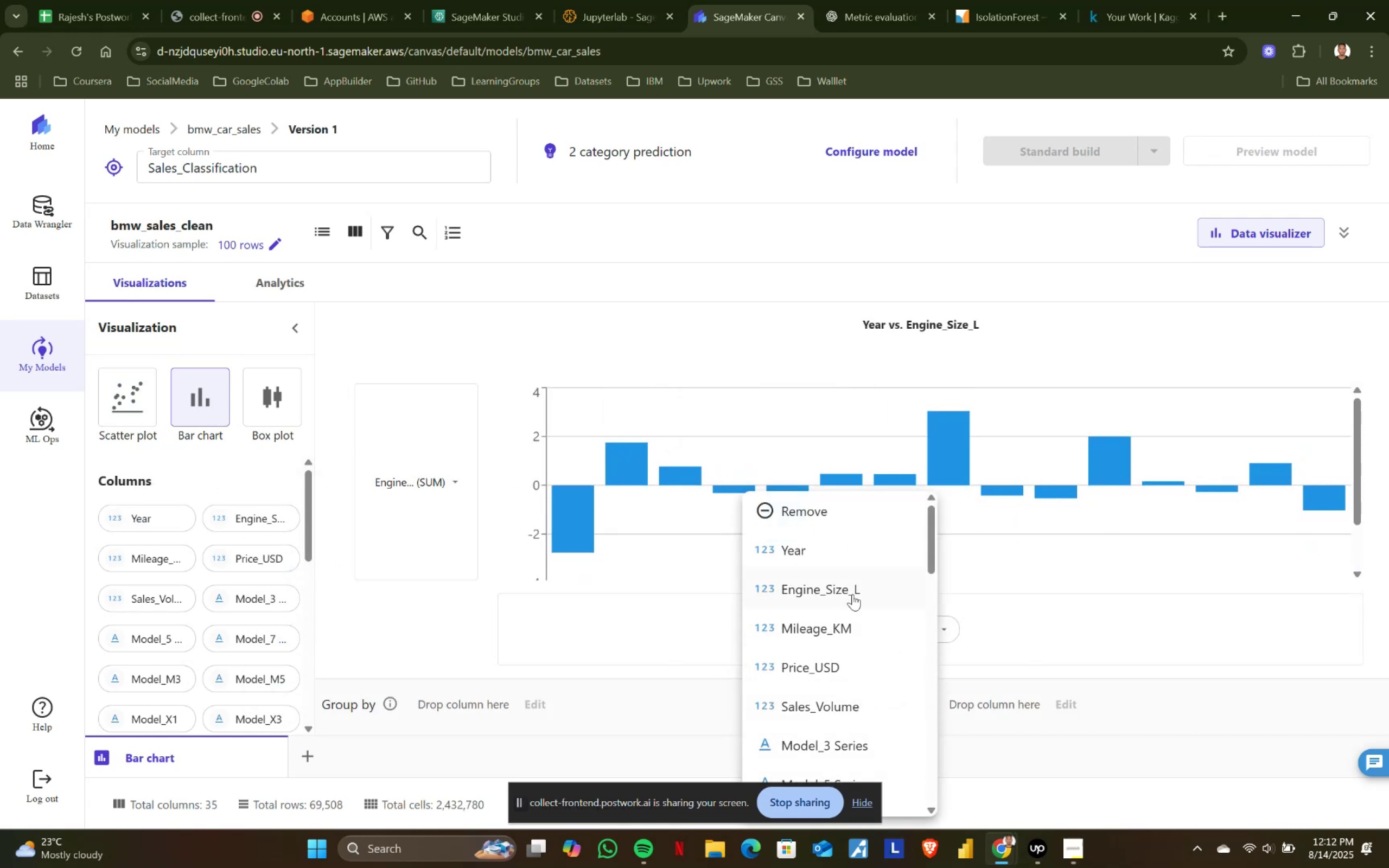 
left_click([852, 594])
 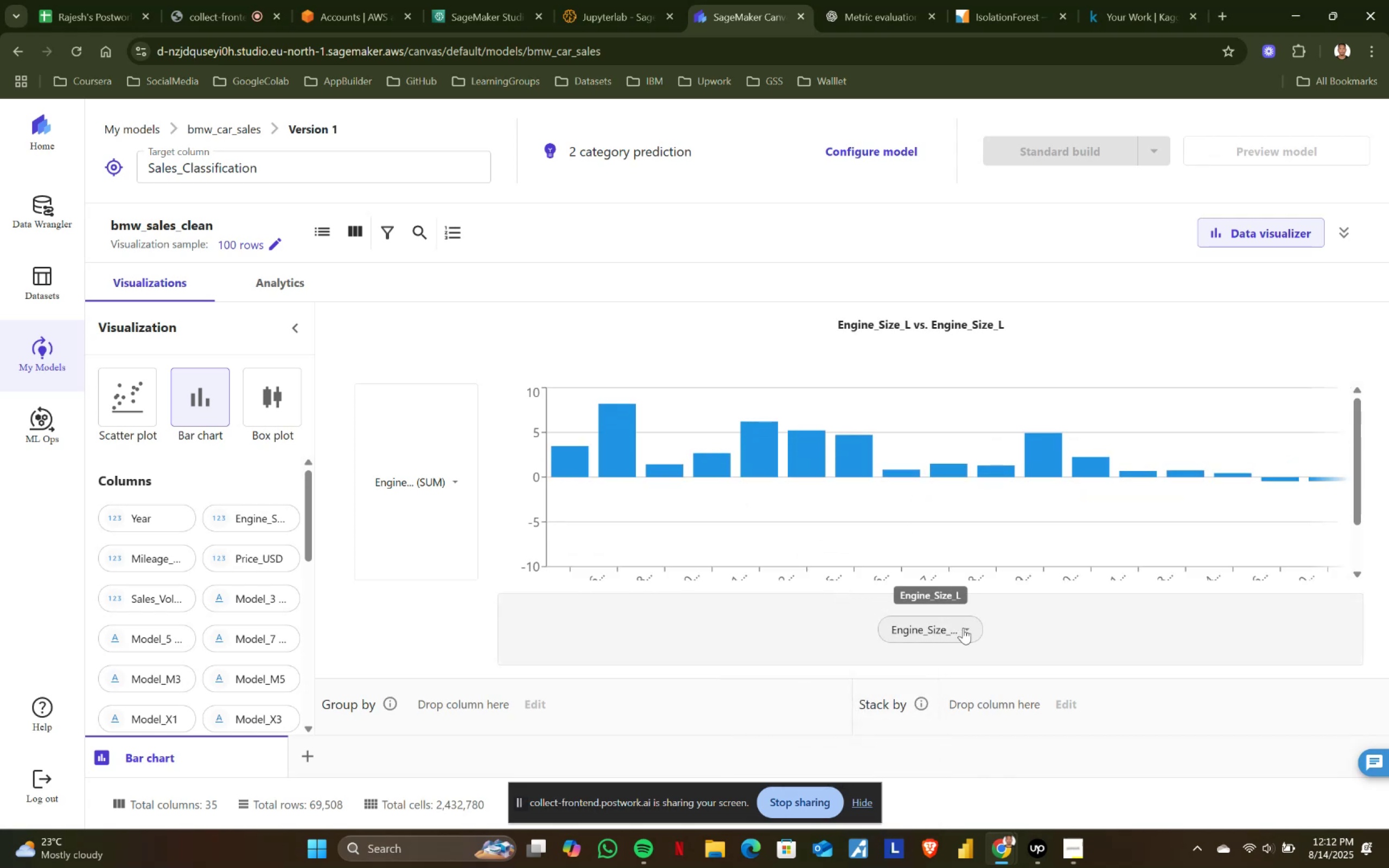 
left_click([963, 628])
 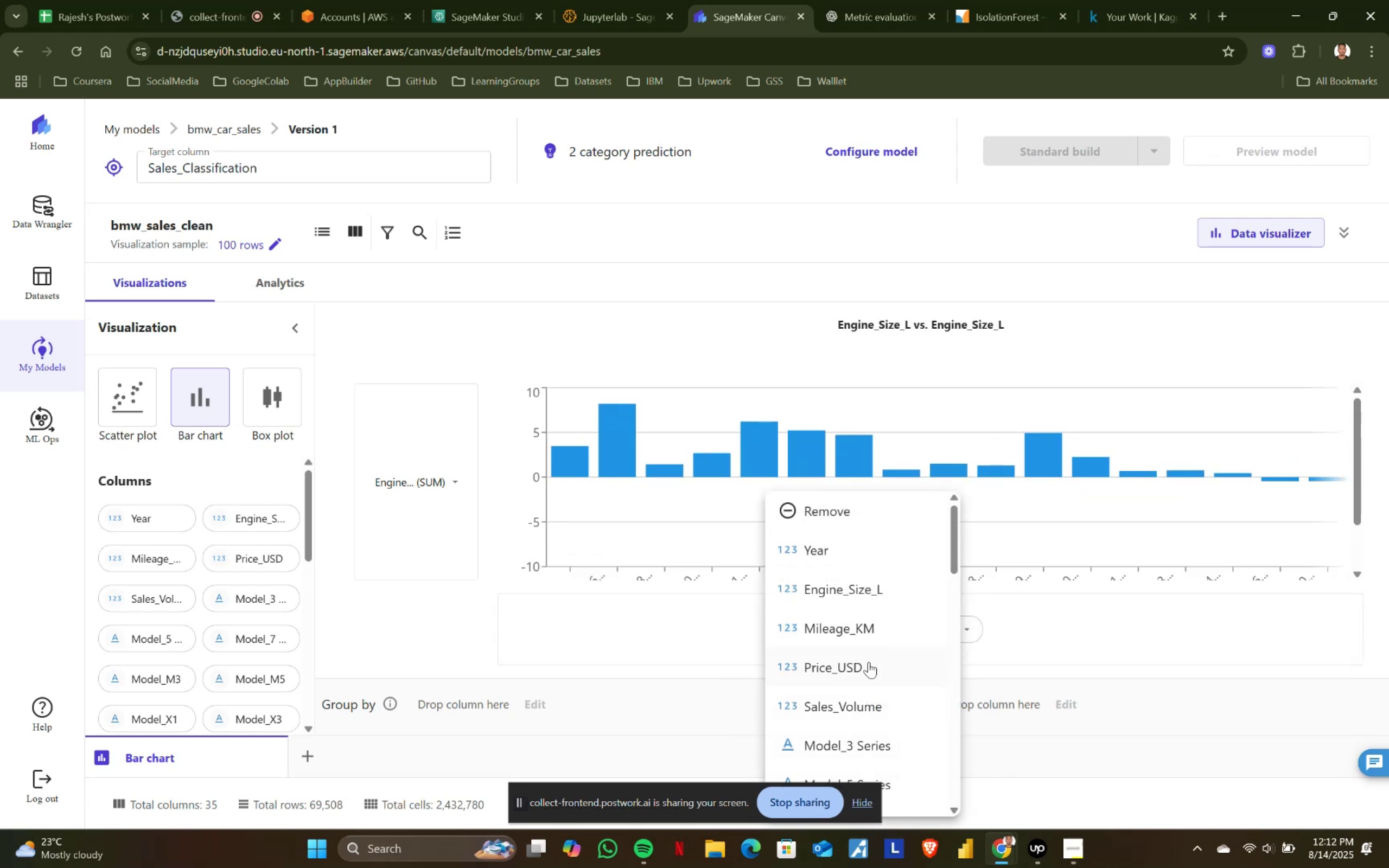 
left_click([869, 662])
 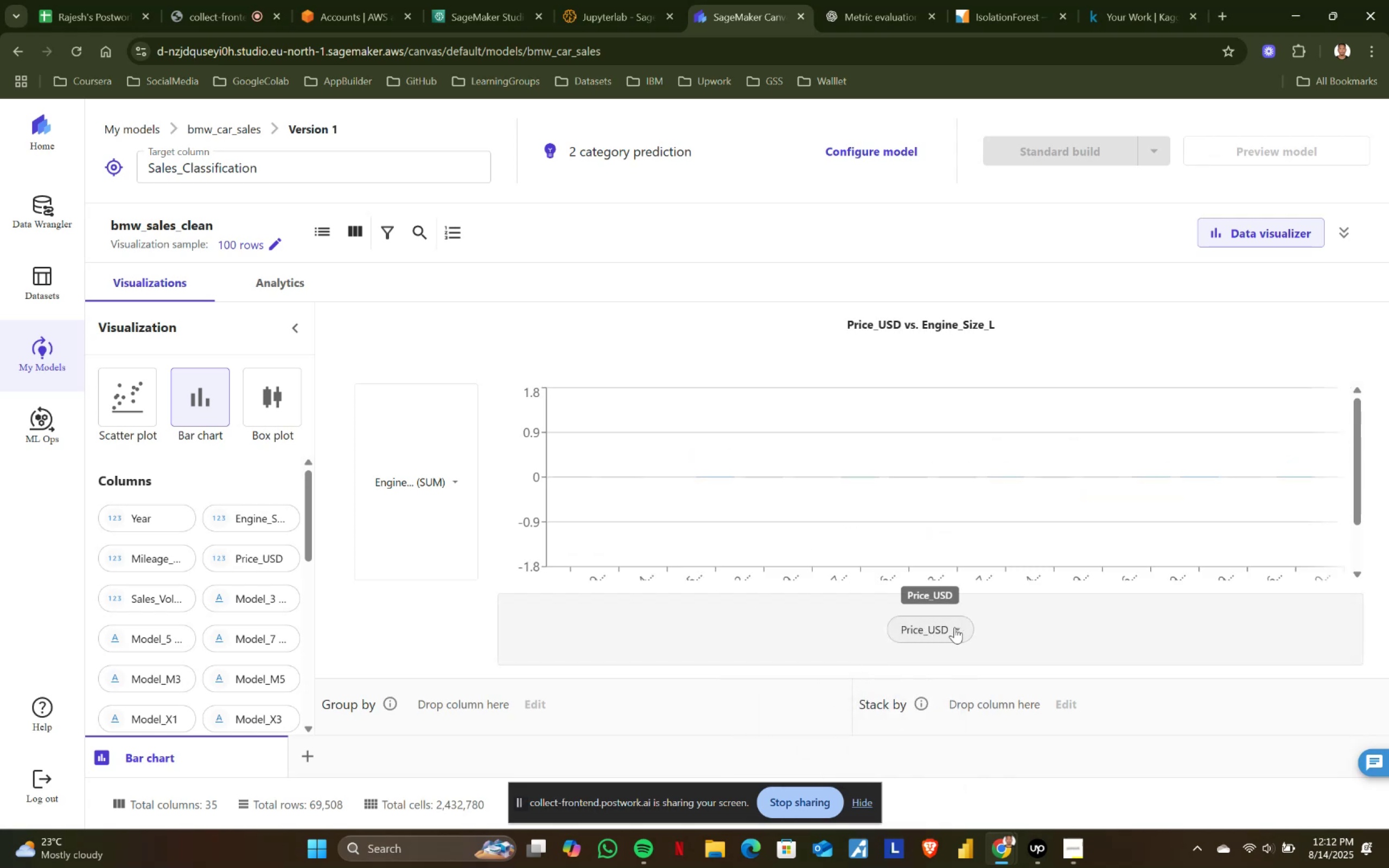 
left_click([954, 627])
 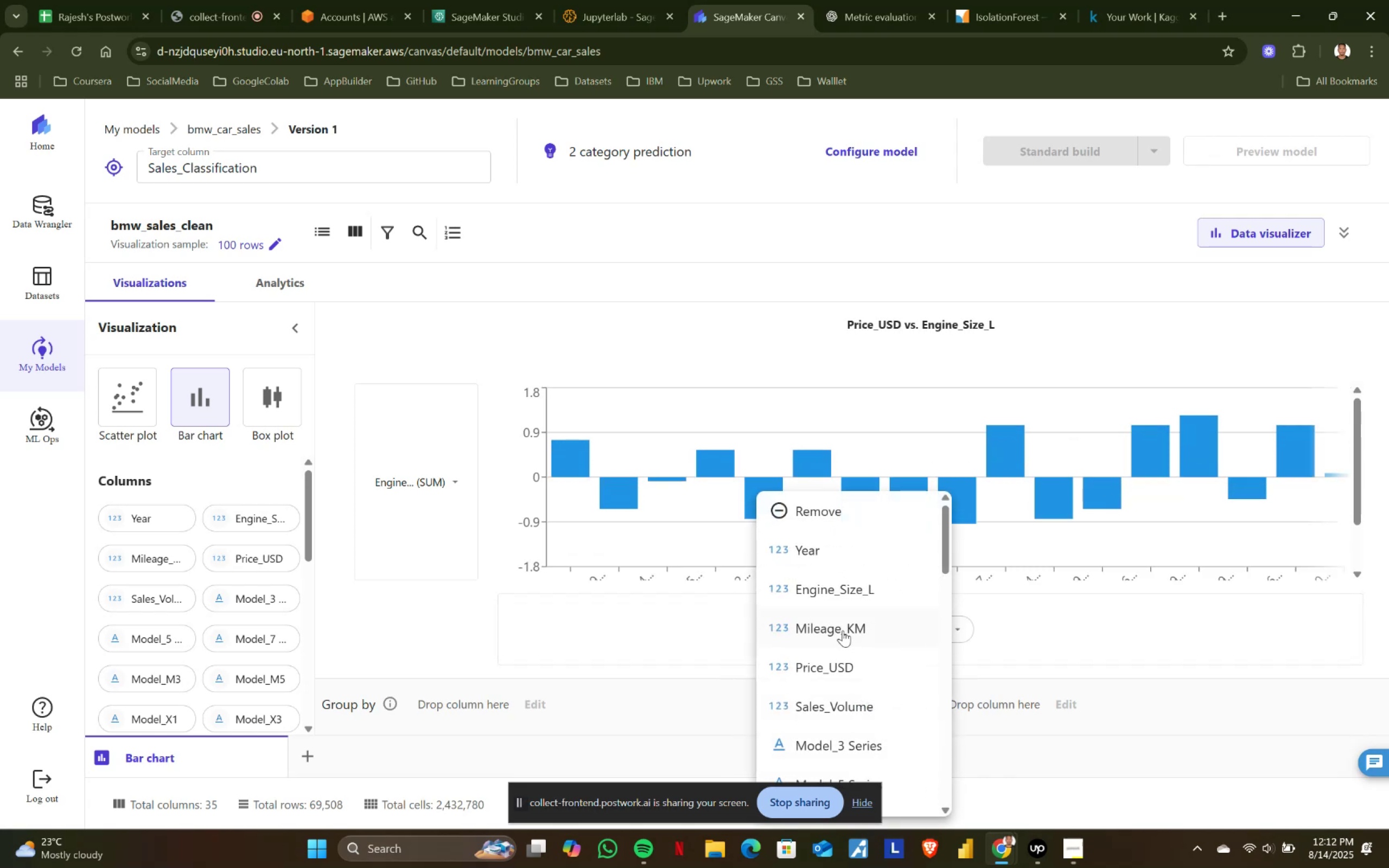 
left_click([845, 622])
 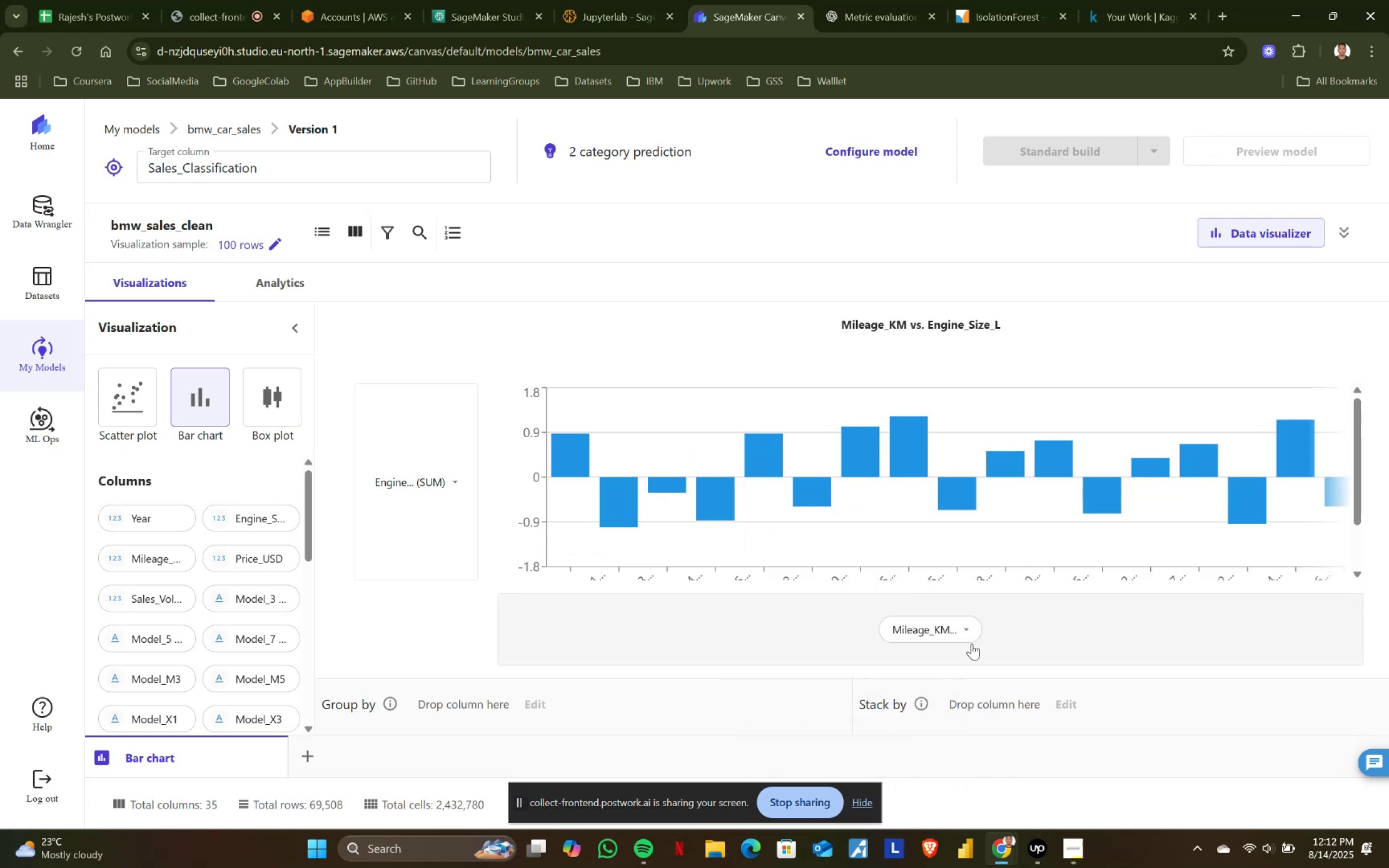 
left_click([965, 628])
 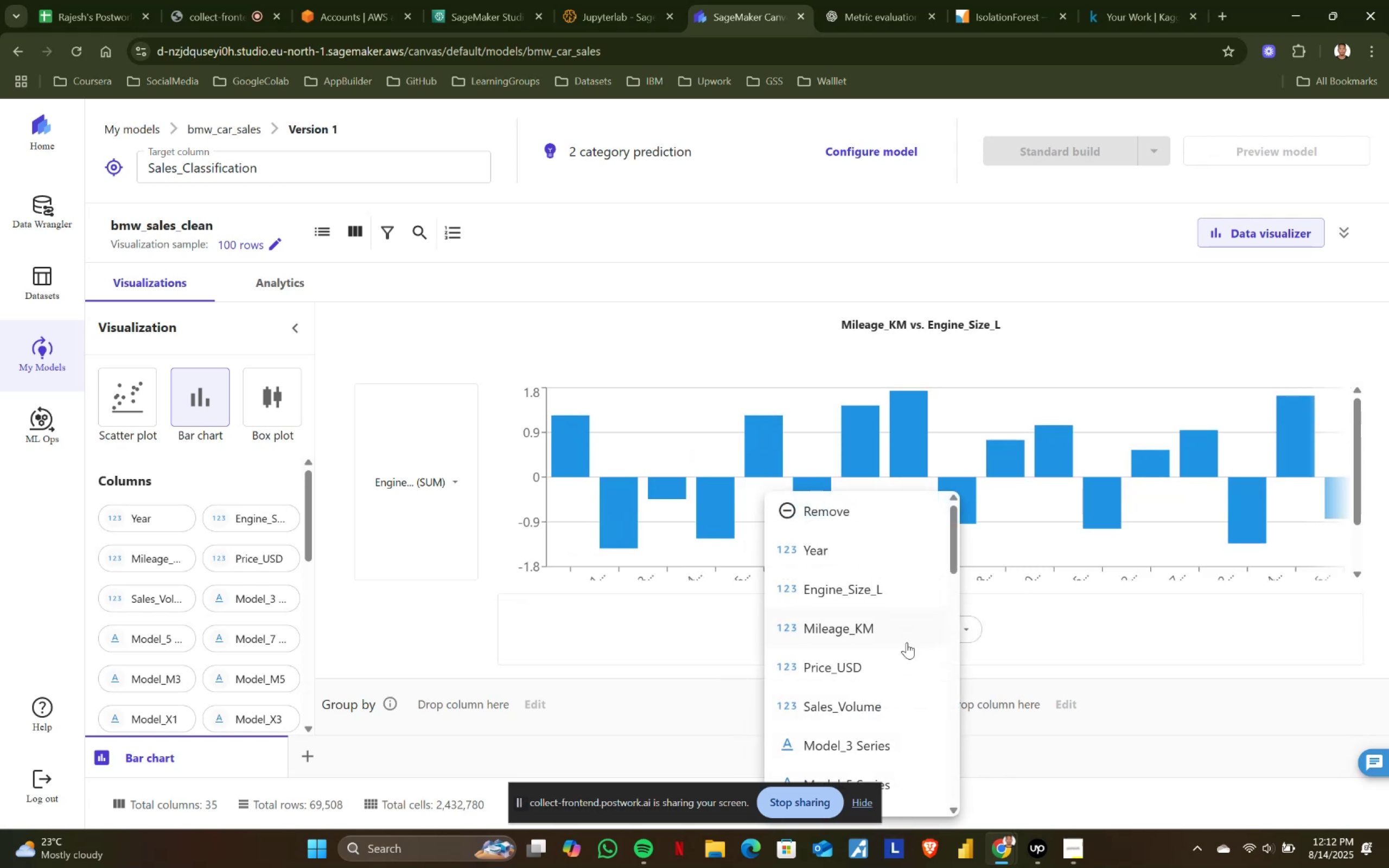 
left_click([877, 679])
 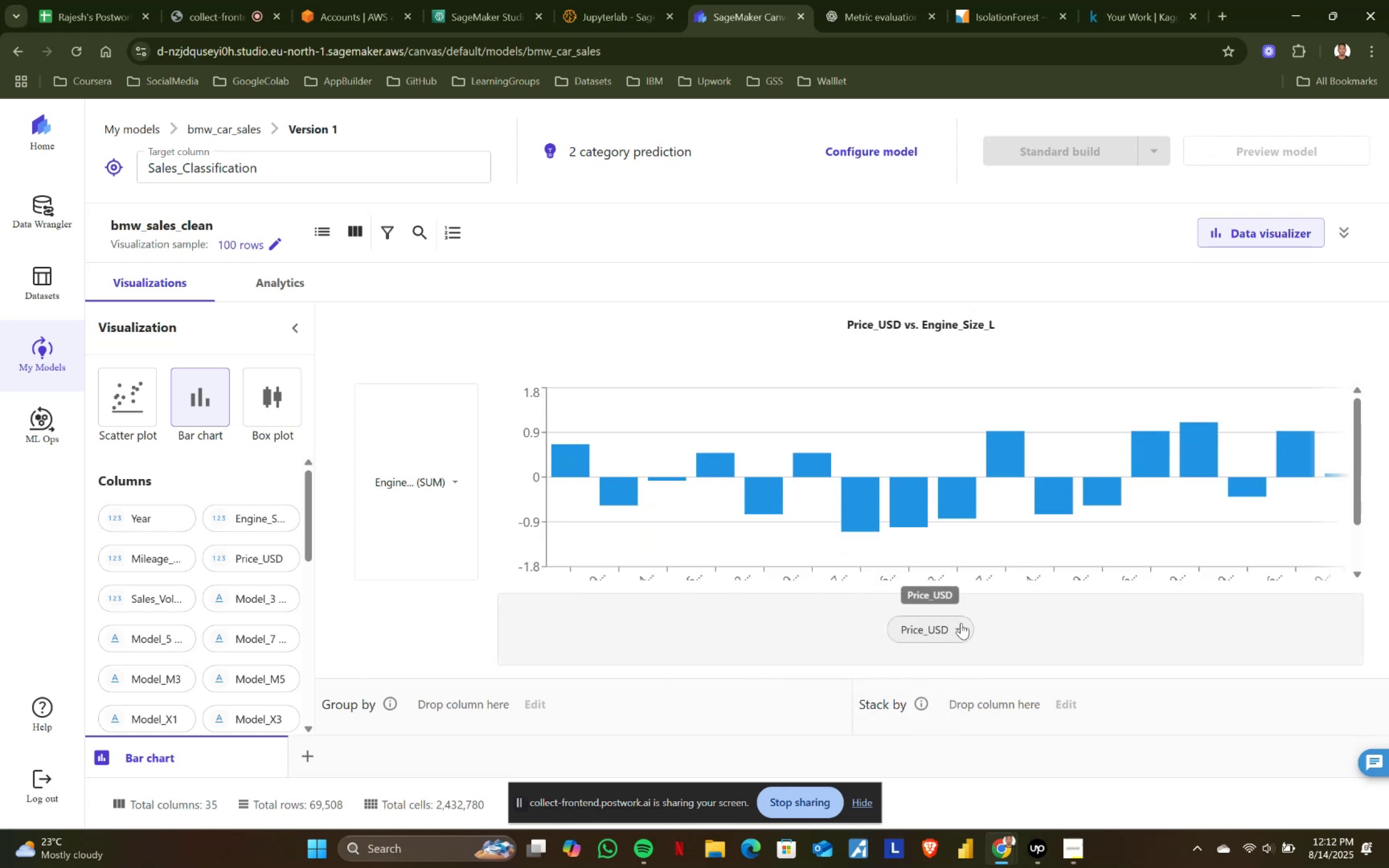 
left_click([961, 623])
 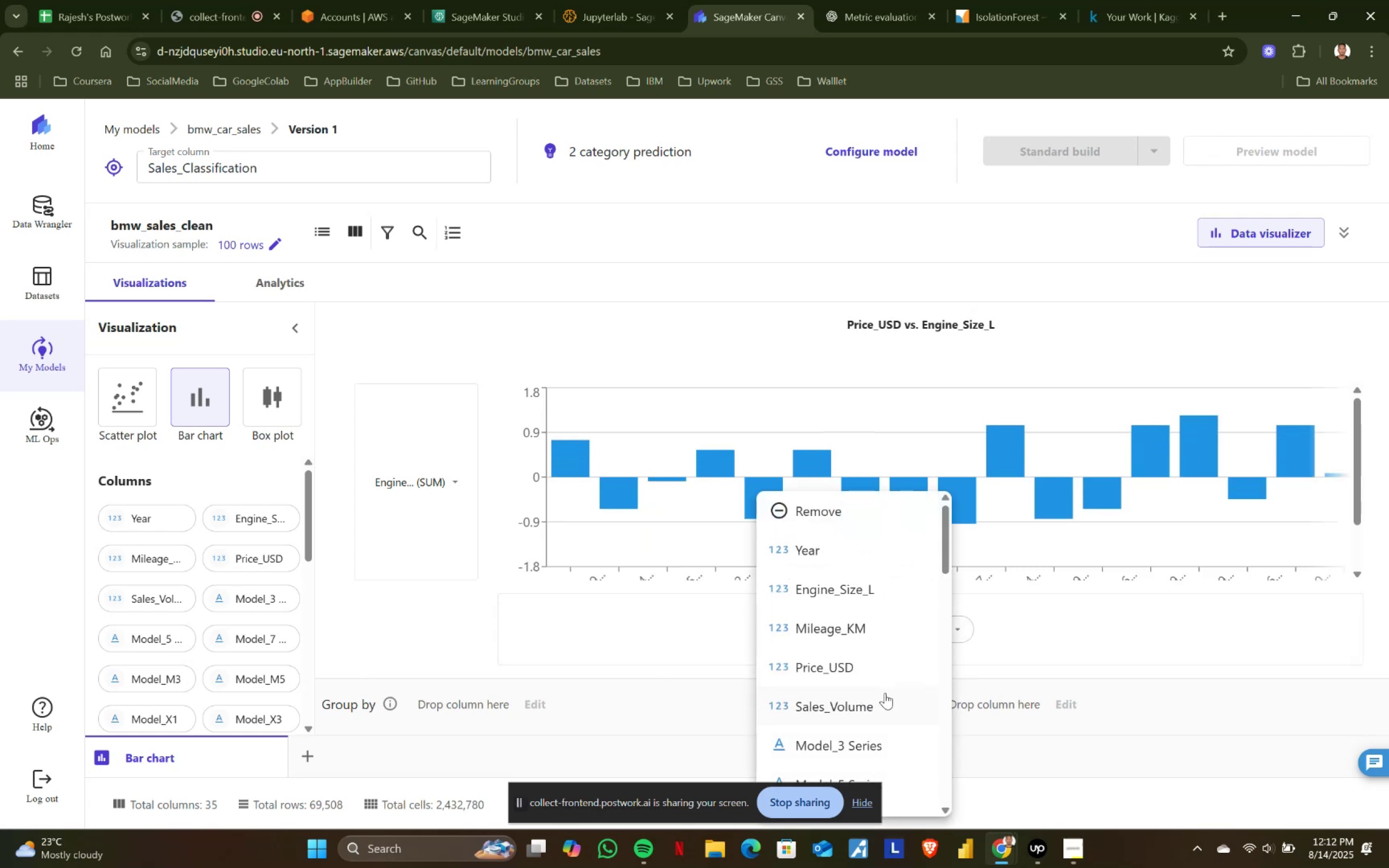 
left_click([884, 694])
 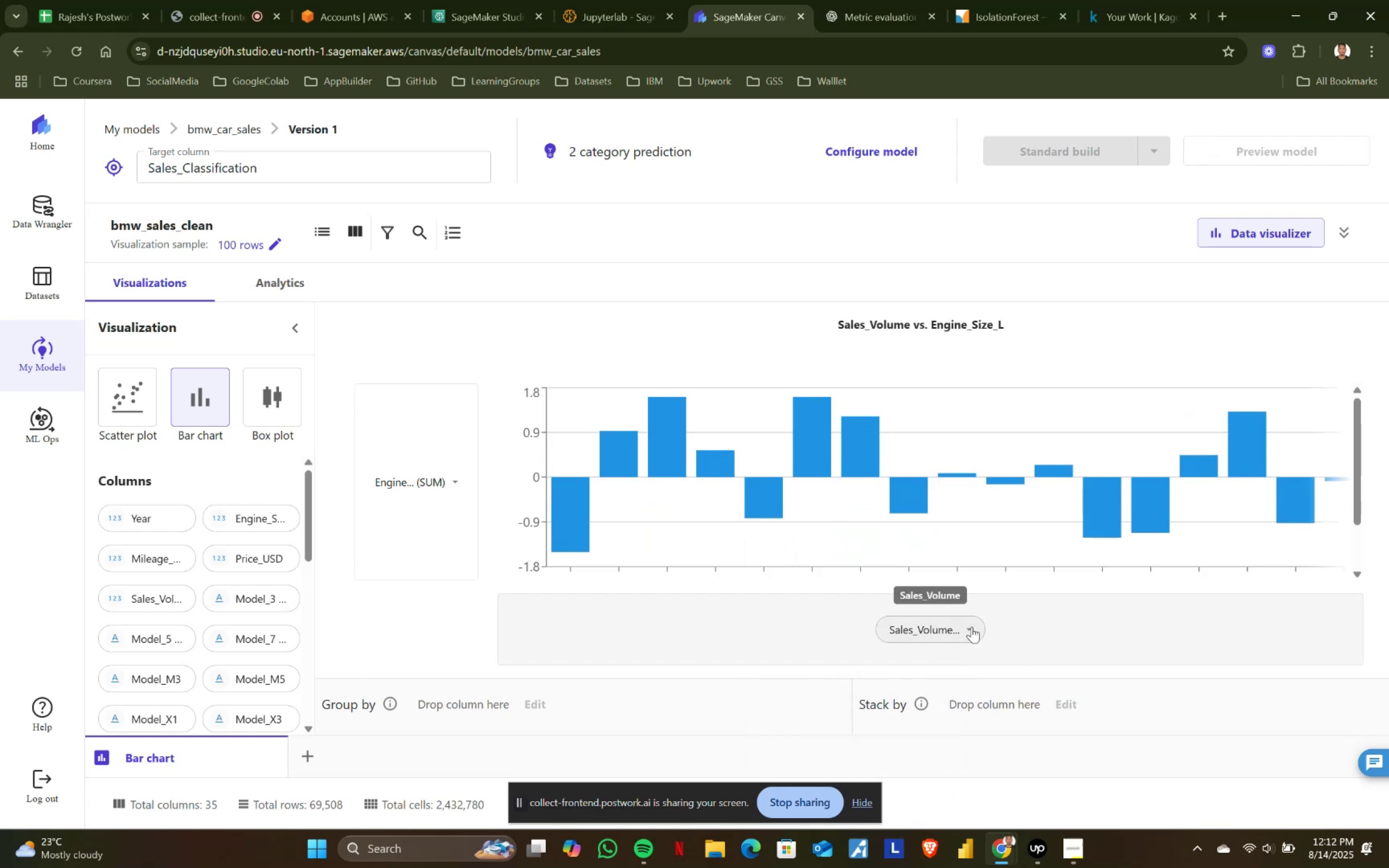 
left_click([972, 627])
 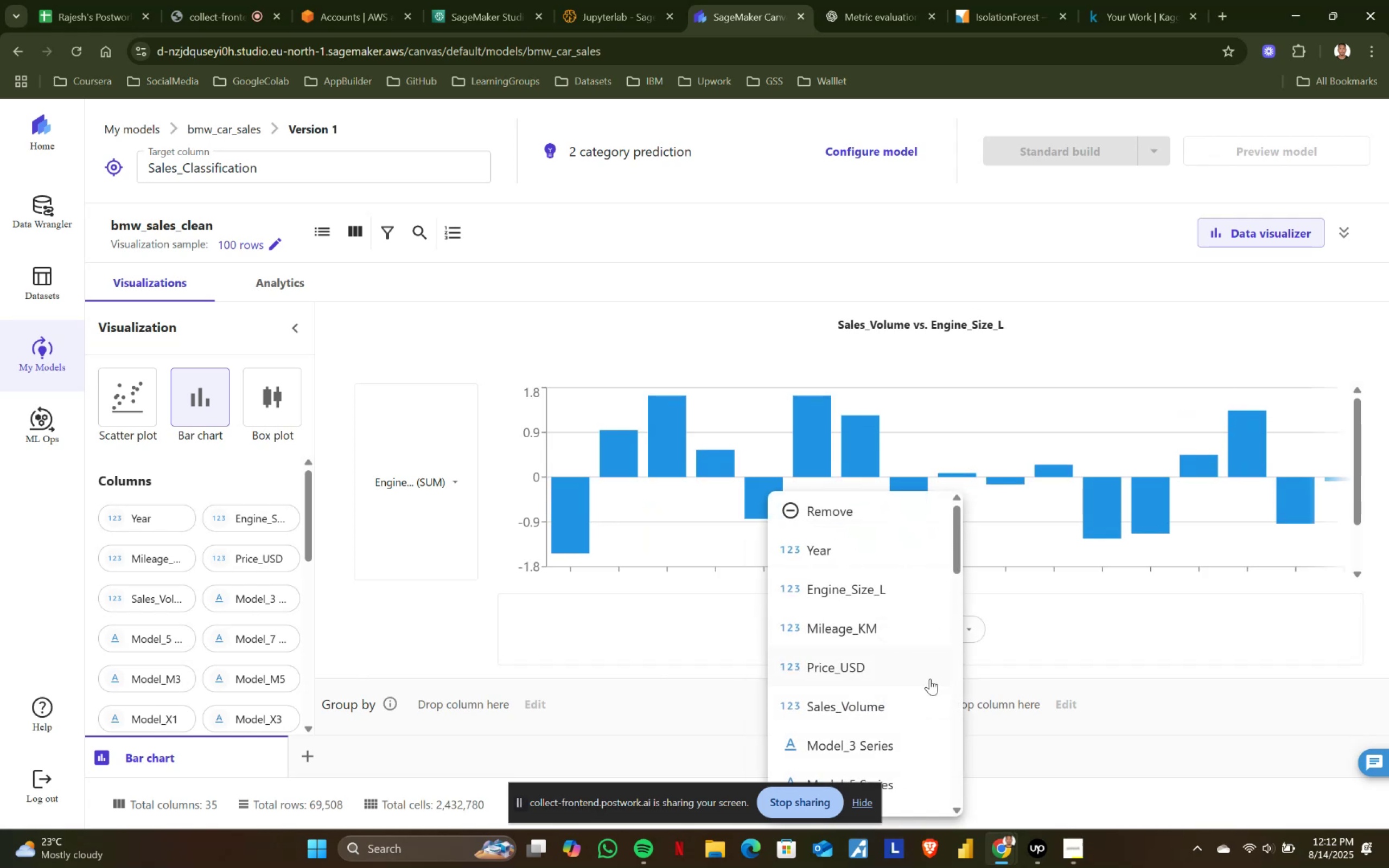 
scroll: coordinate [930, 679], scroll_direction: down, amount: 1.0
 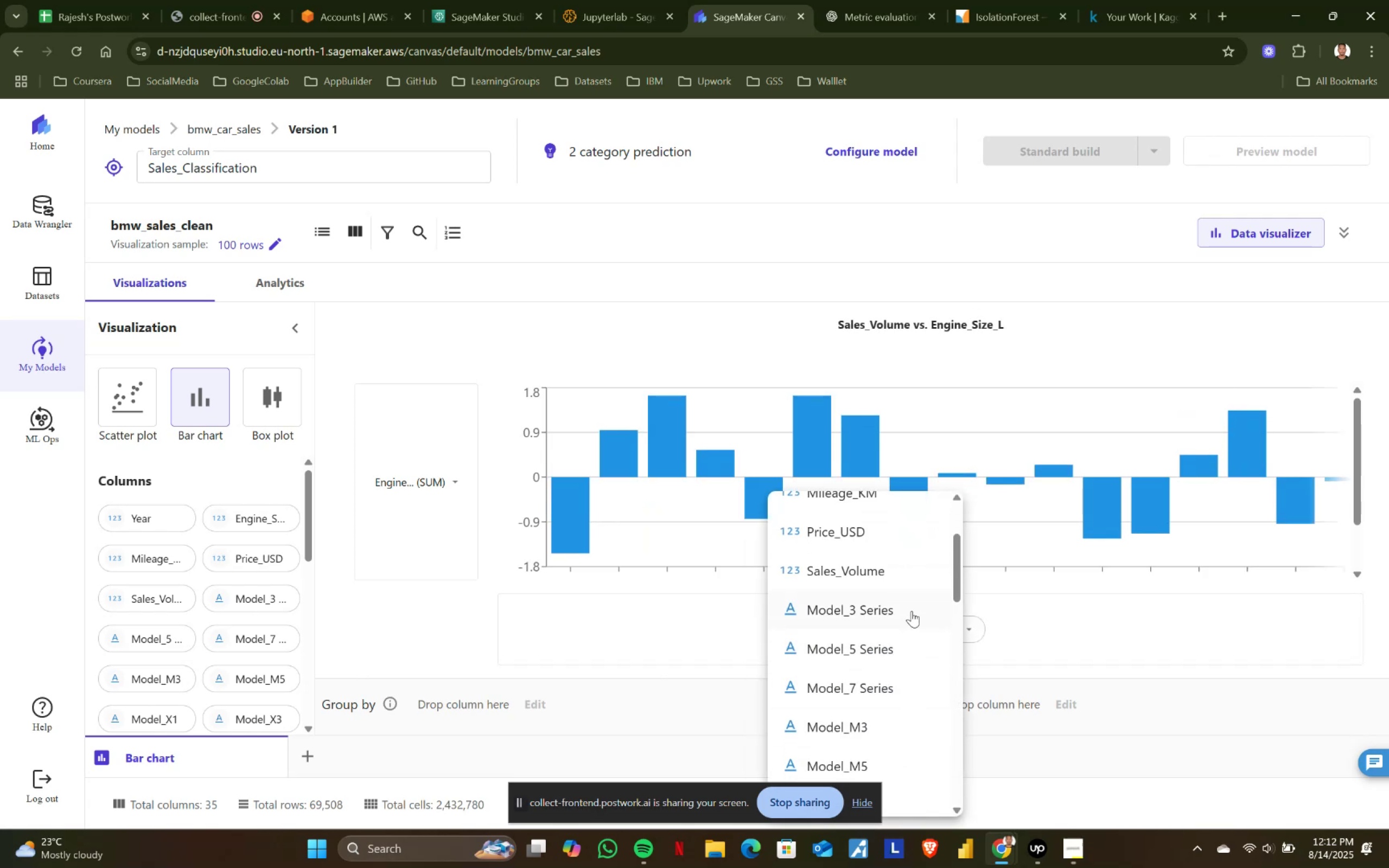 
left_click([912, 611])
 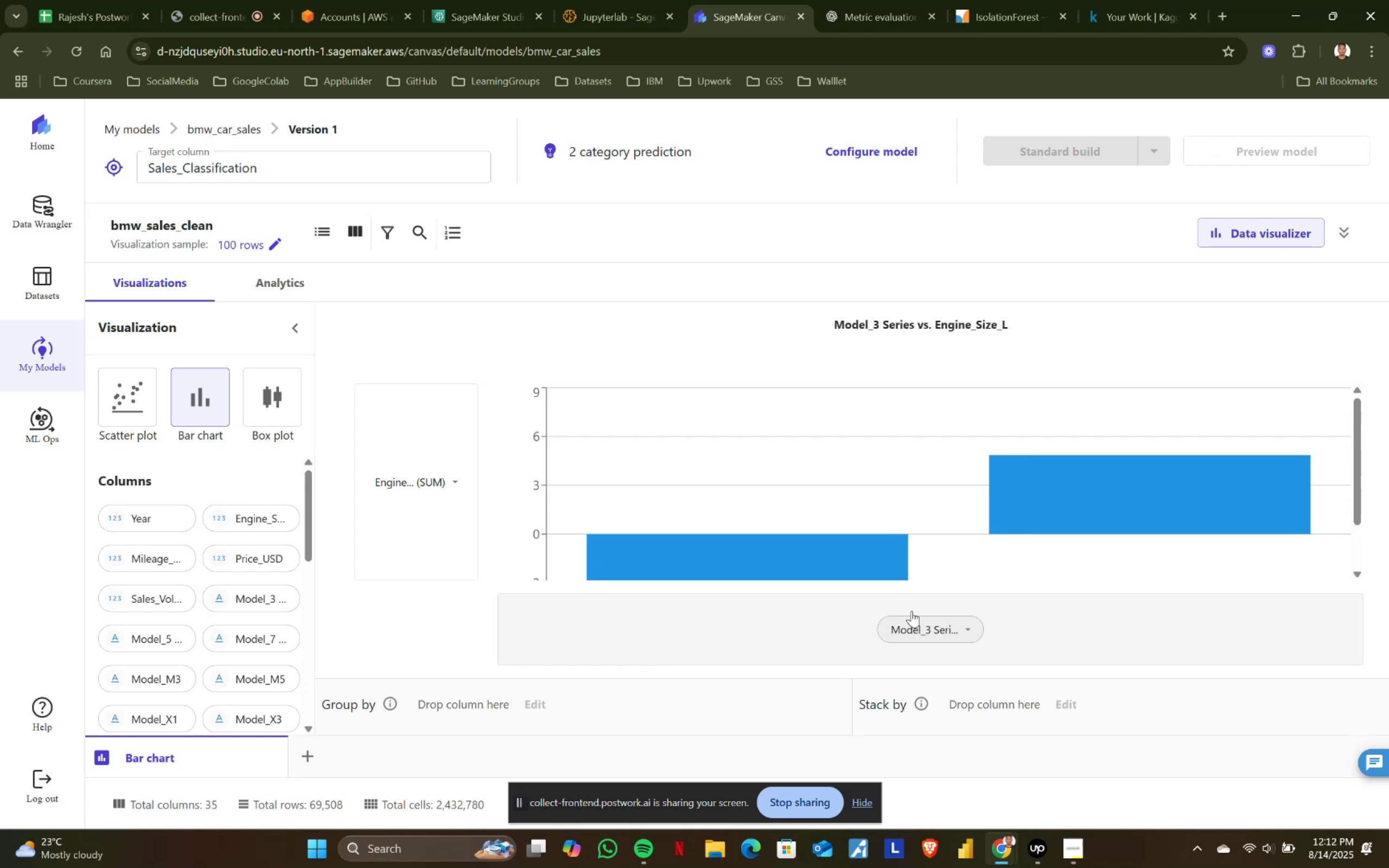 
wait(9.53)
 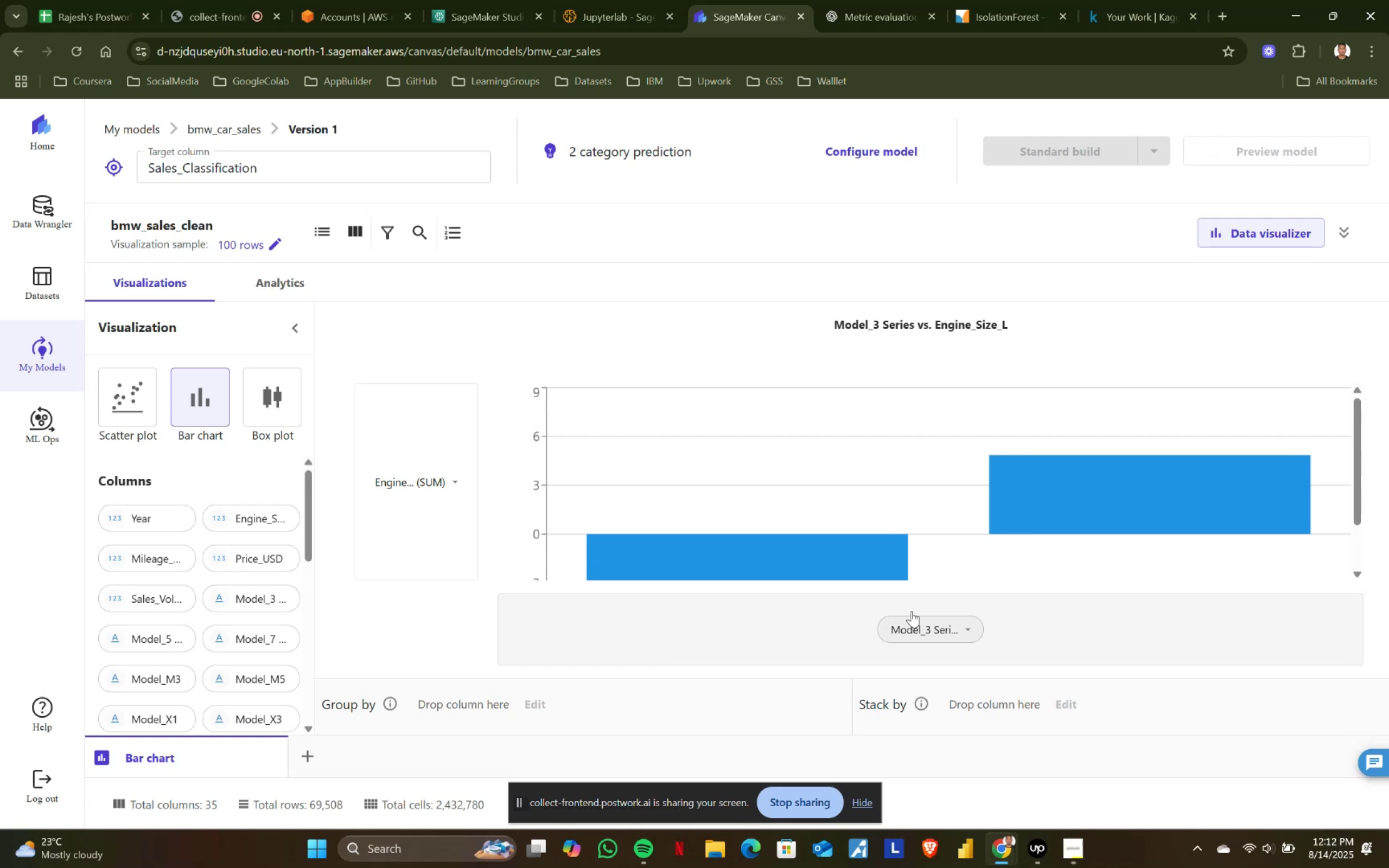 
left_click([967, 629])
 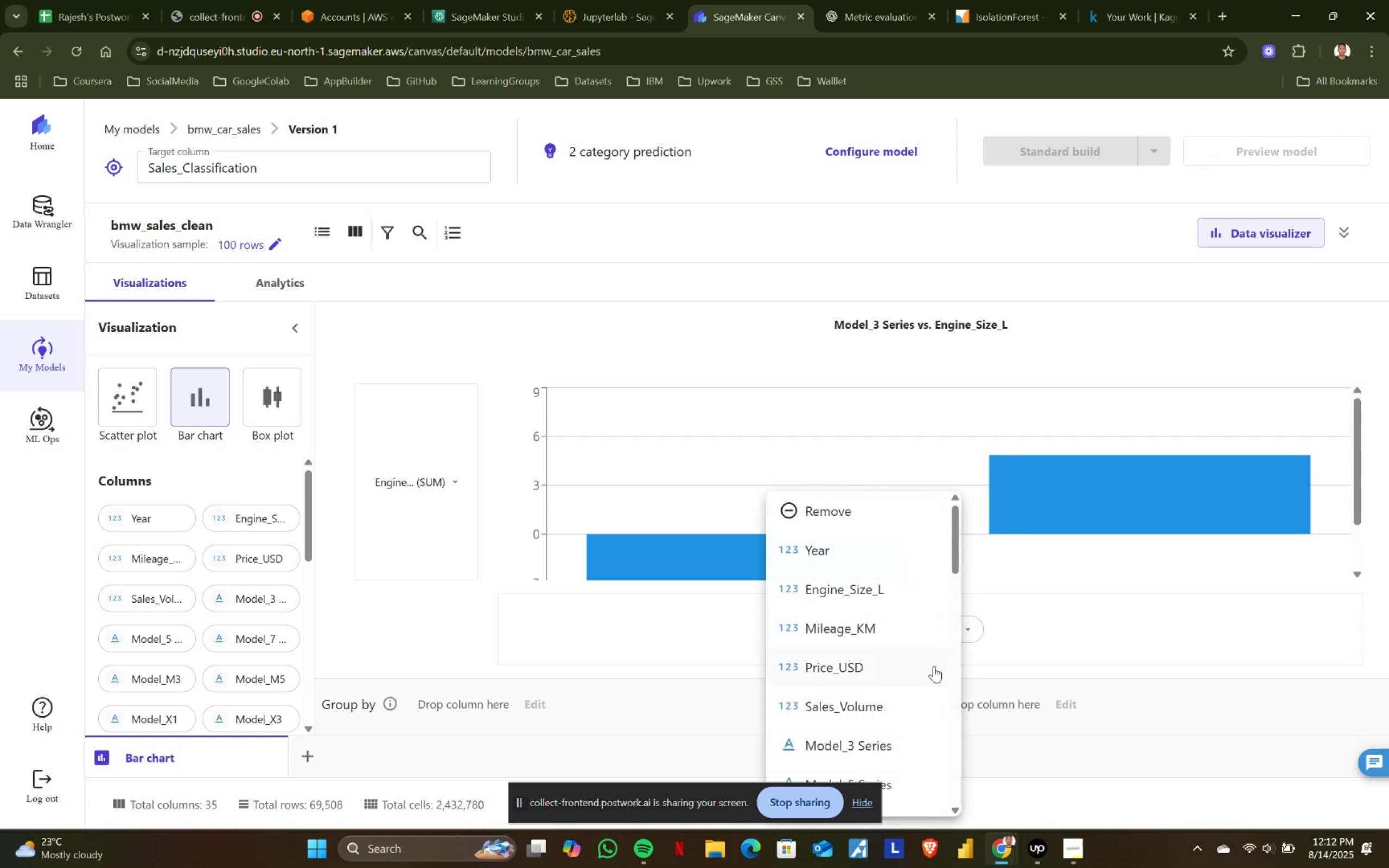 
scroll: coordinate [931, 670], scroll_direction: down, amount: 1.0
 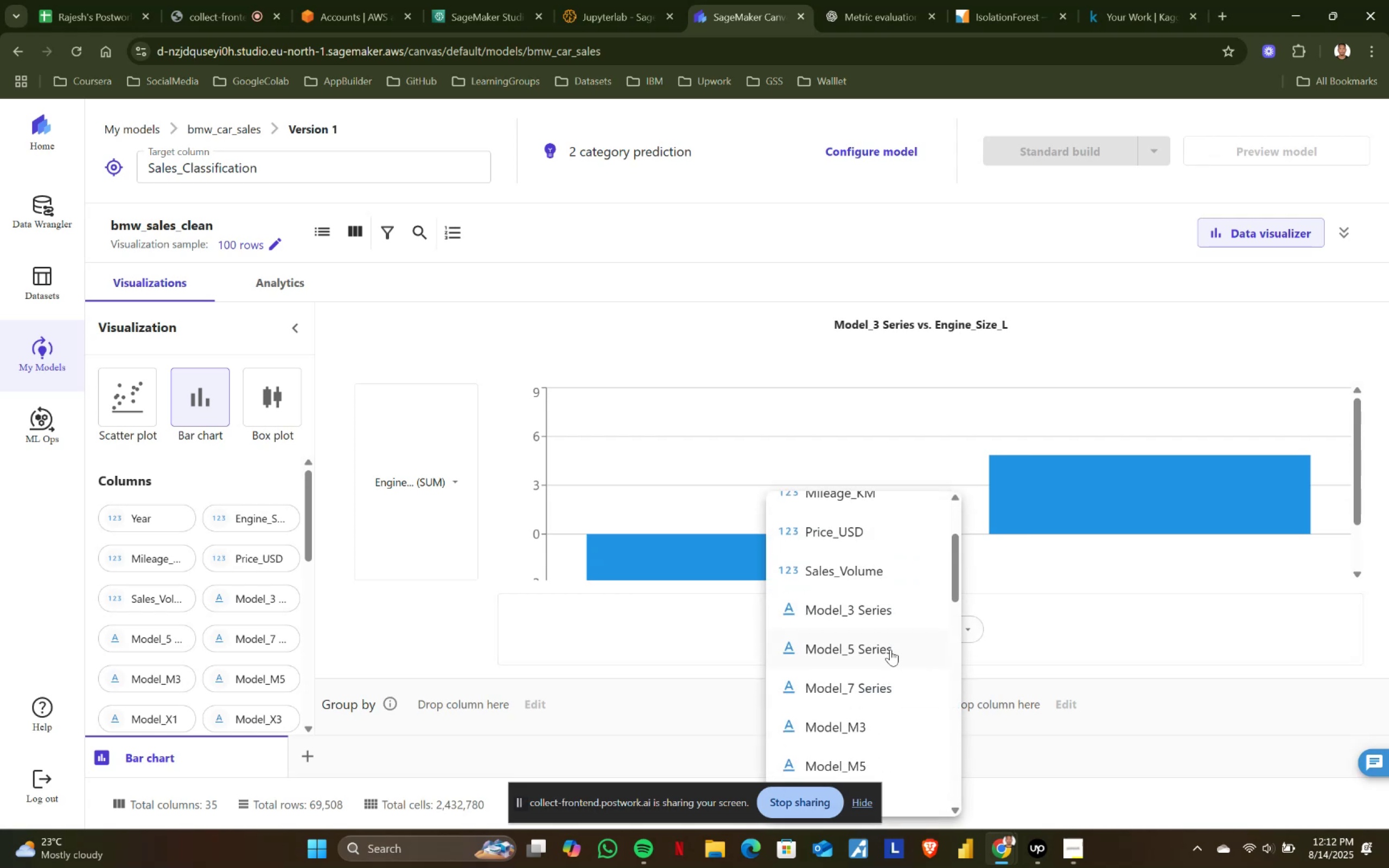 
left_click([889, 648])
 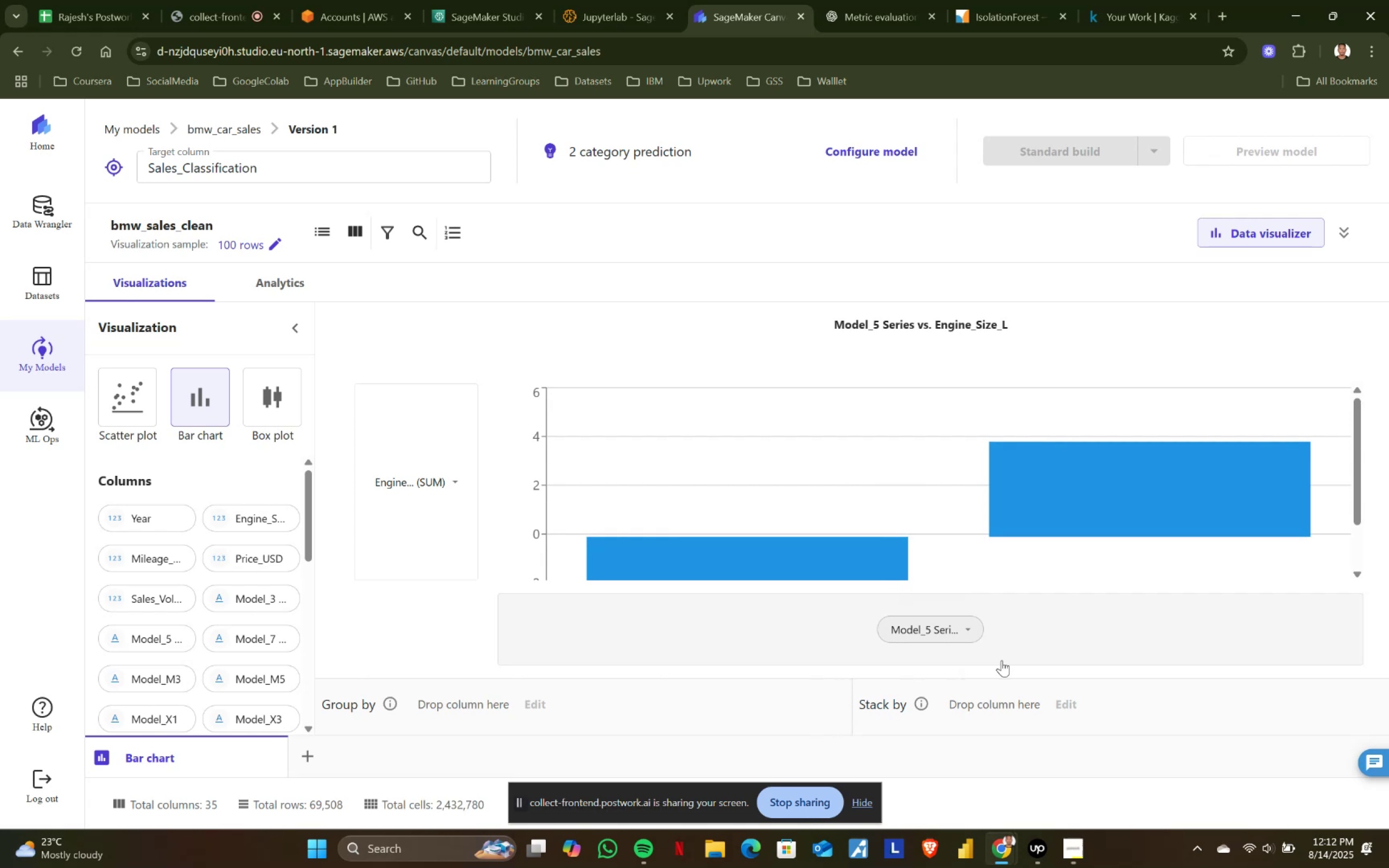 
scroll: coordinate [1001, 554], scroll_direction: down, amount: 2.0
 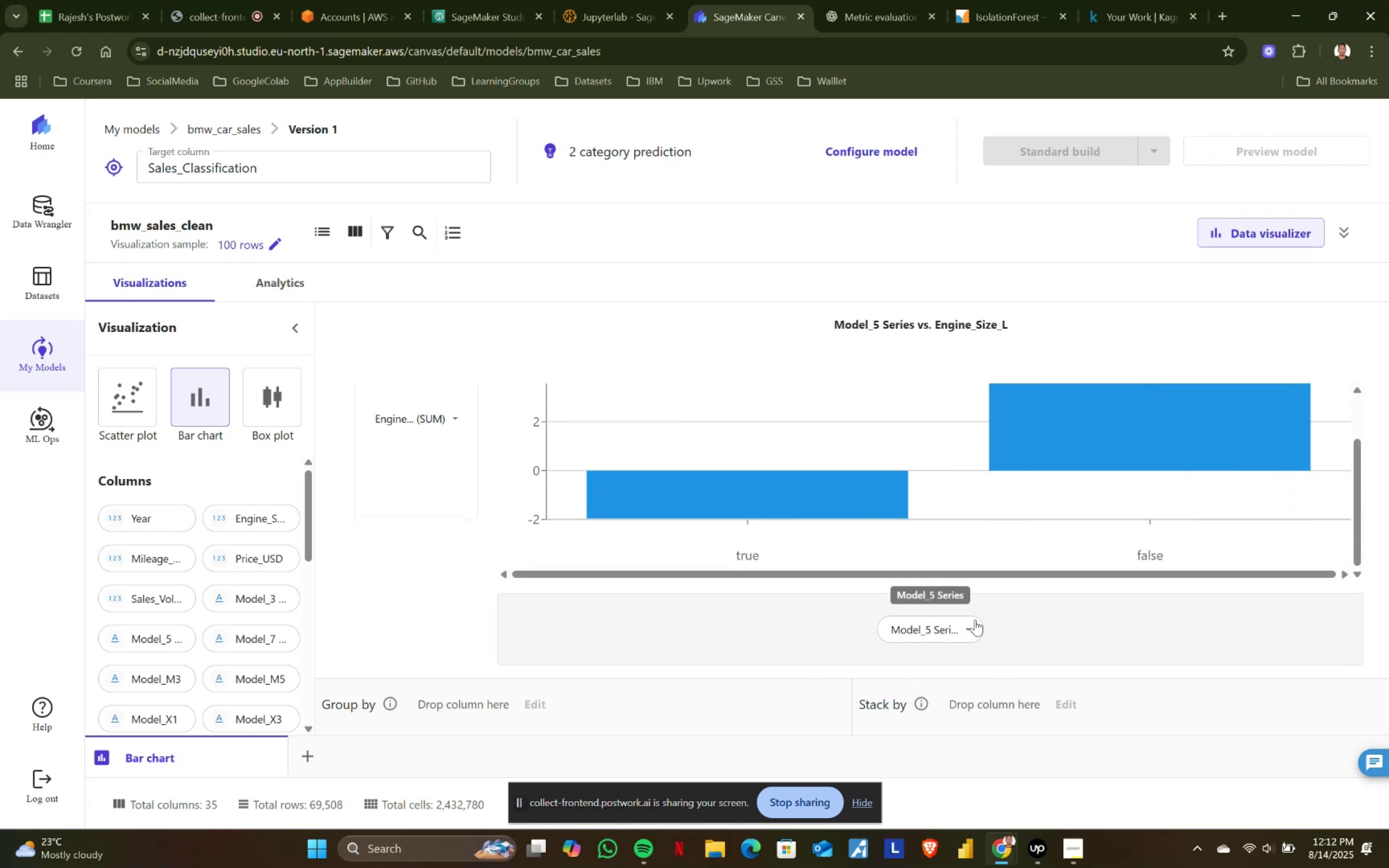 
left_click([966, 626])
 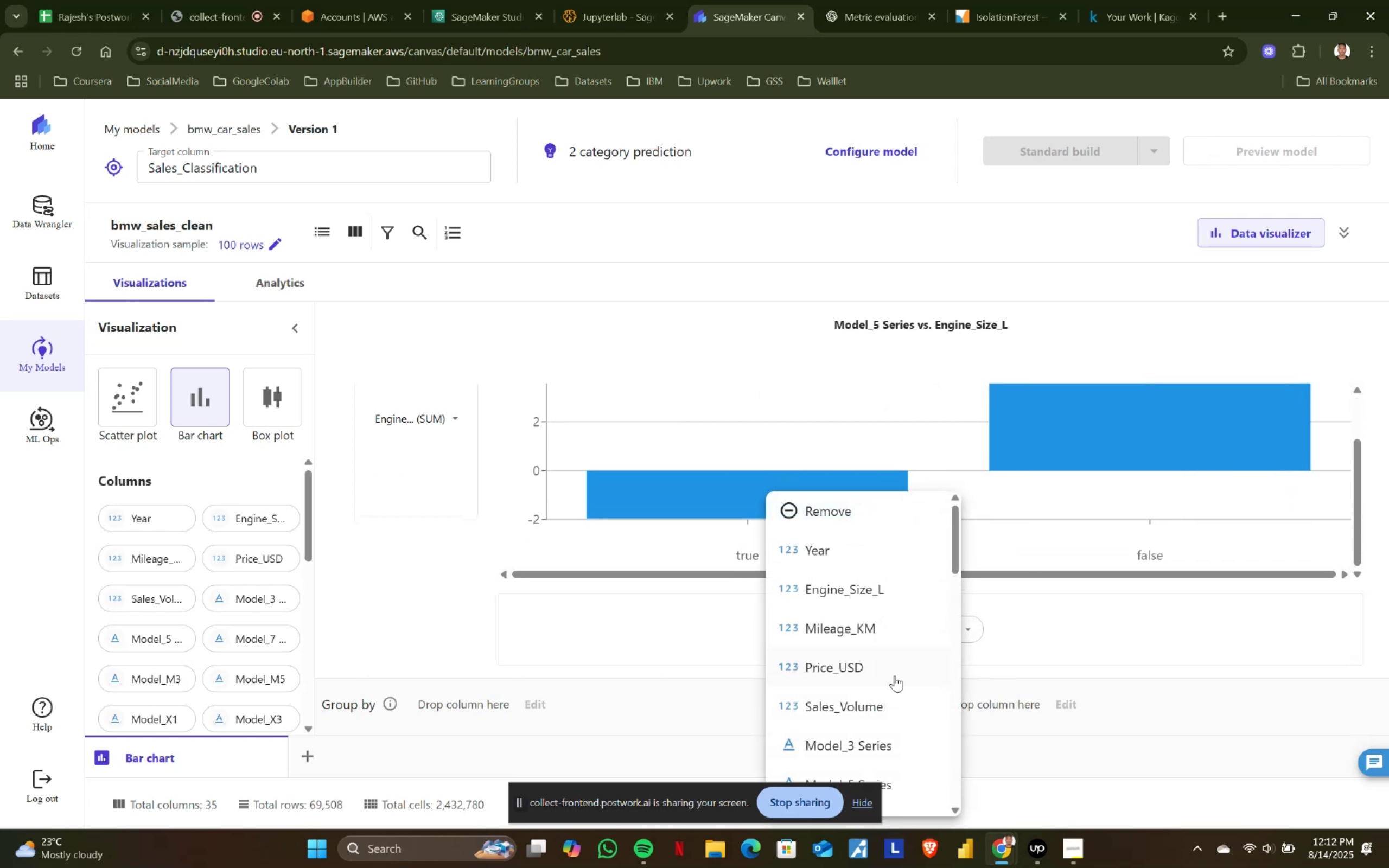 
scroll: coordinate [889, 679], scroll_direction: down, amount: 1.0
 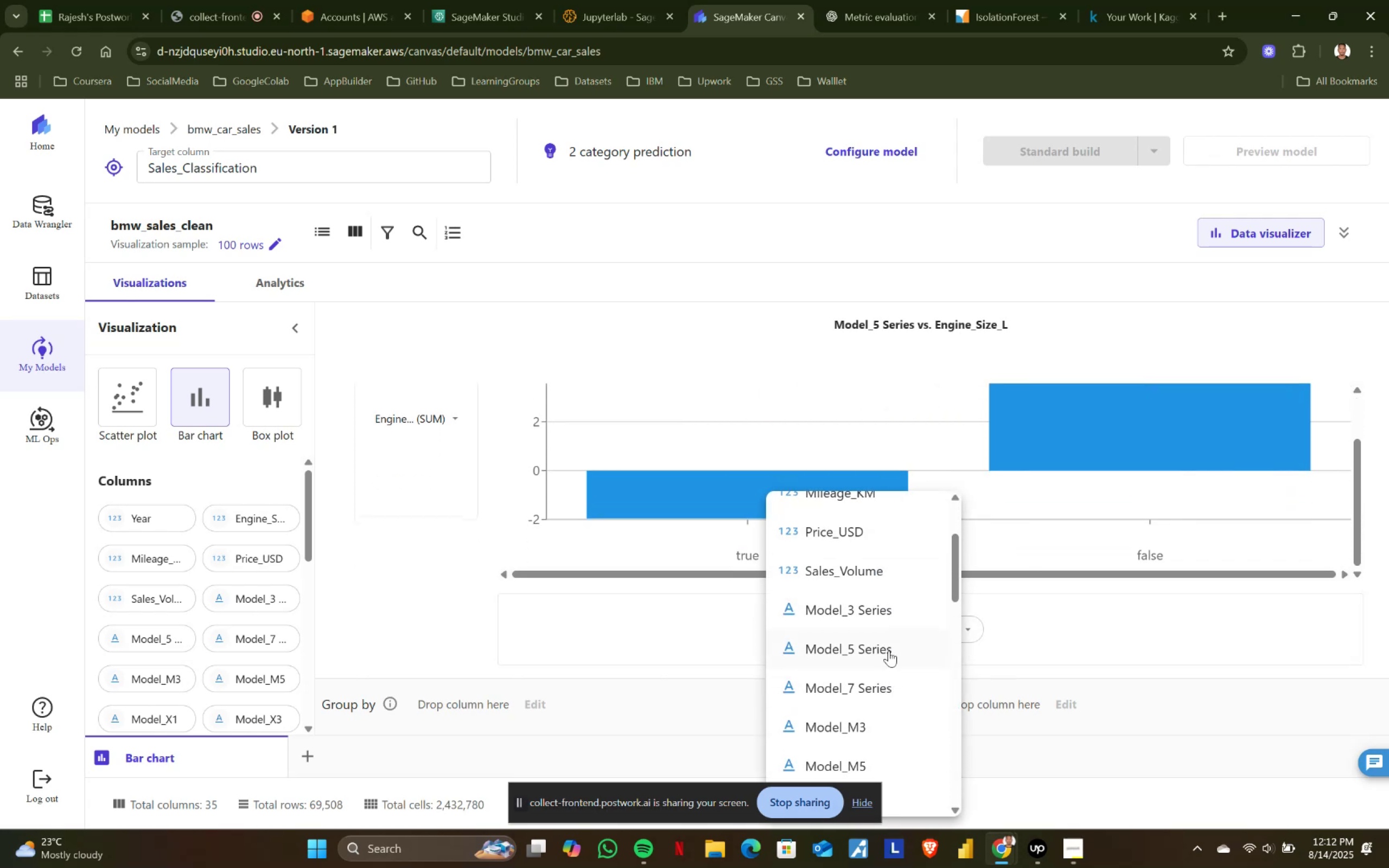 
left_click([889, 649])
 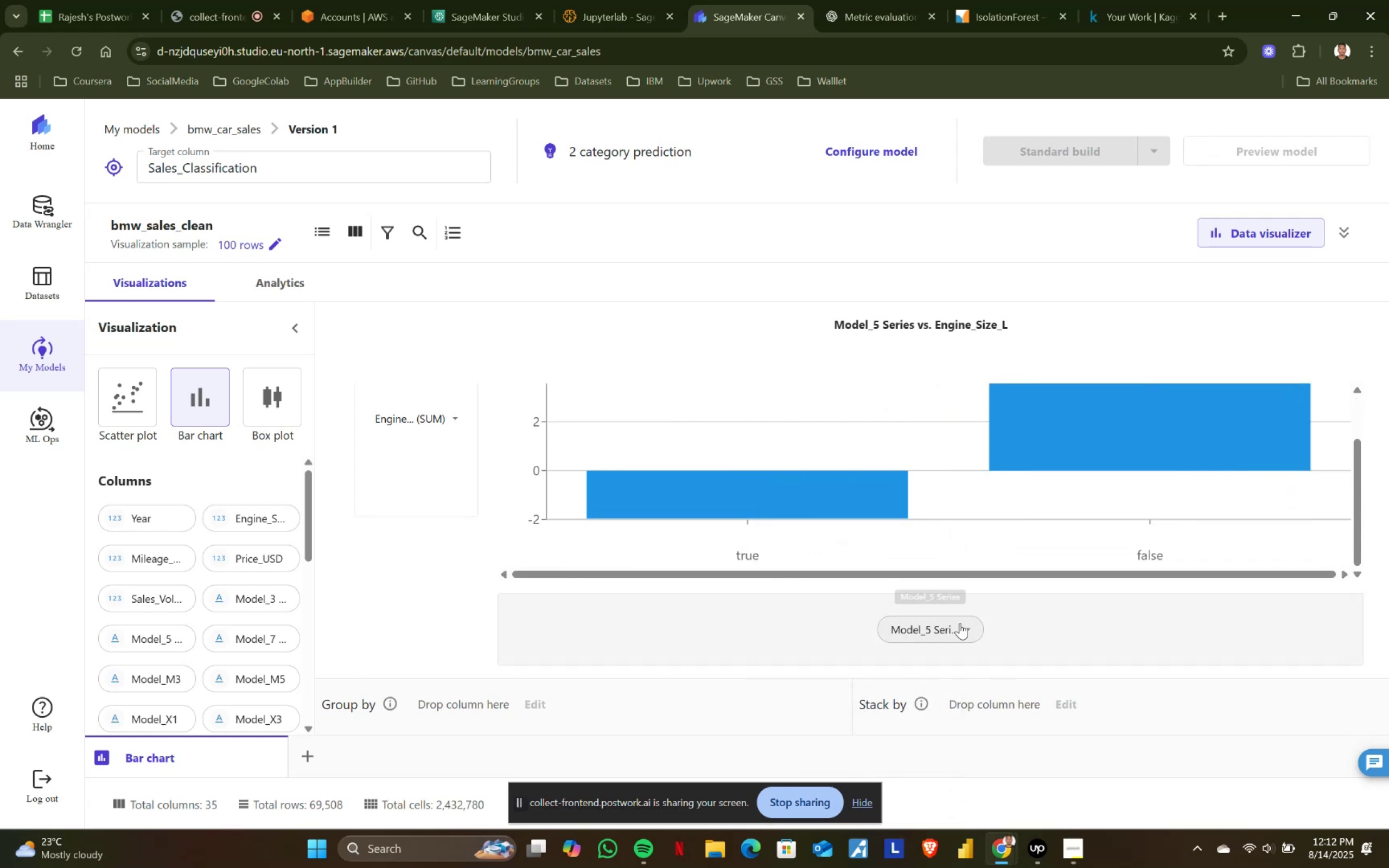 
left_click([965, 623])
 